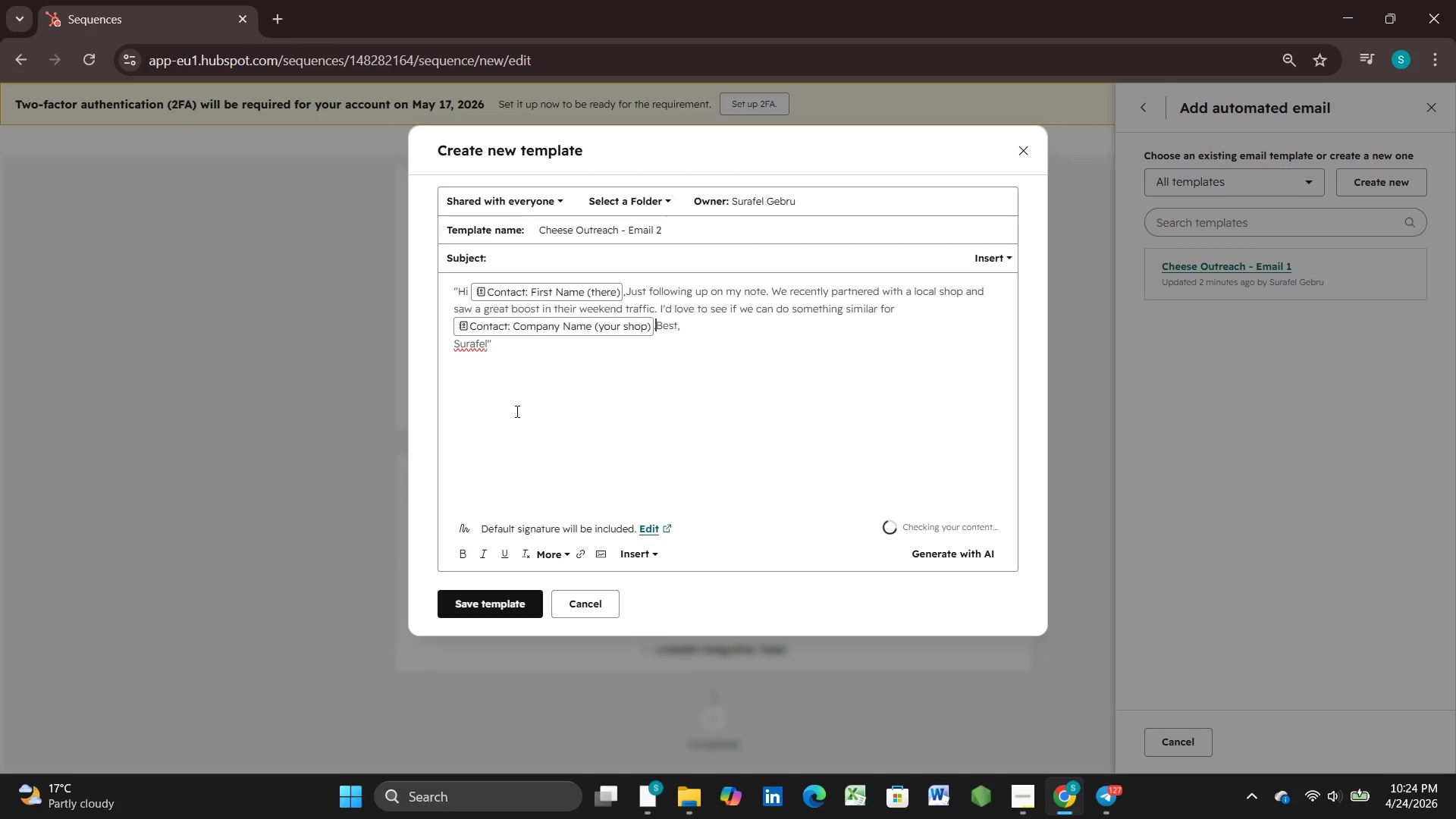 
key(Shift+Enter)
 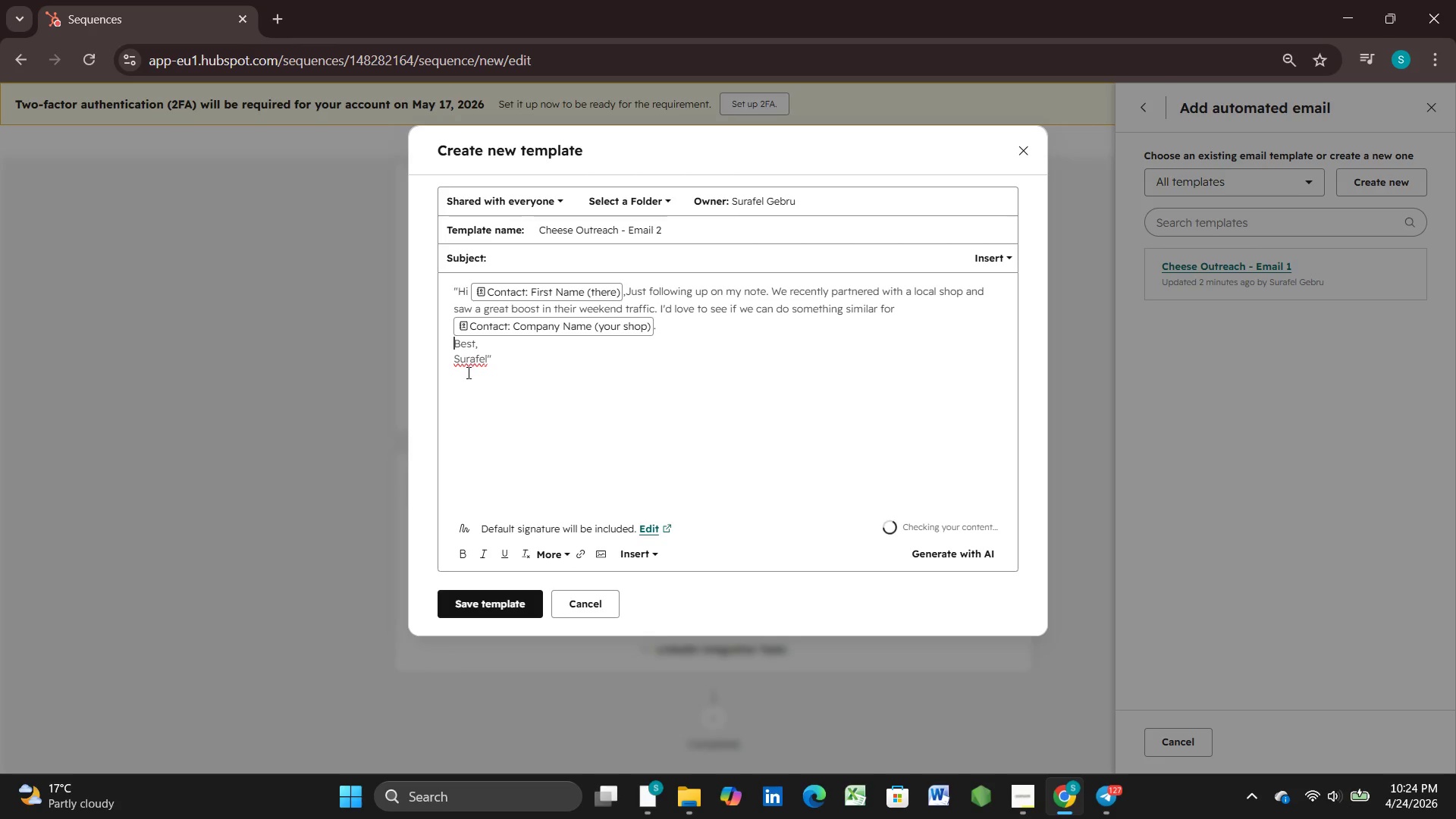 
left_click([451, 363])
 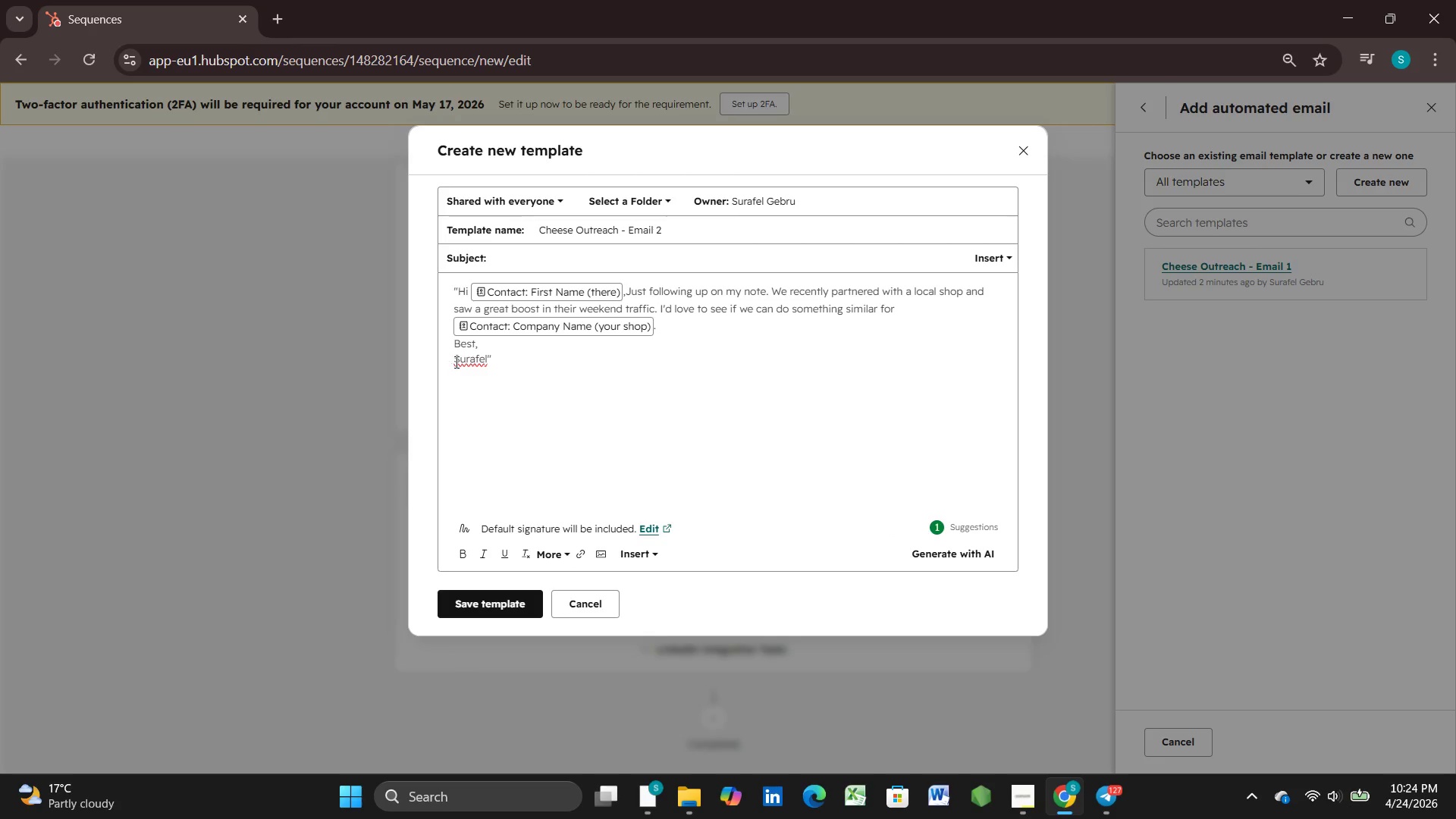 
left_click([456, 360])
 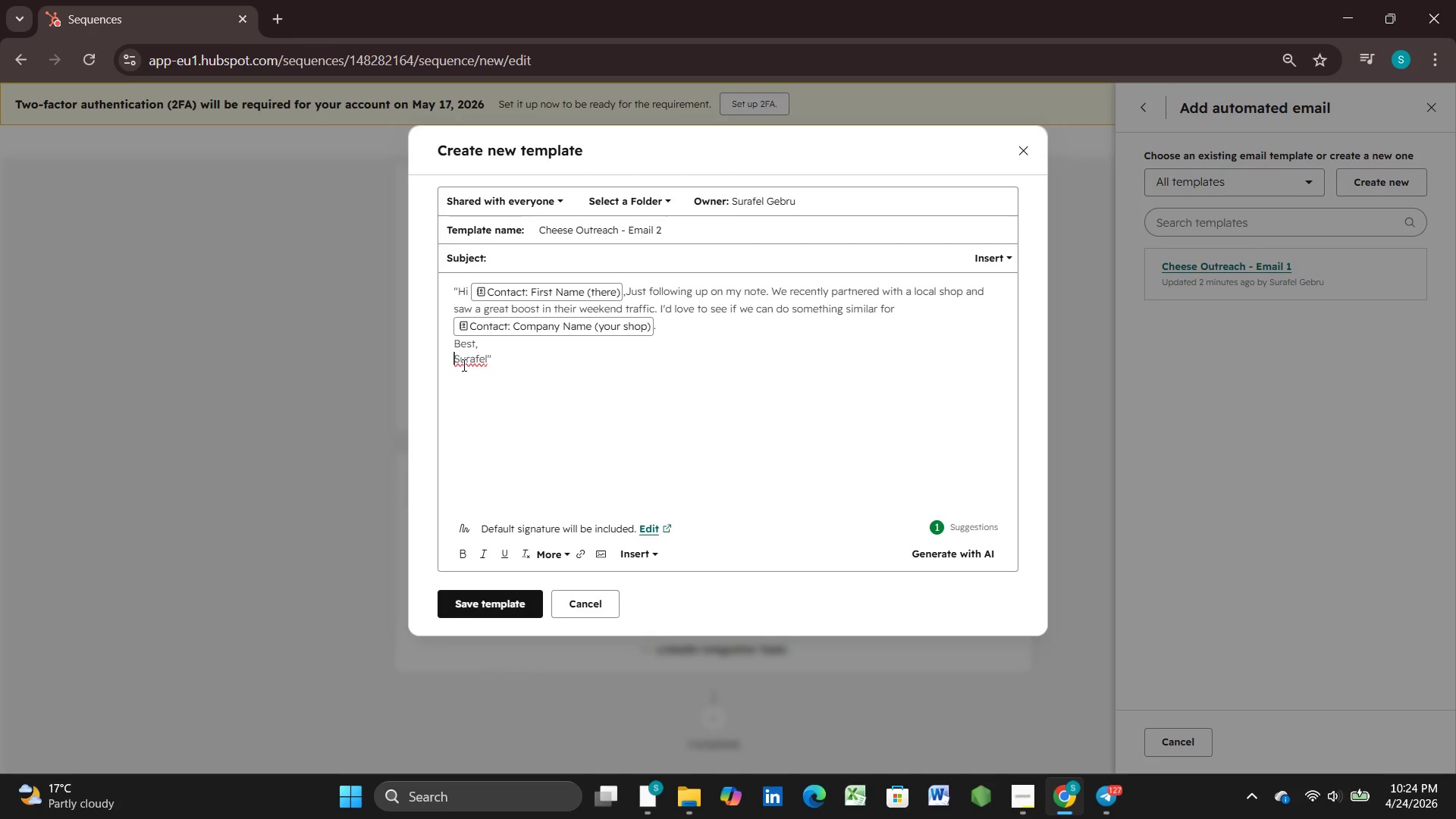 
key(Backspace)
 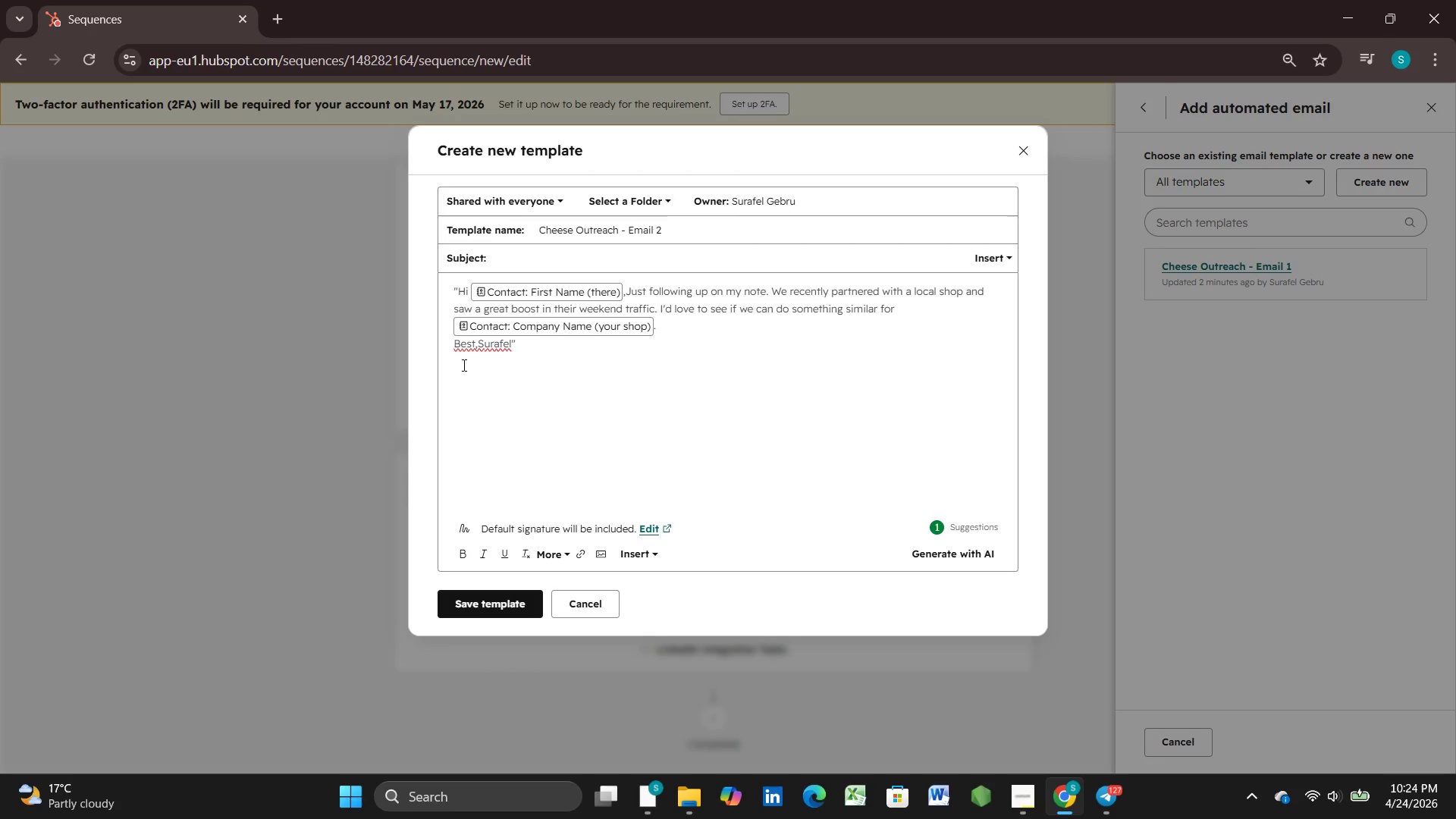 
left_click([645, 378])
 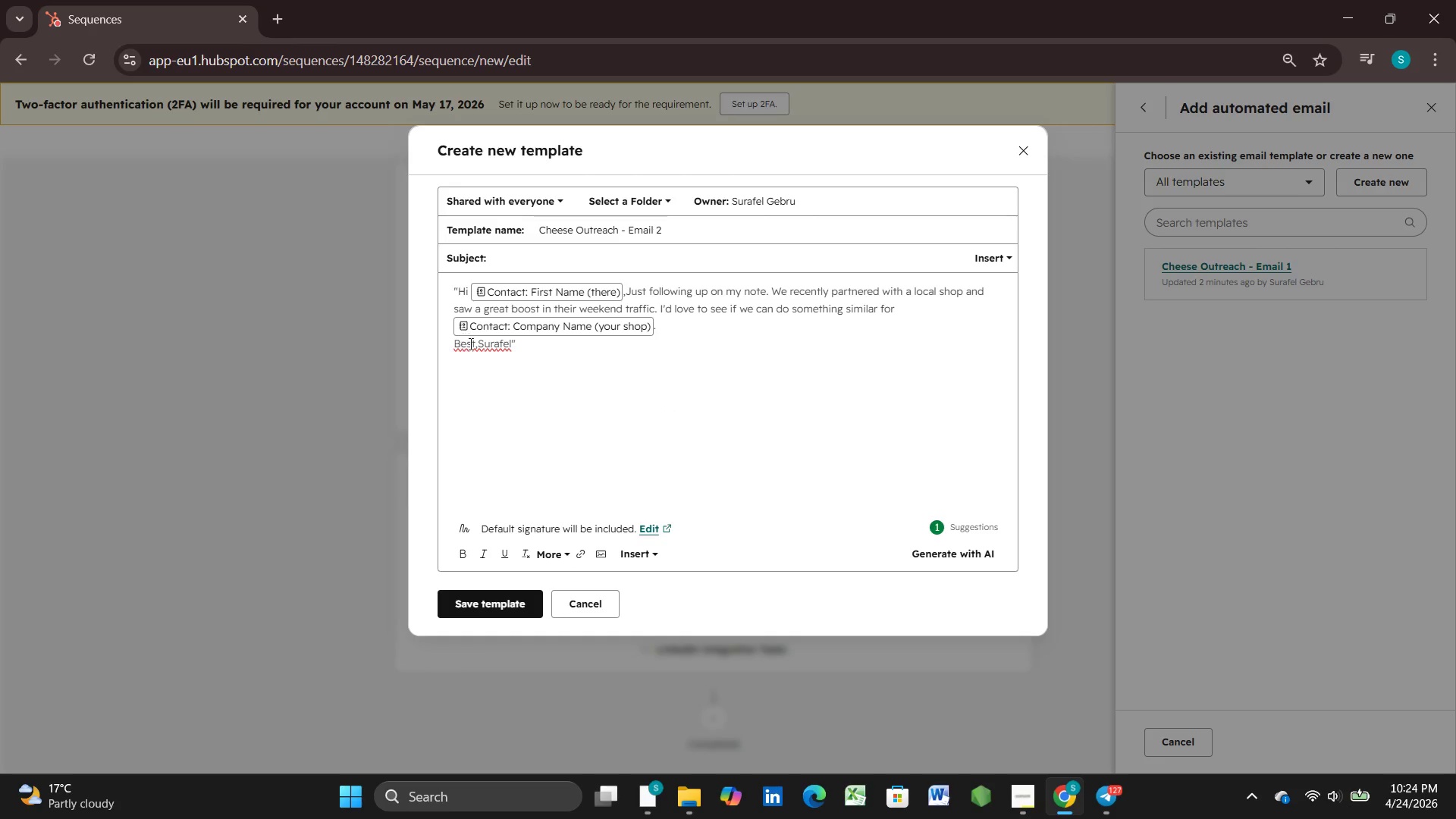 
left_click([475, 349])
 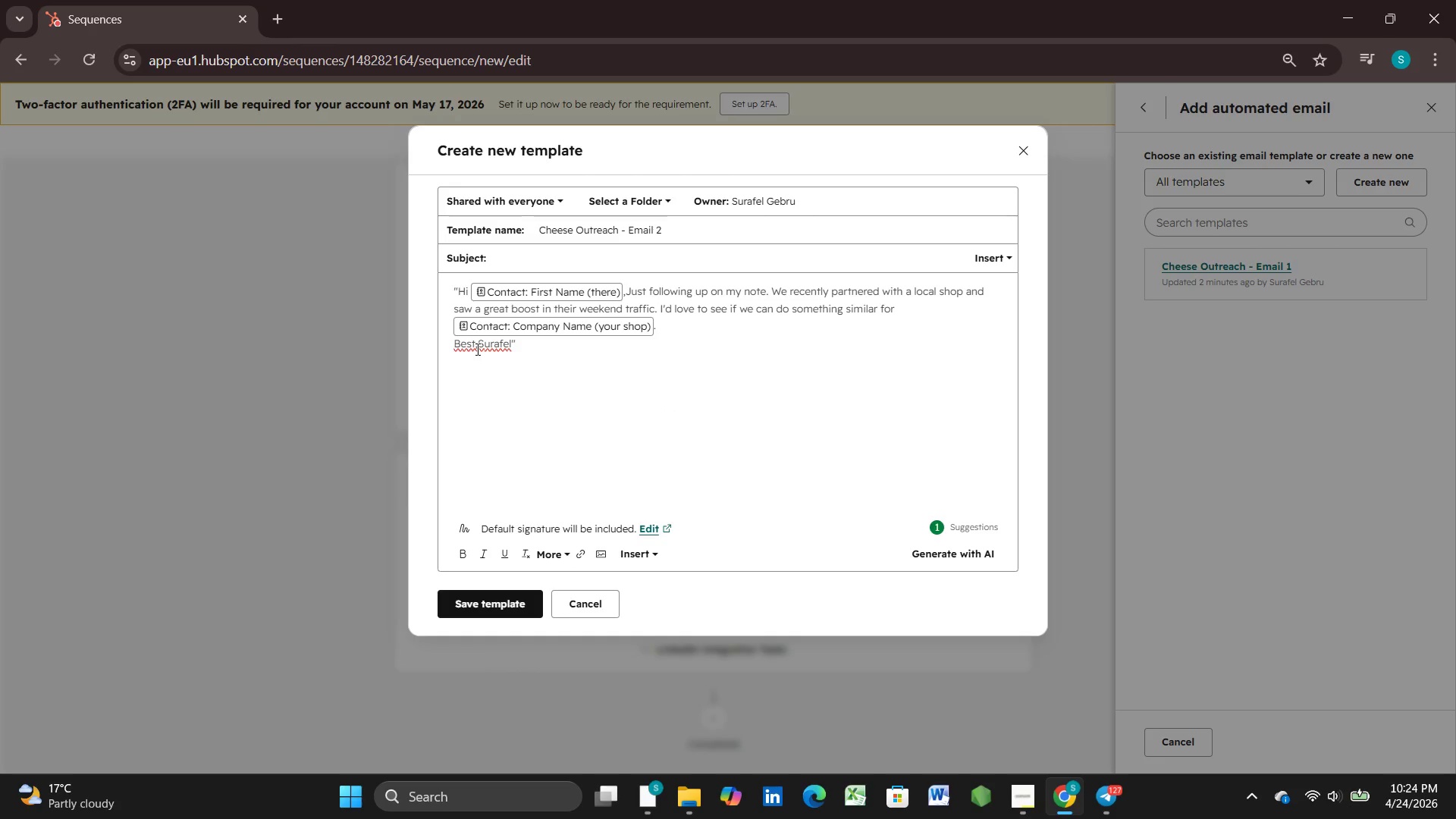 
left_click([477, 349])
 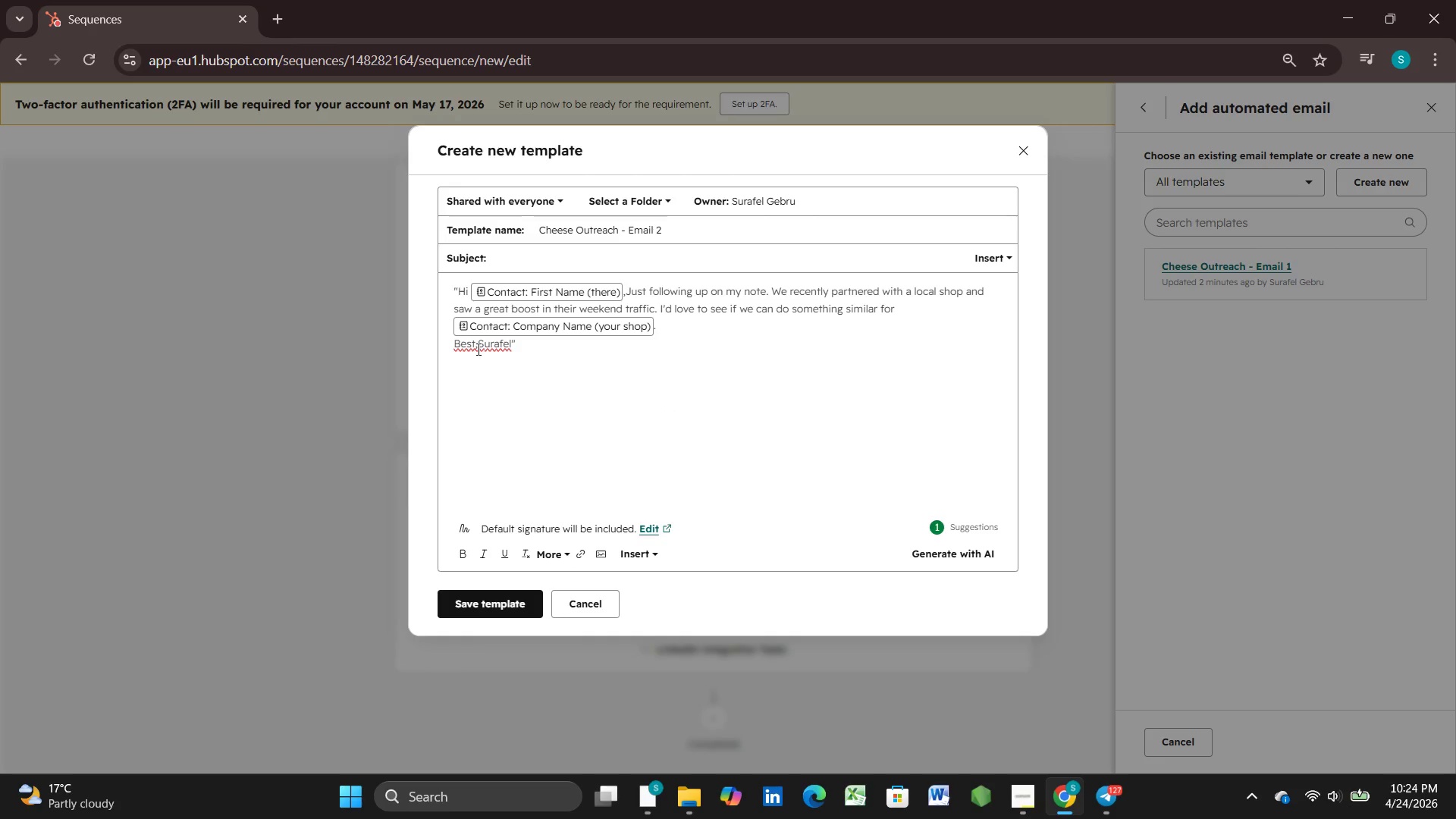 
key(Space)
 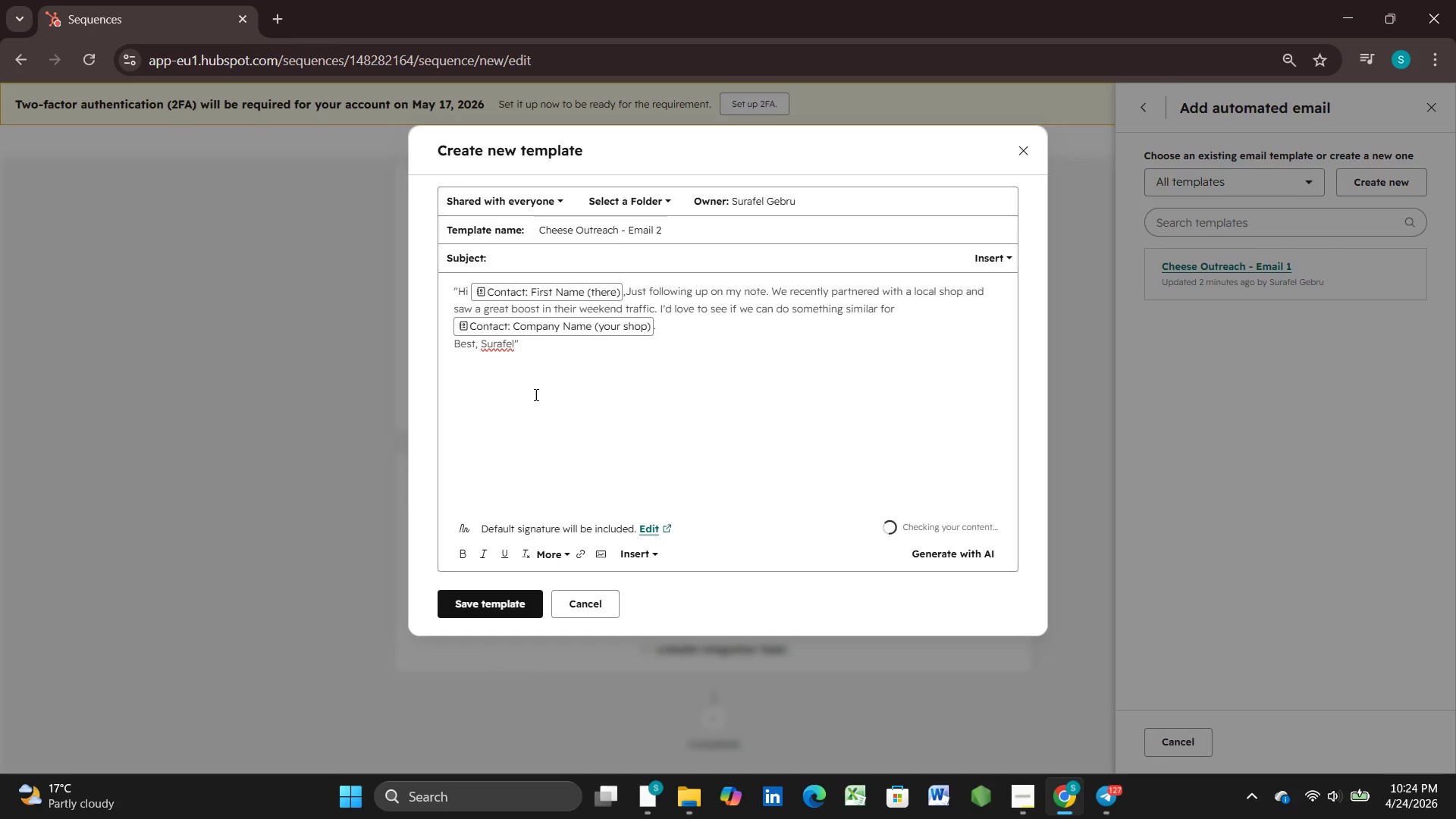 
left_click([535, 394])
 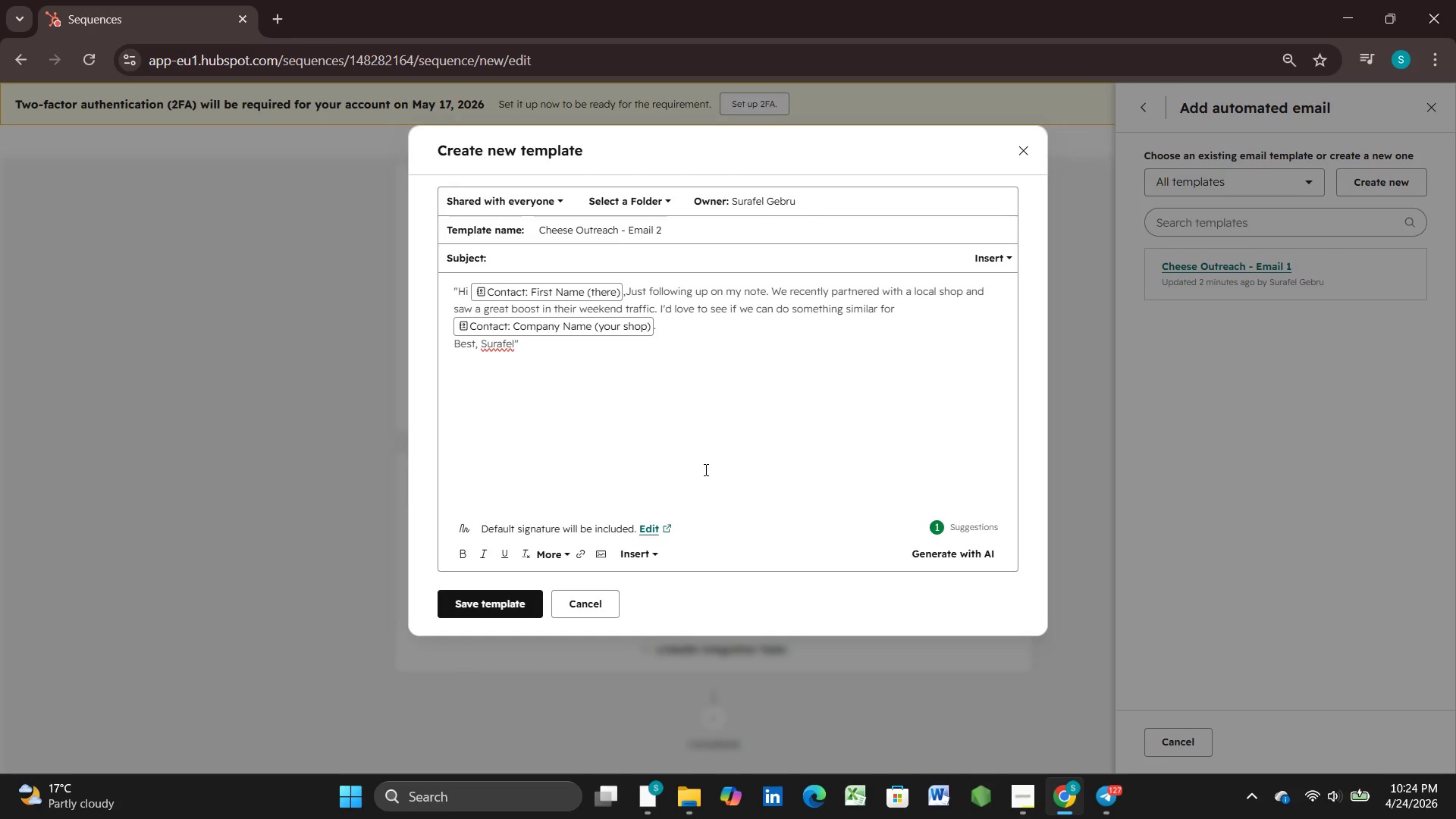 
wait(37.67)
 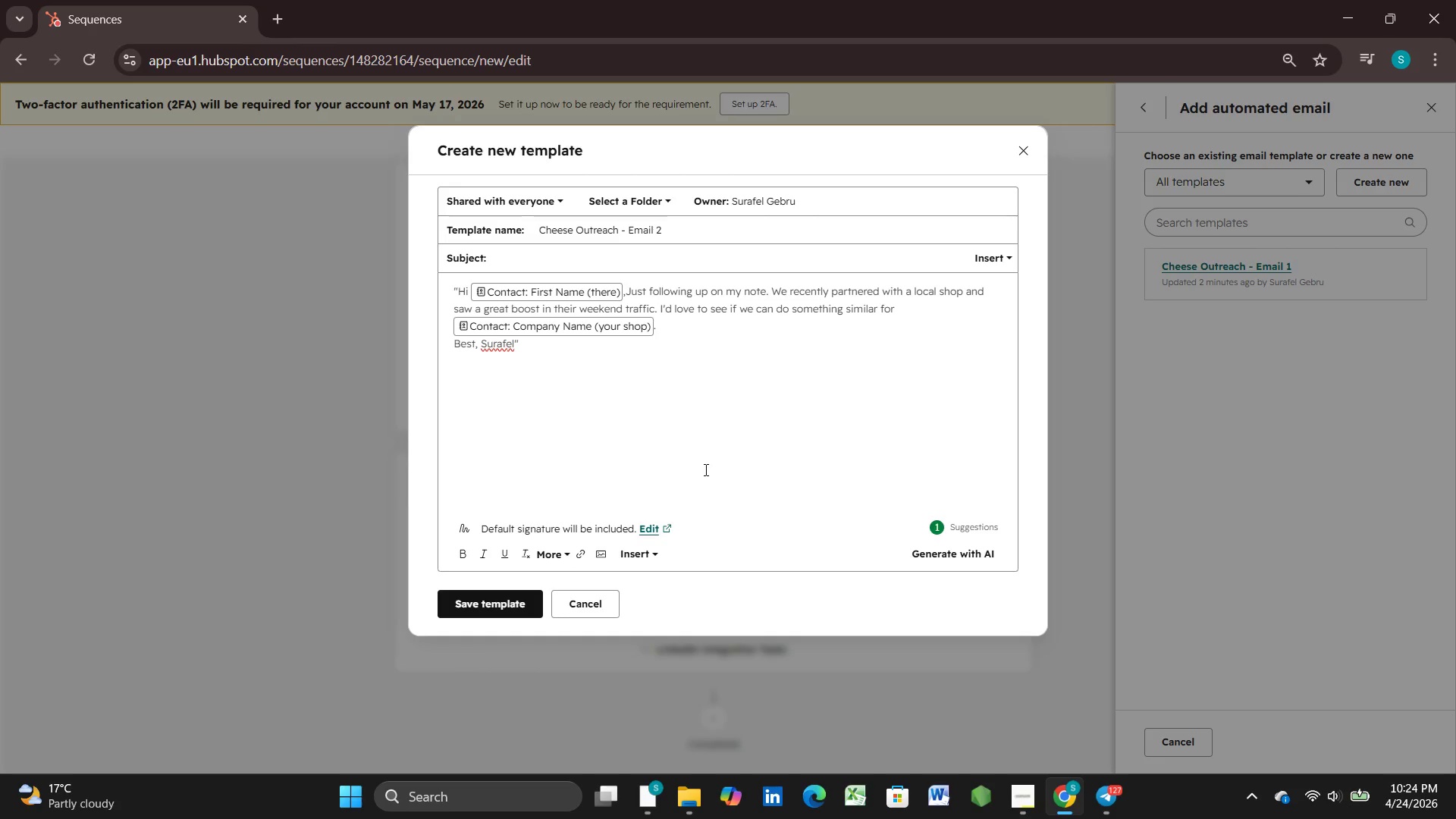 
key(Backspace)
 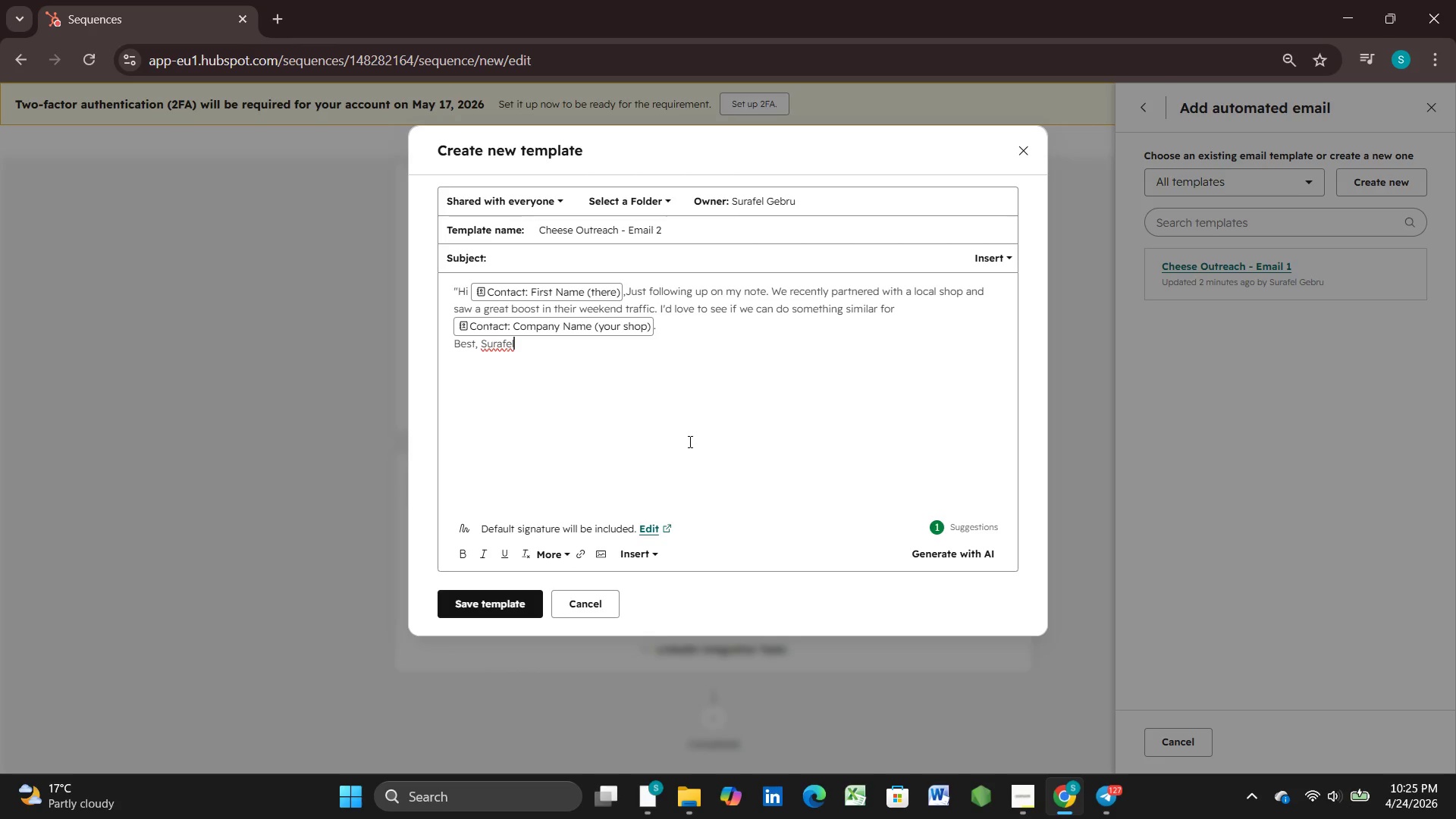 
wait(20.62)
 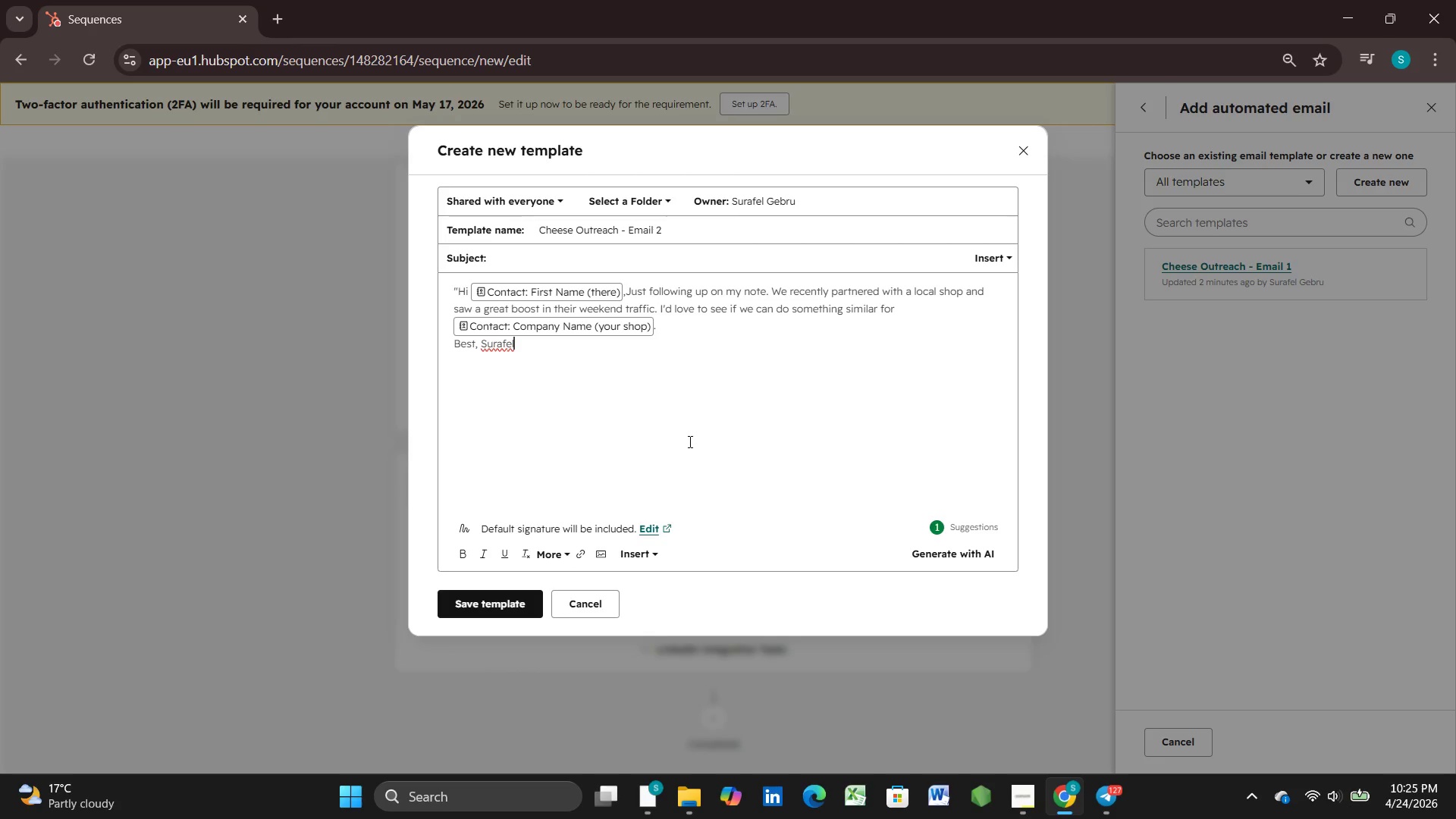 
left_click([626, 288])
 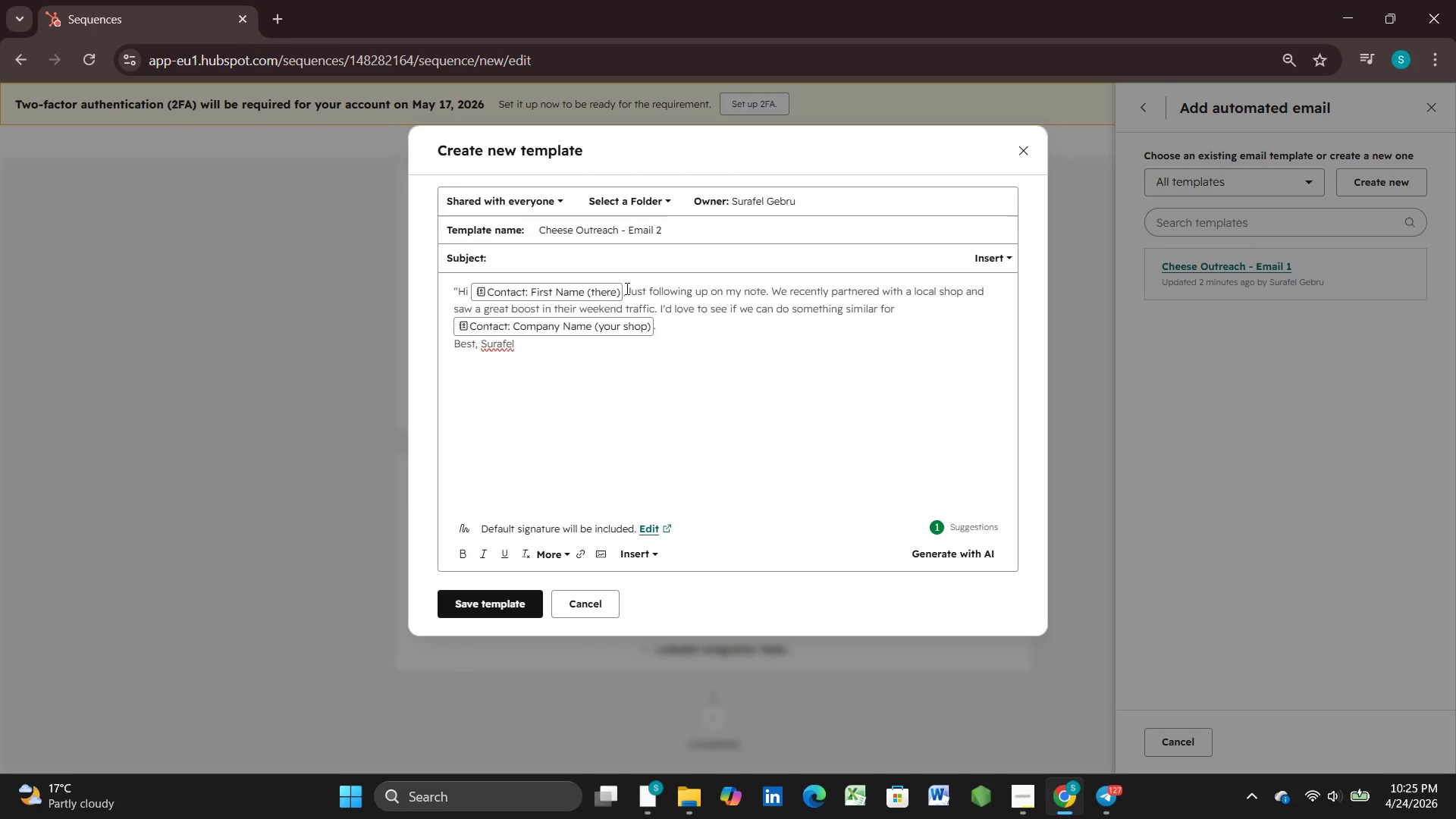 
key(Enter)
 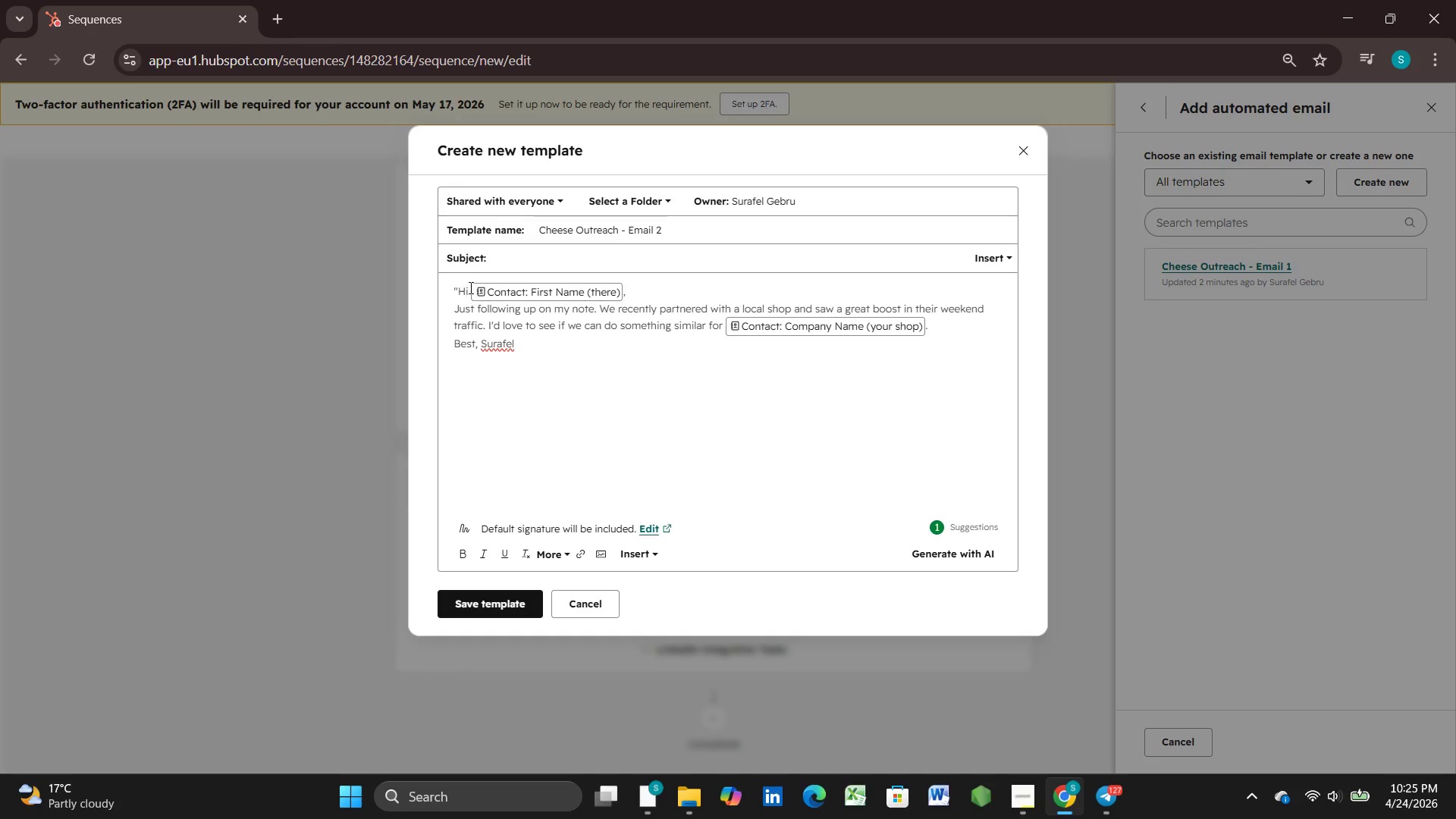 
left_click([464, 287])
 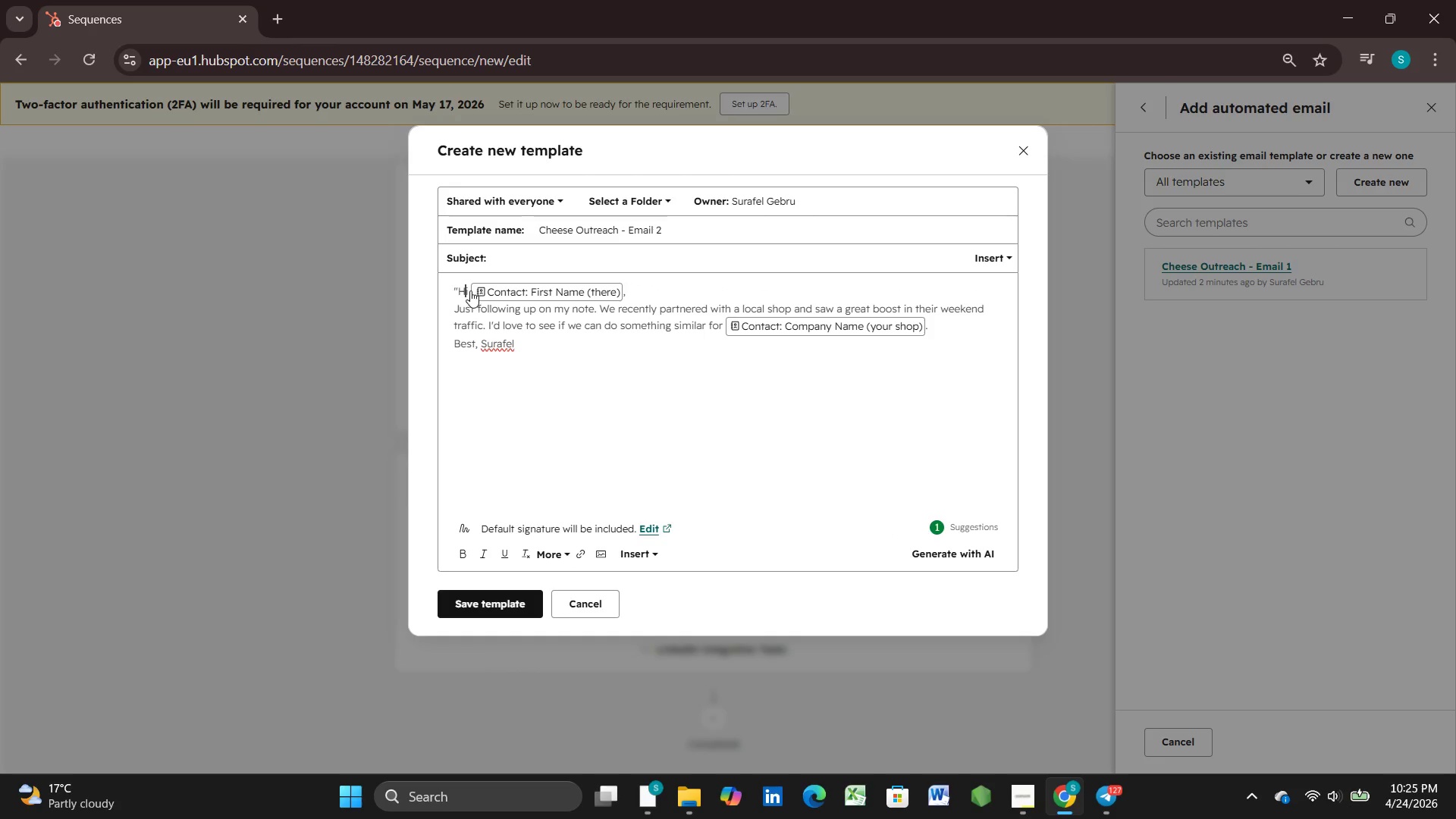 
left_click([471, 290])
 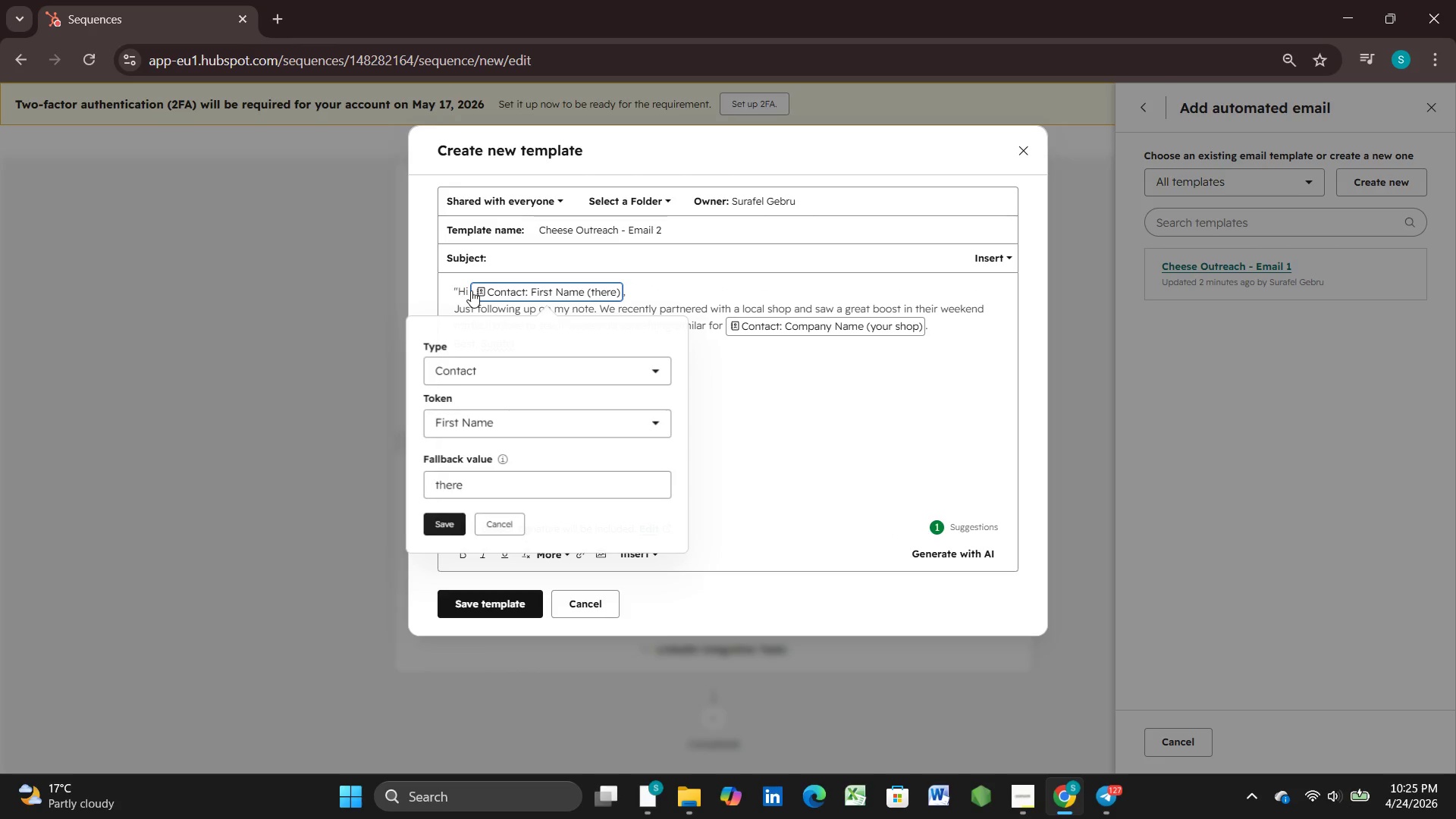 
key(ArrowRight)
 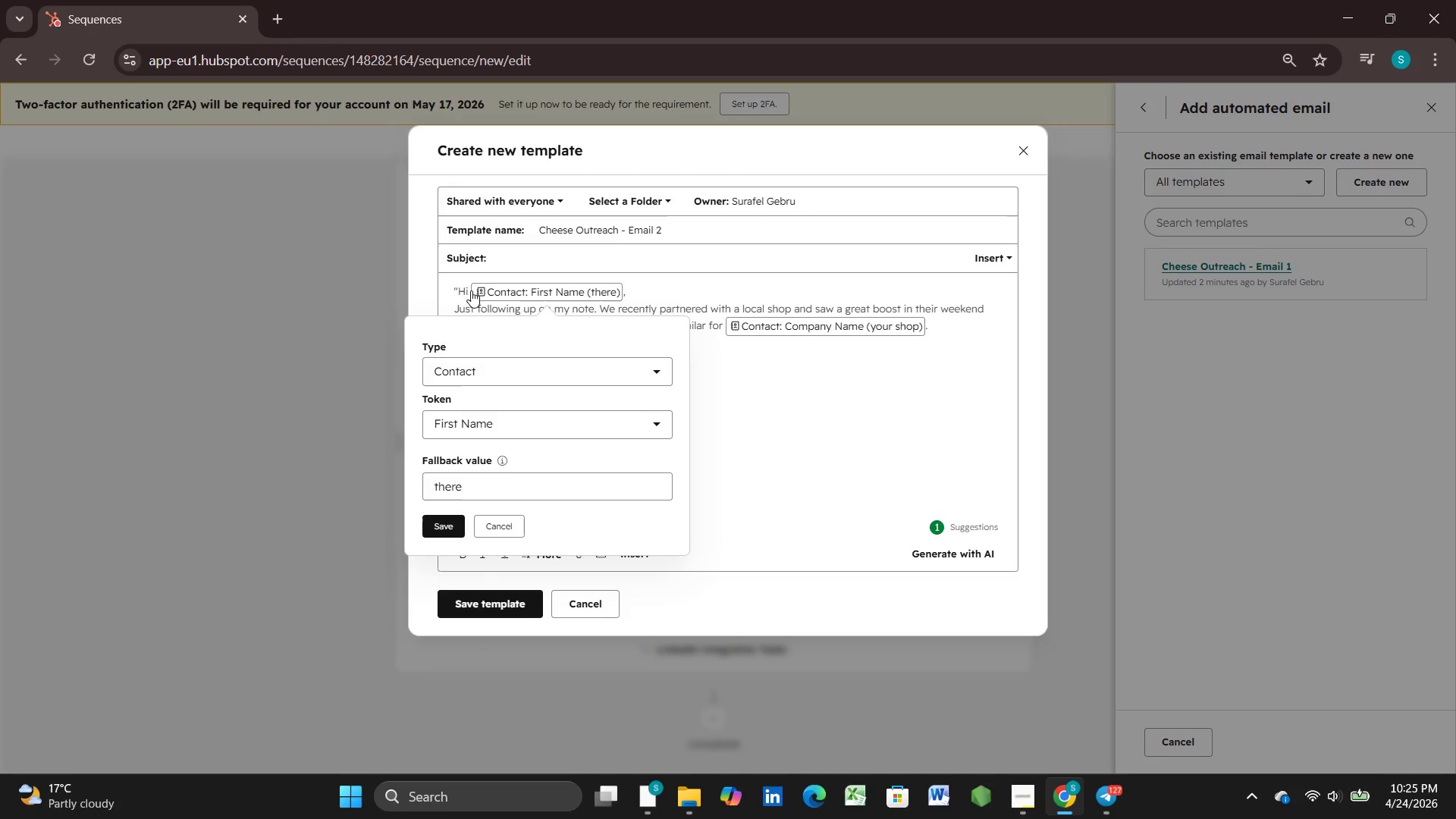 
key(Comma)
 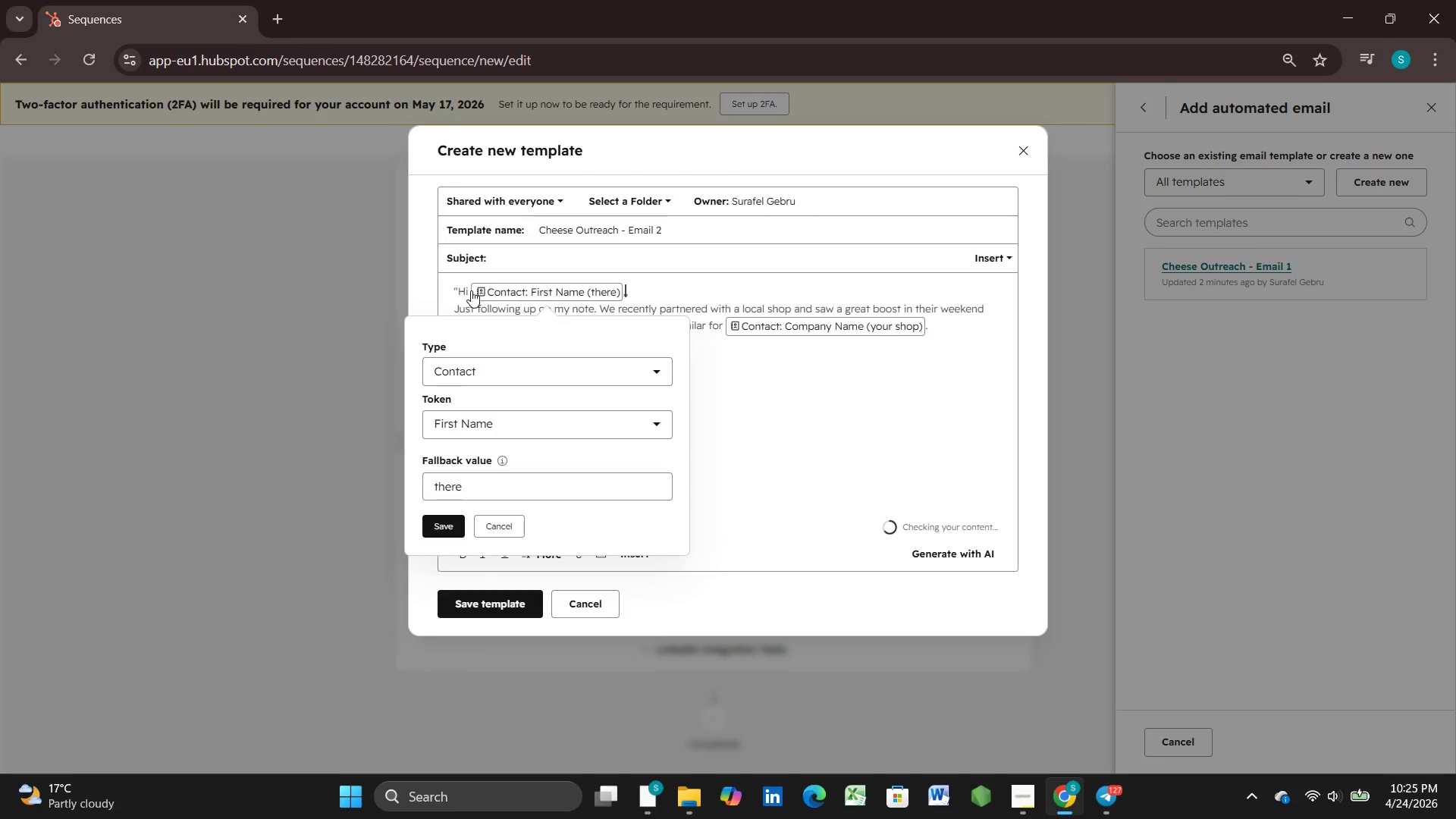 
left_click([471, 290])
 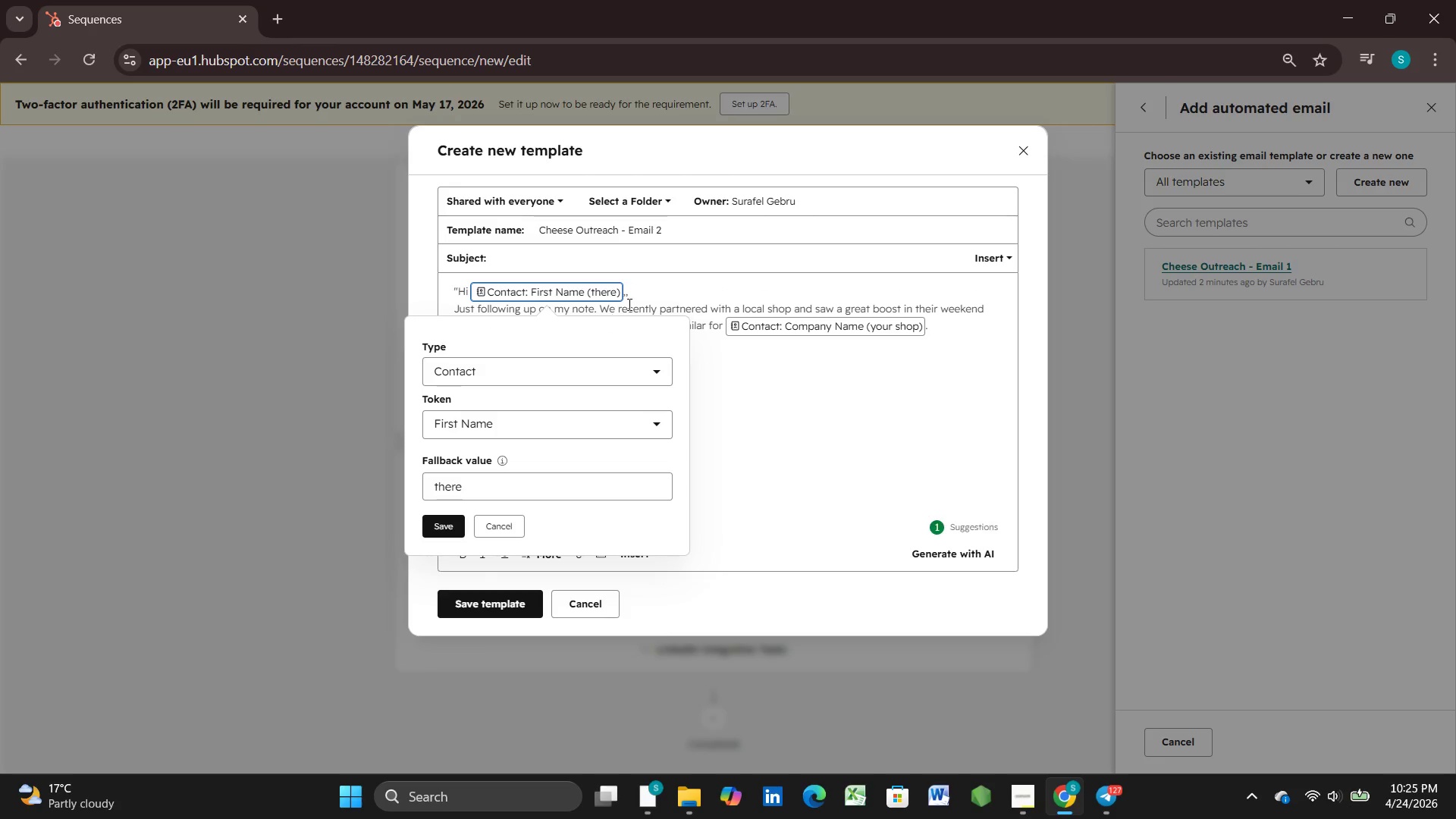 
left_click([654, 289])
 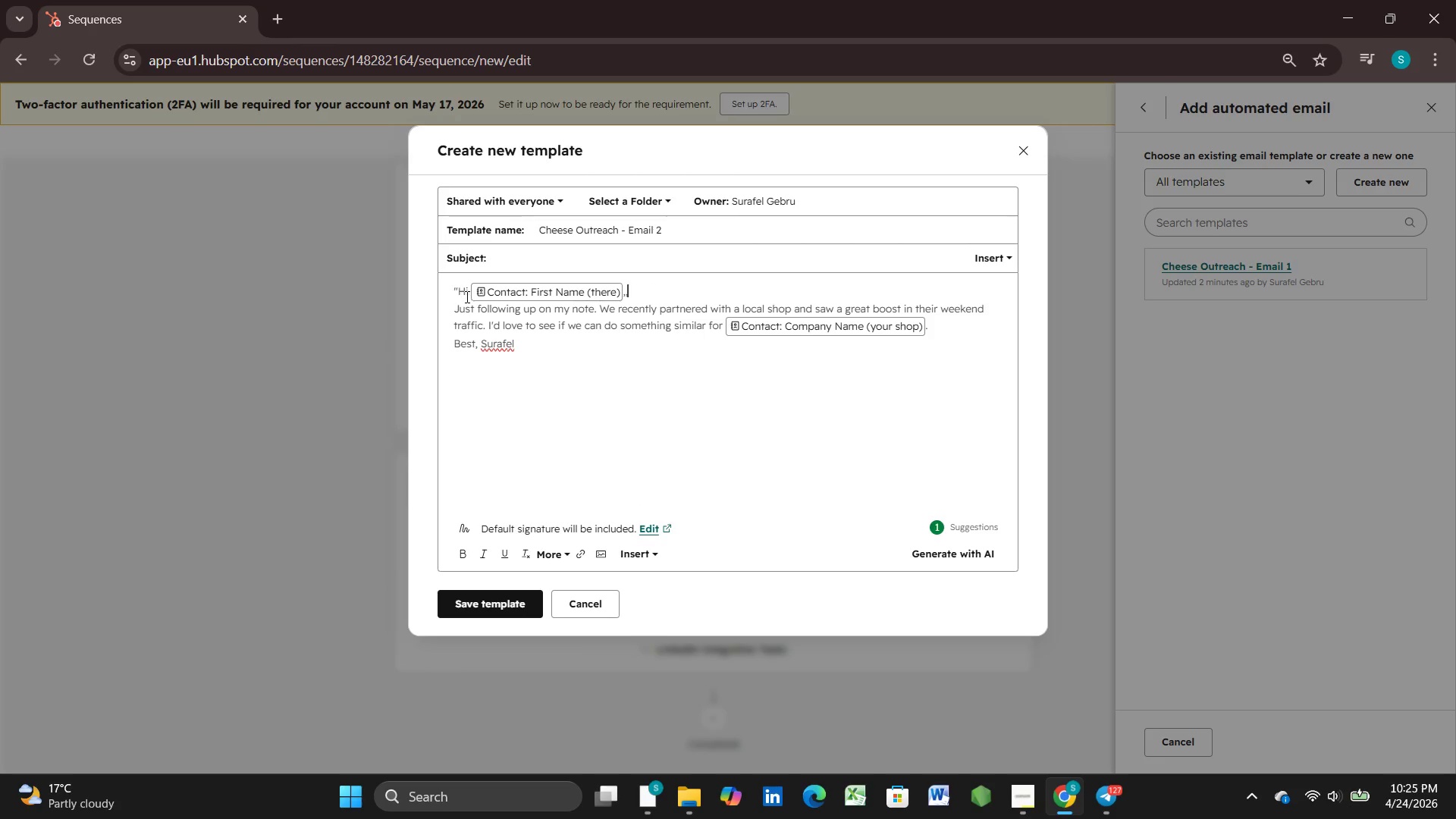 
left_click([466, 293])
 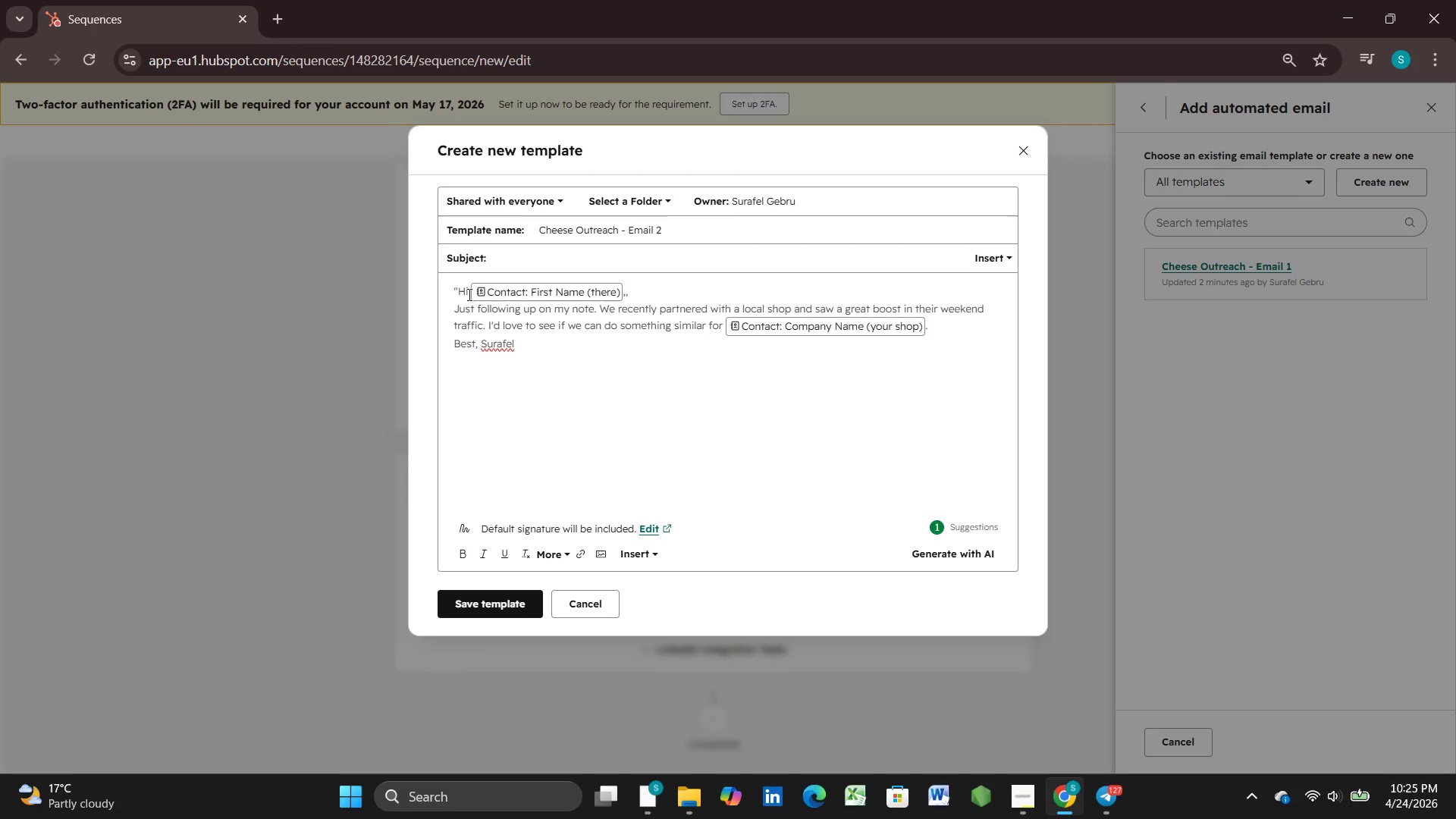 
key(ArrowRight)
 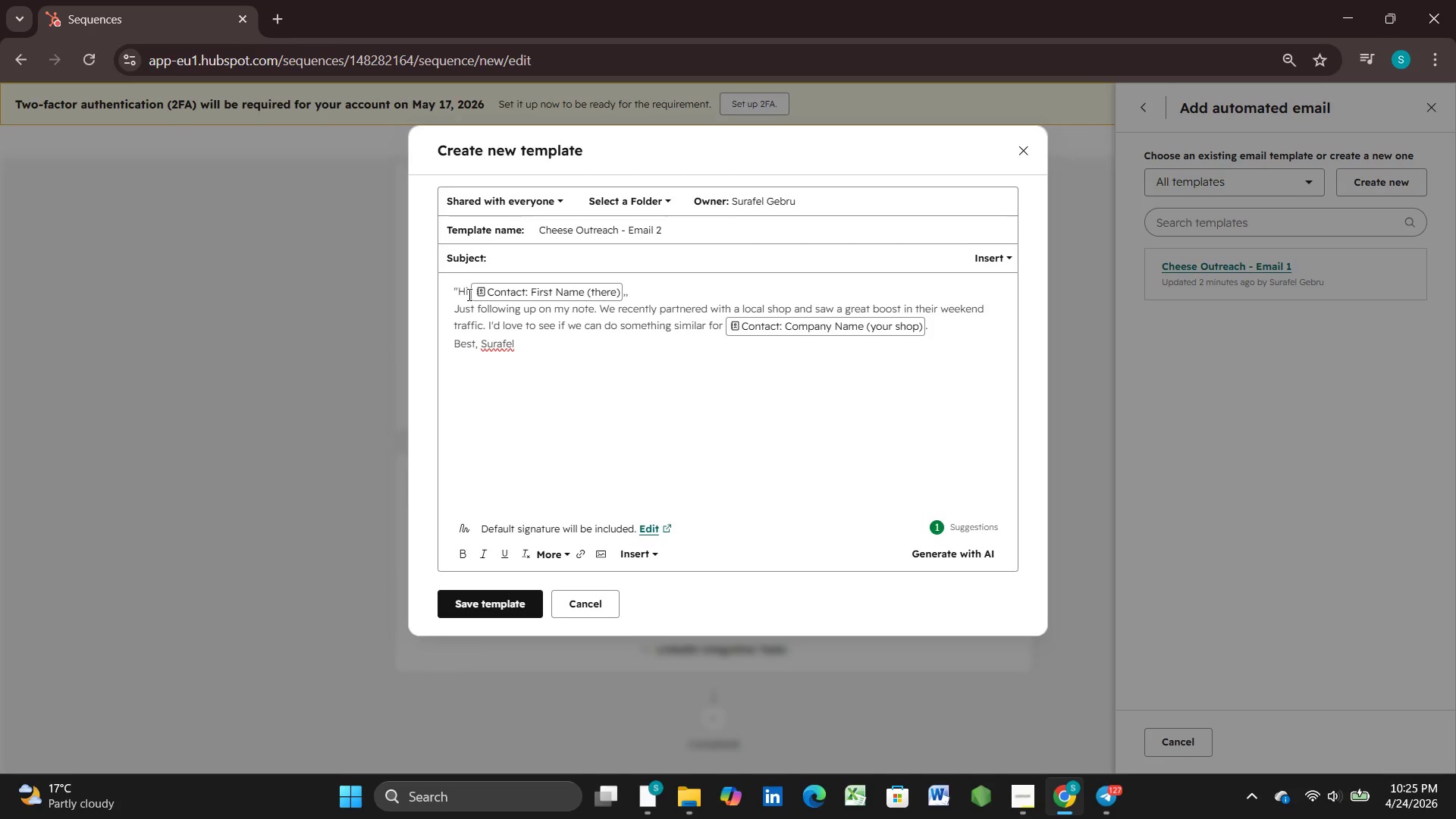 
key(Comma)
 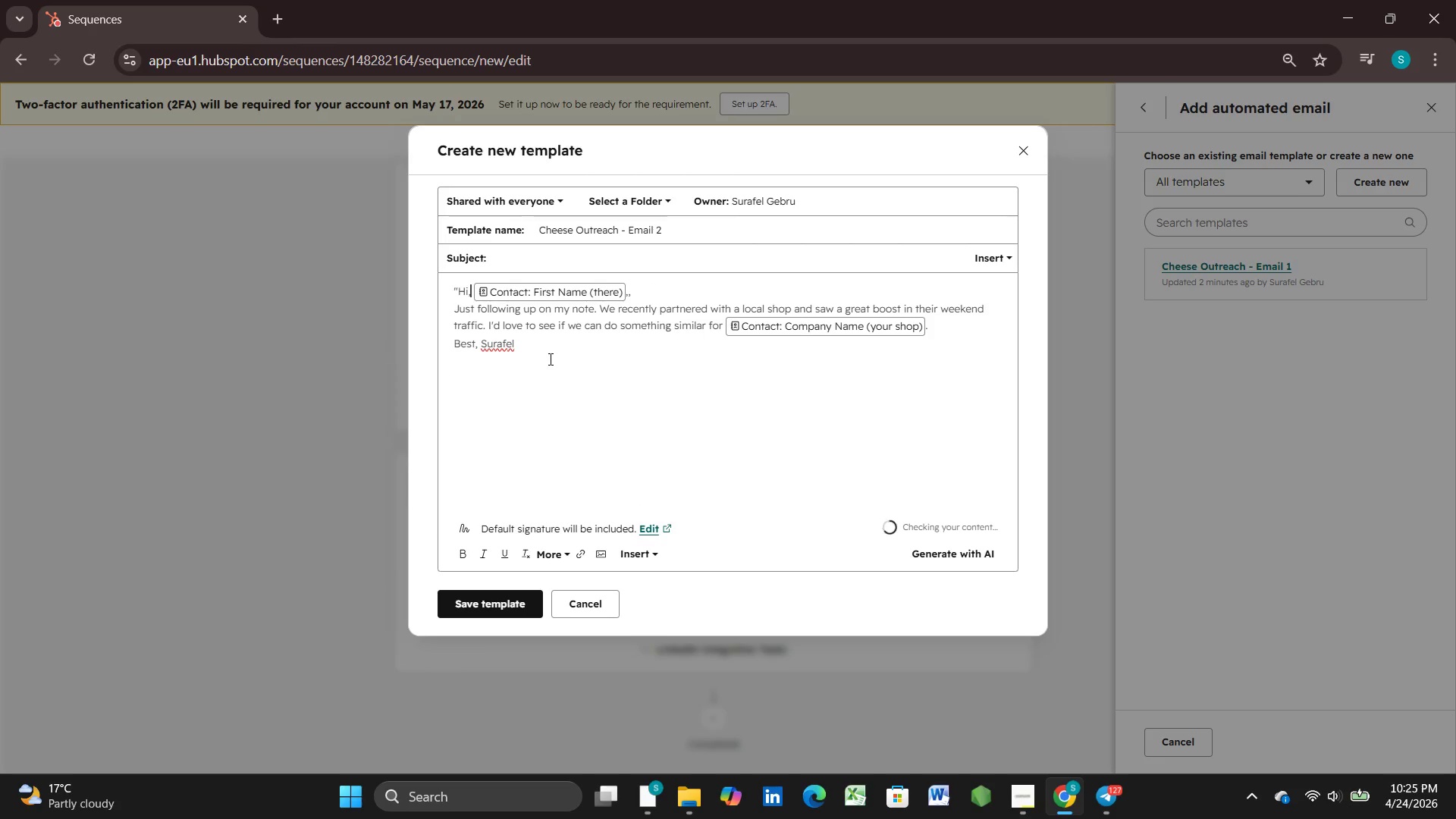 
left_click([579, 381])
 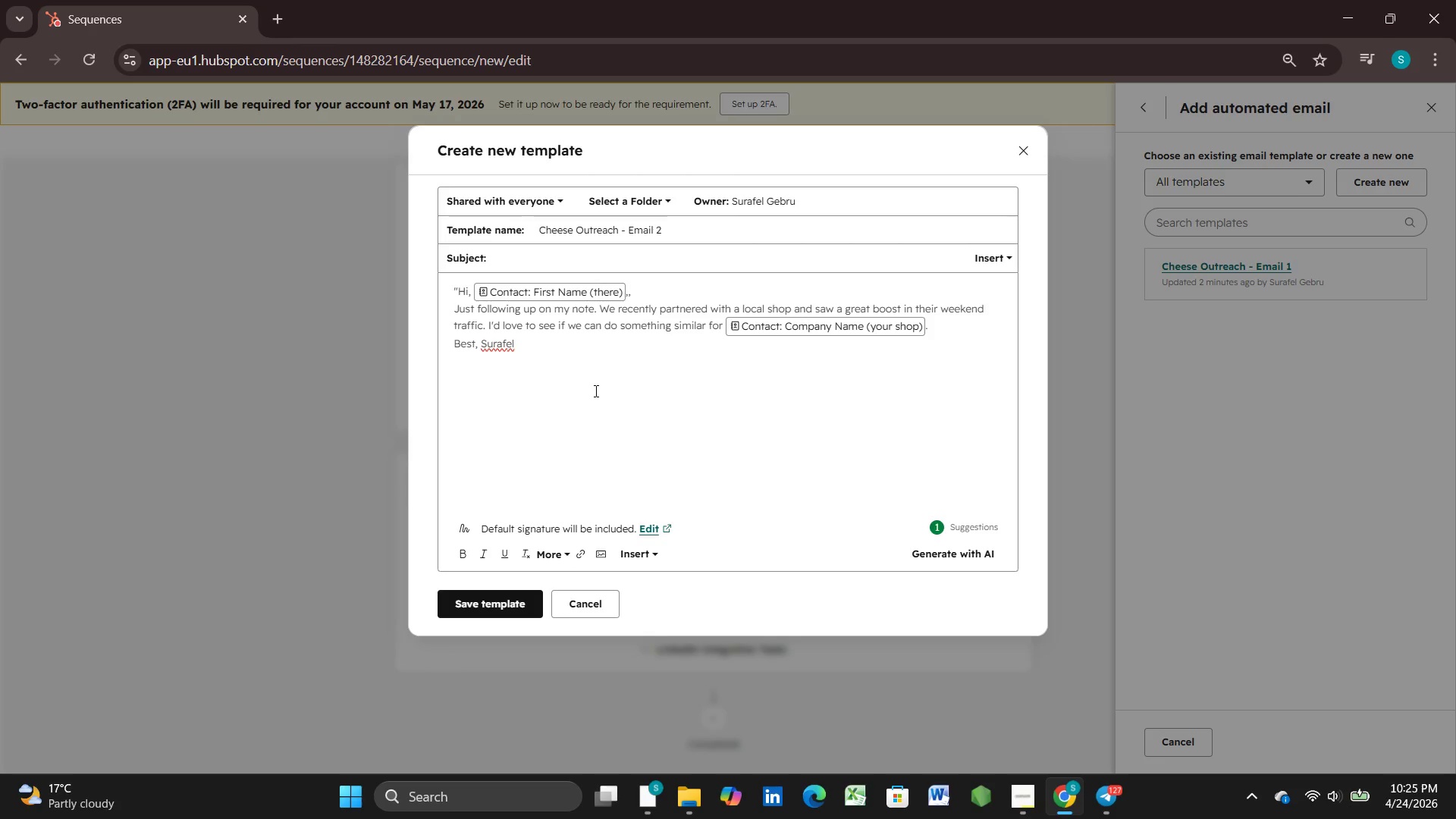 
wait(19.28)
 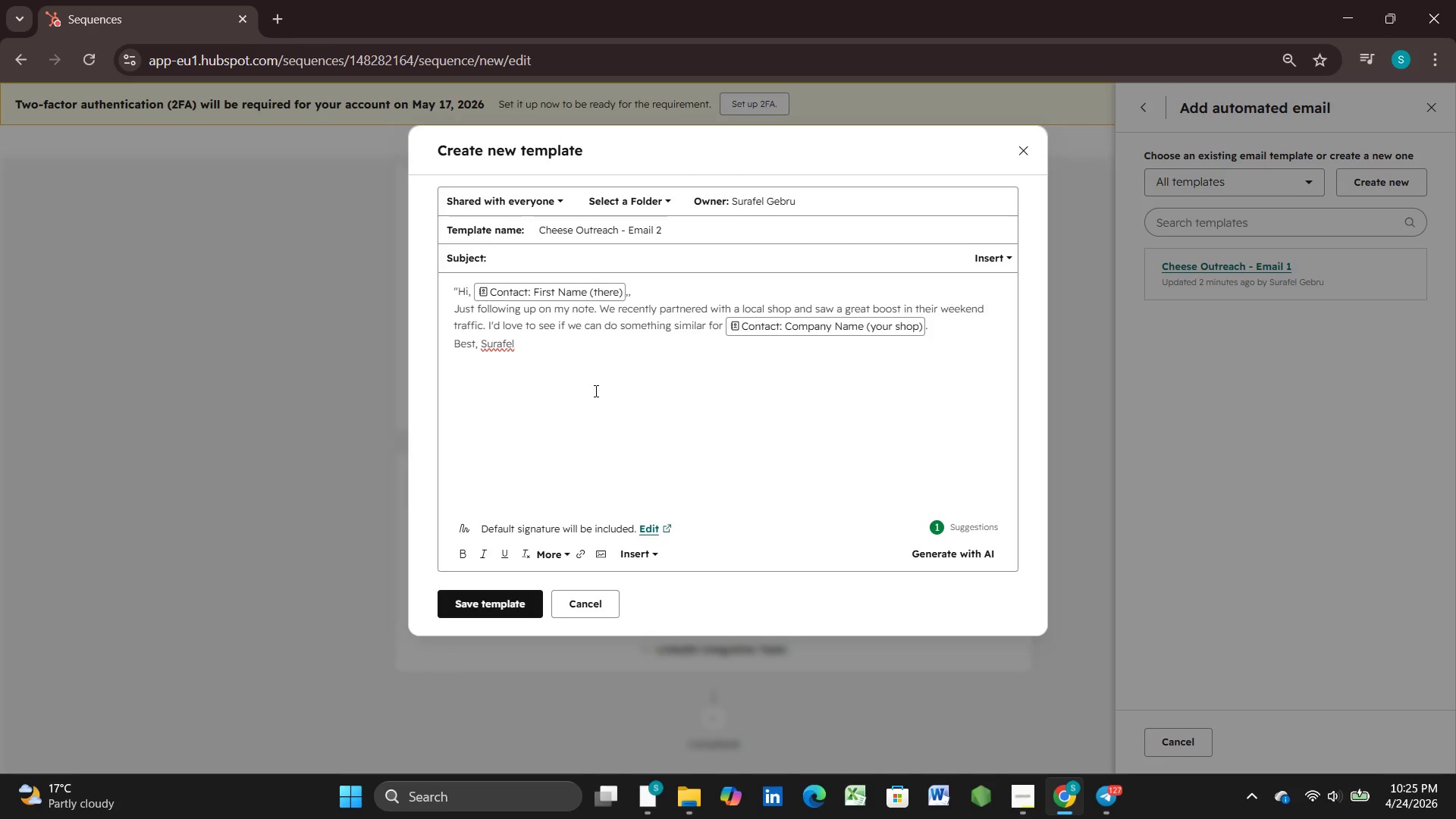 
left_click([508, 611])
 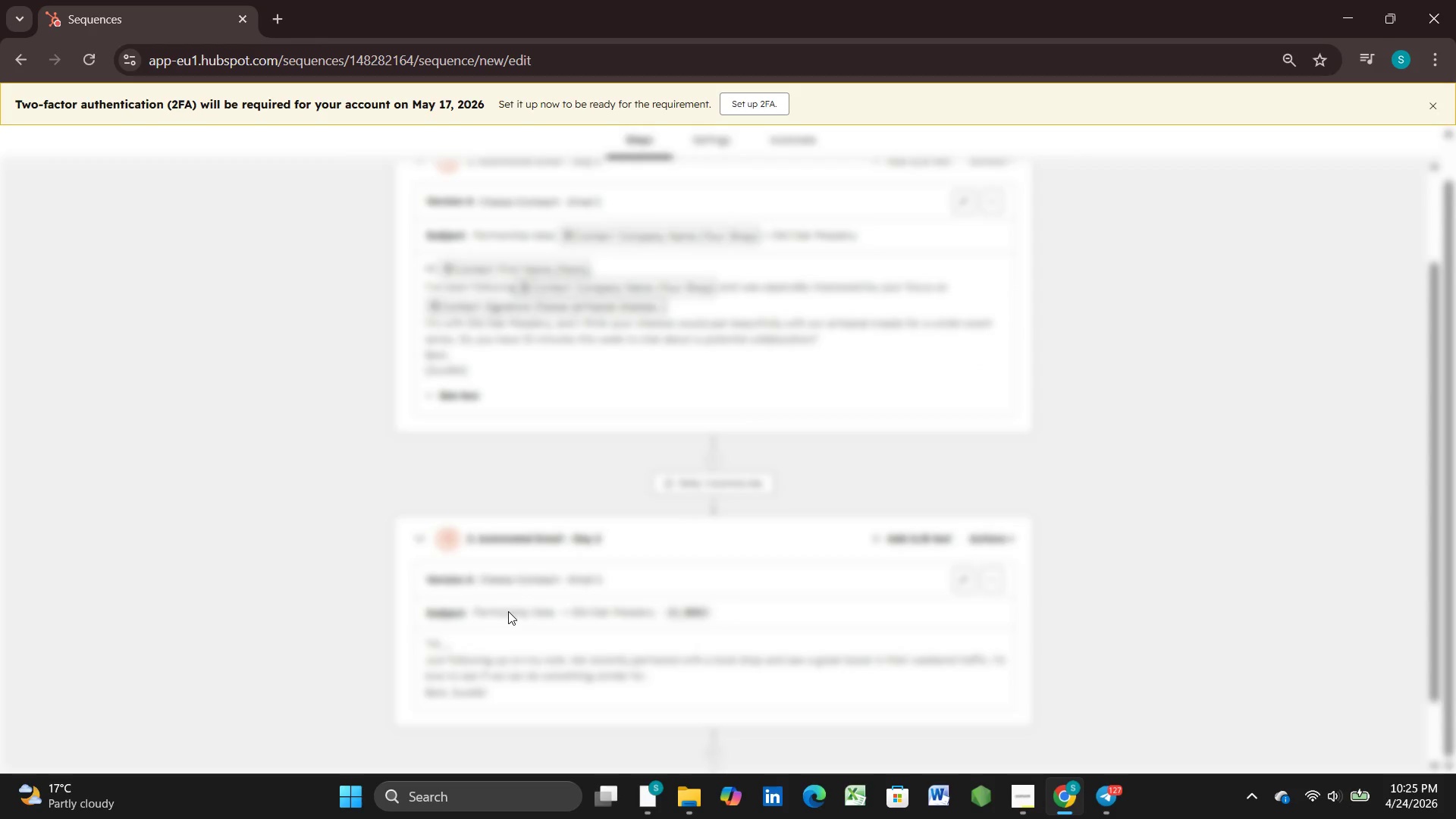 
scroll: coordinate [509, 611], scroll_direction: down, amount: 5.0
 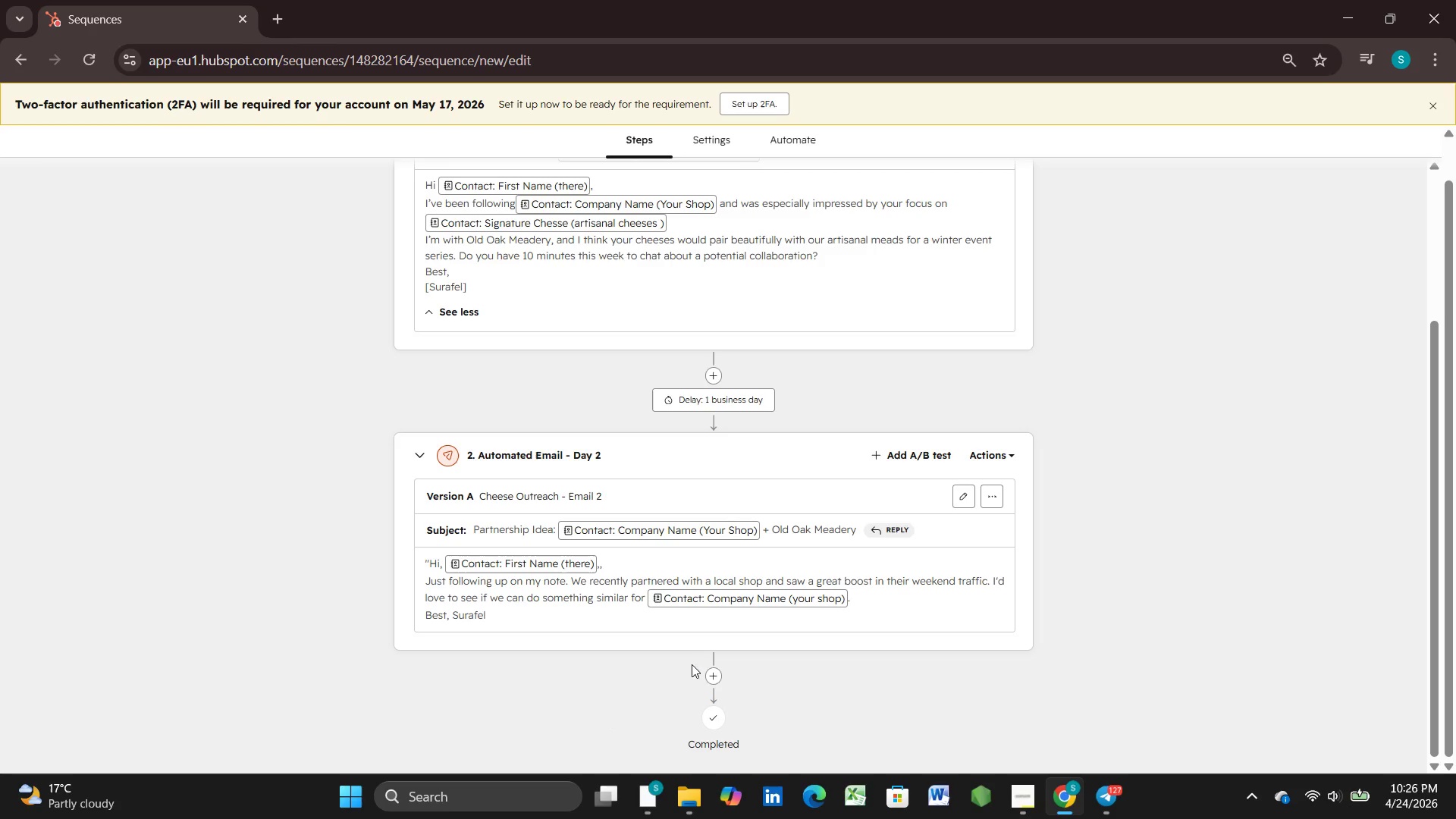 
wait(6.25)
 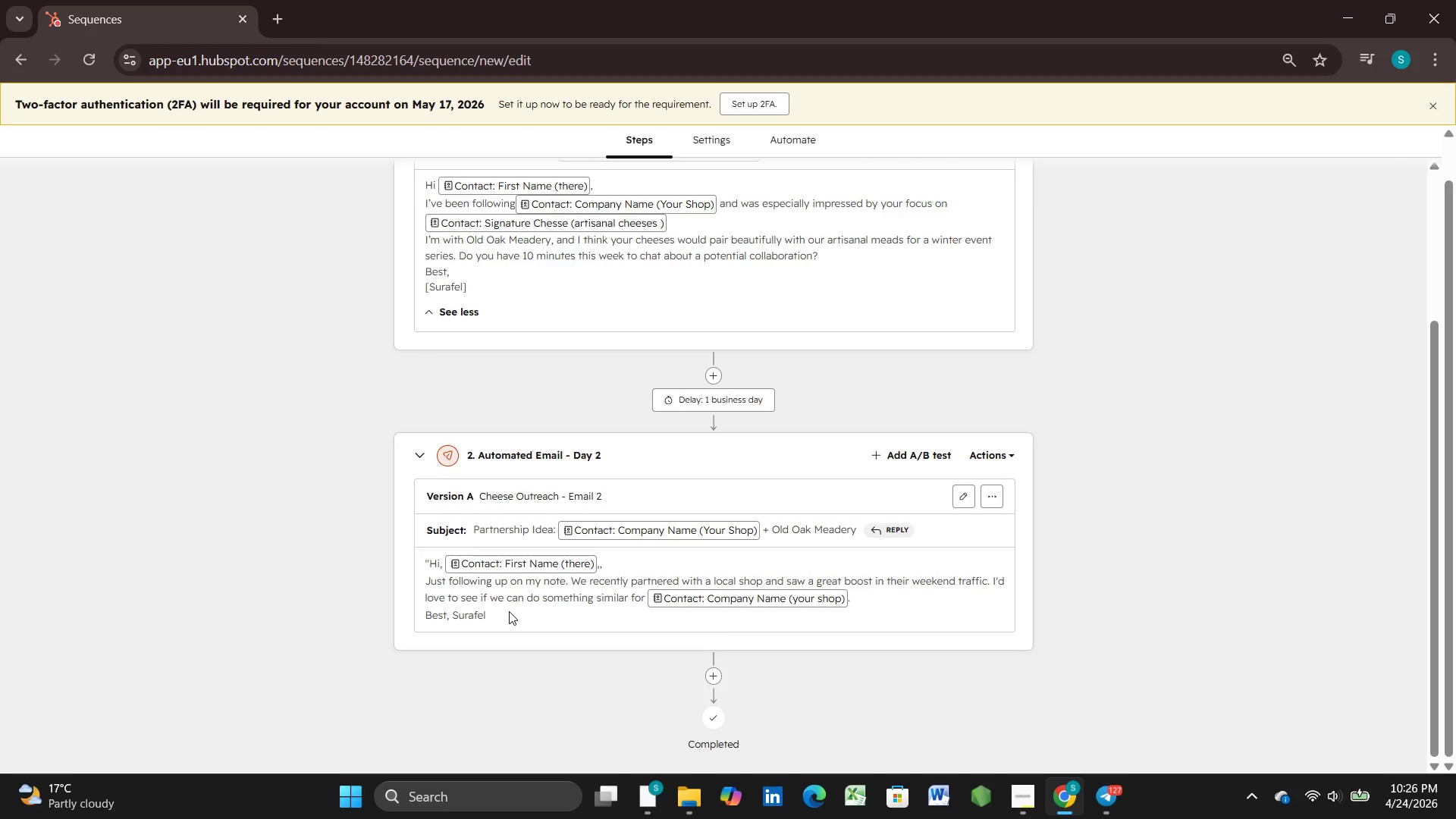 
left_click([714, 676])
 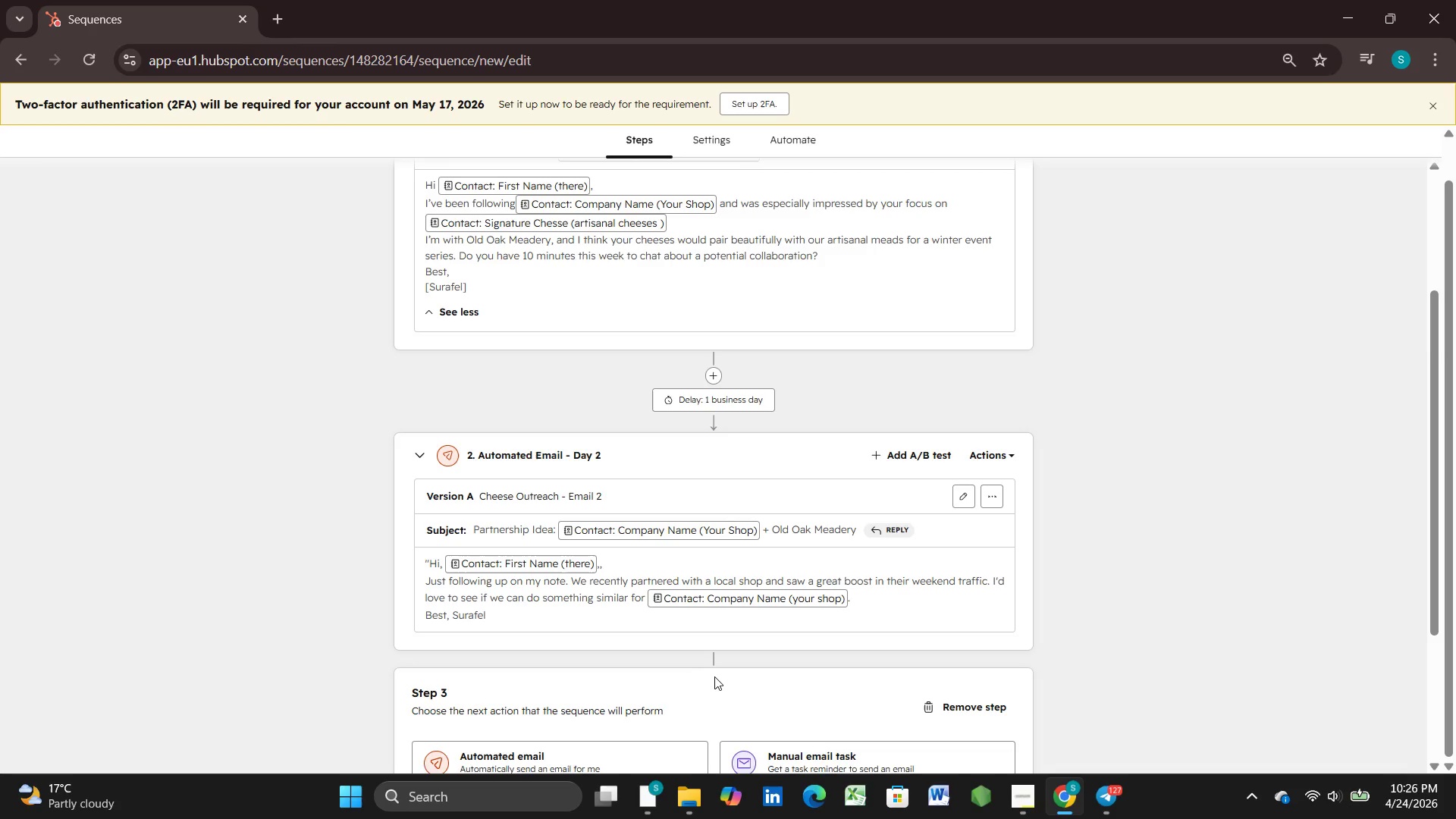 
scroll: coordinate [716, 676], scroll_direction: down, amount: 3.0
 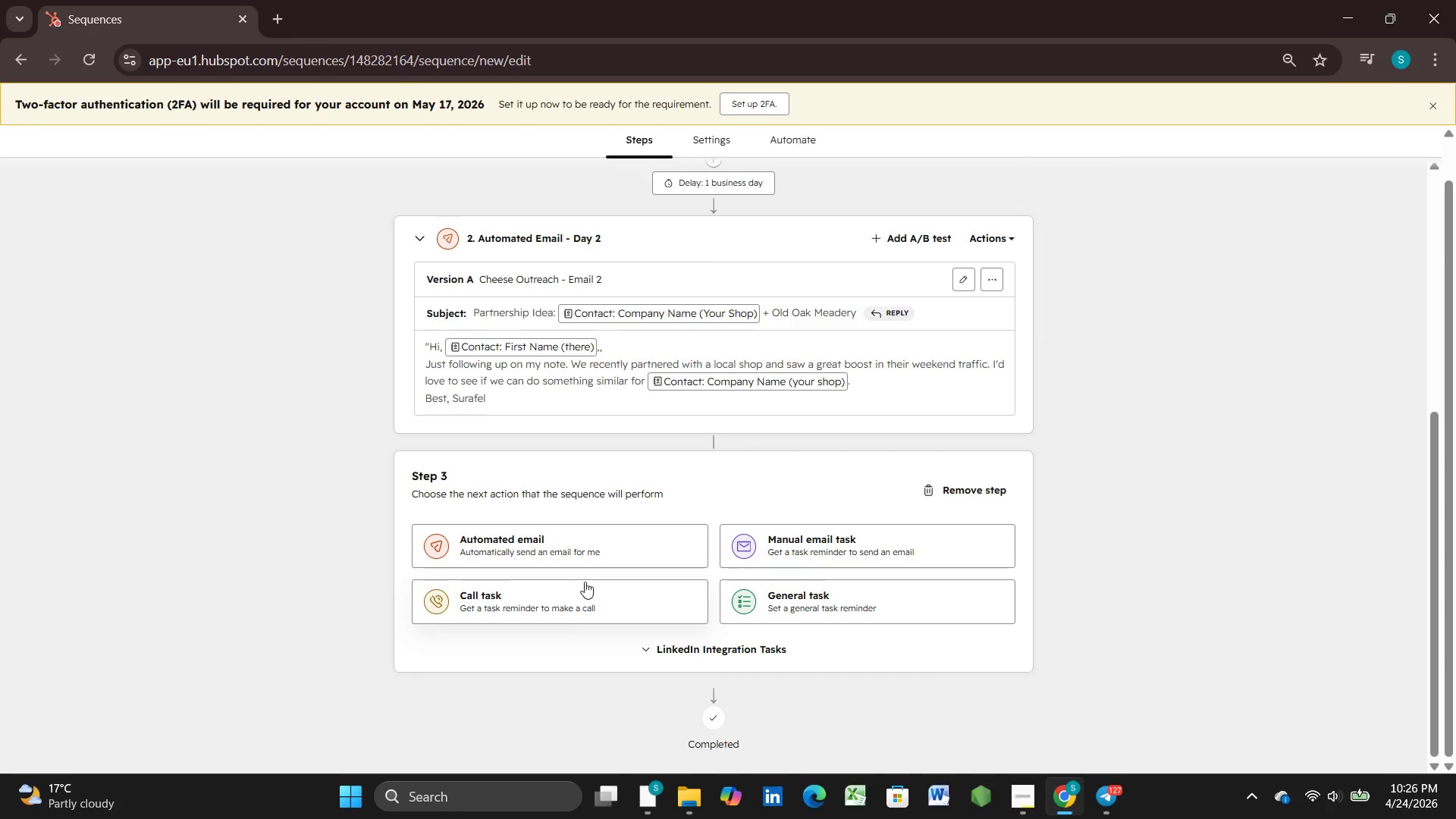 
left_click([570, 543])
 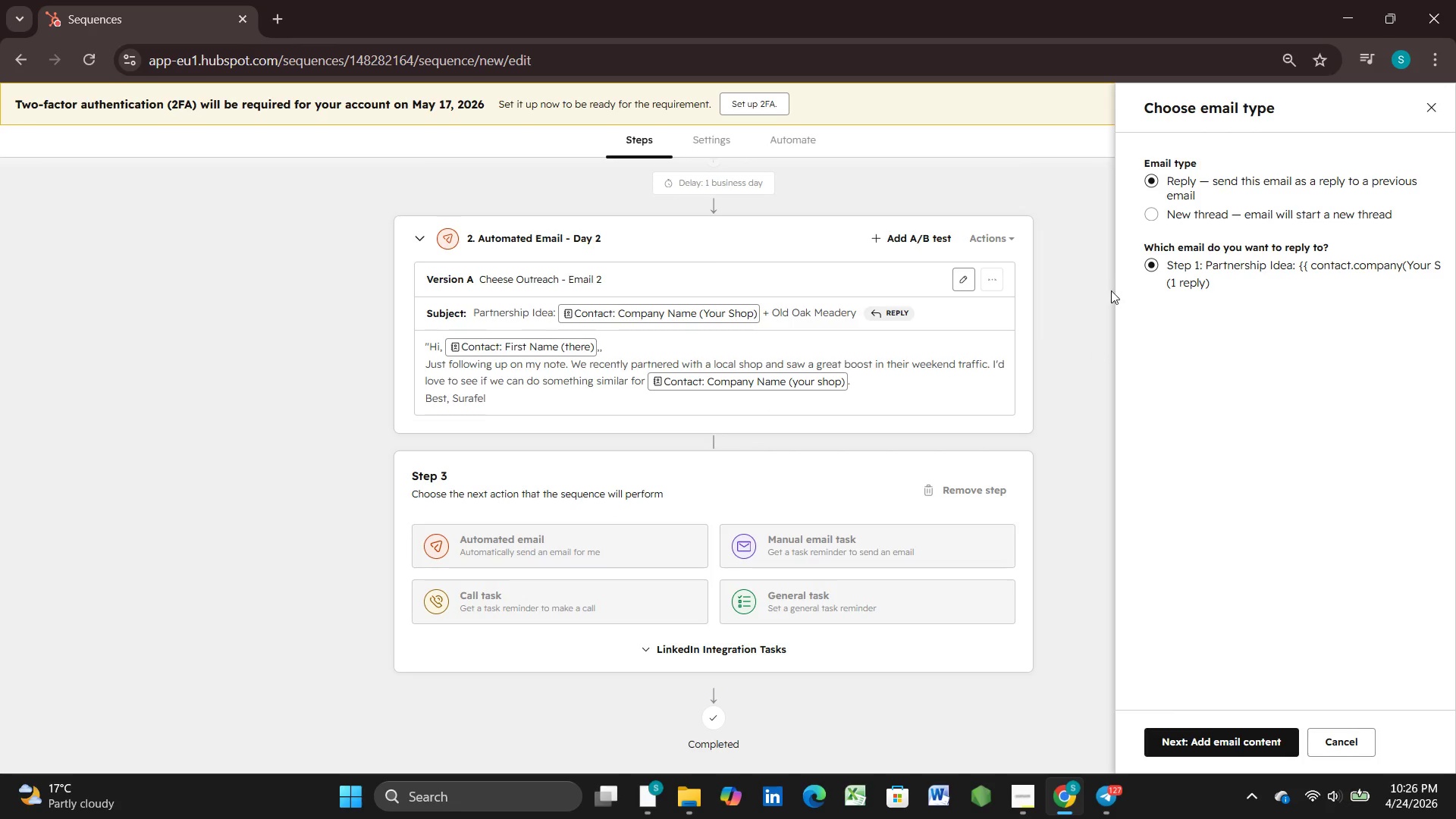 
left_click([1153, 217])
 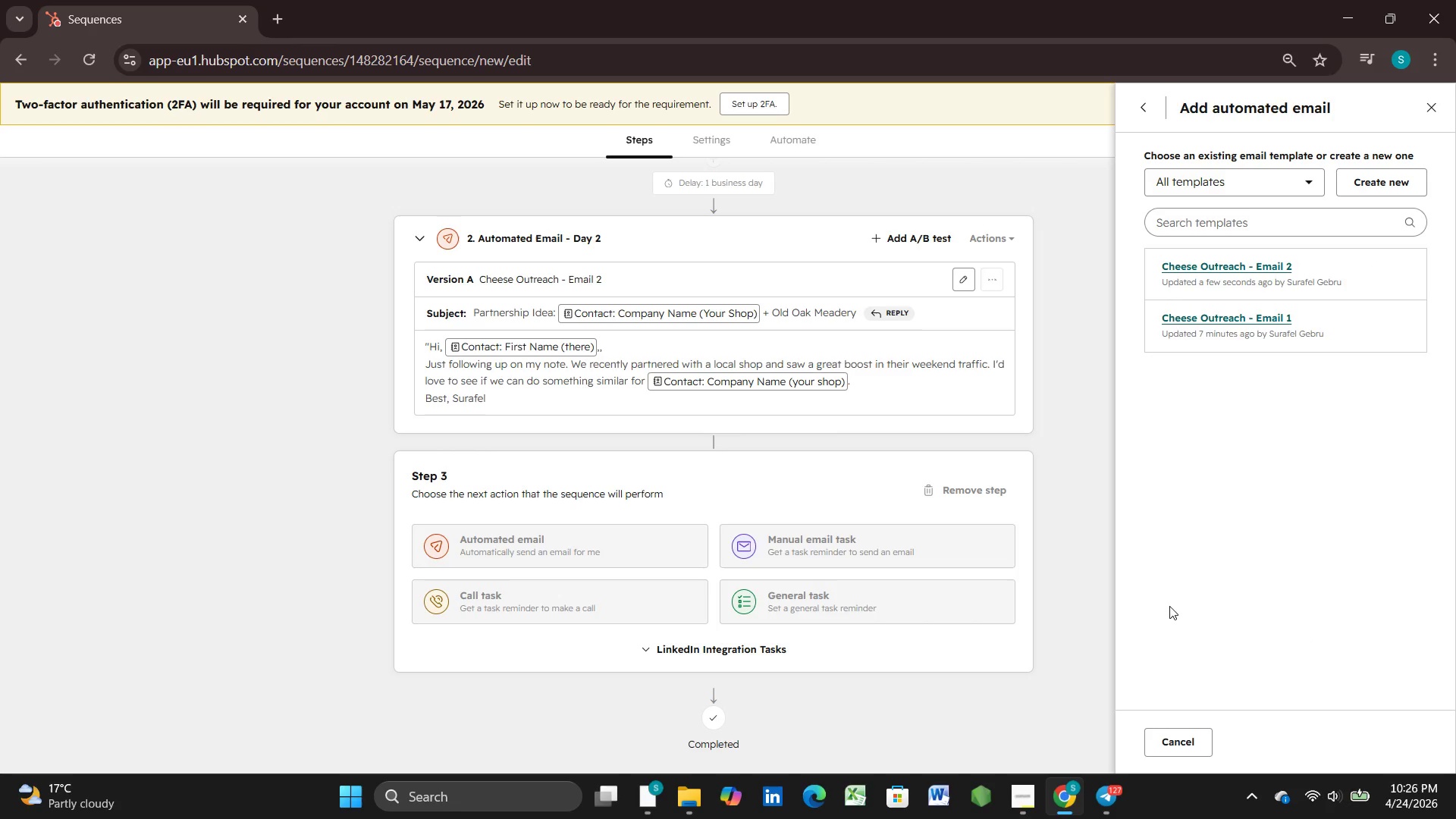 
wait(24.28)
 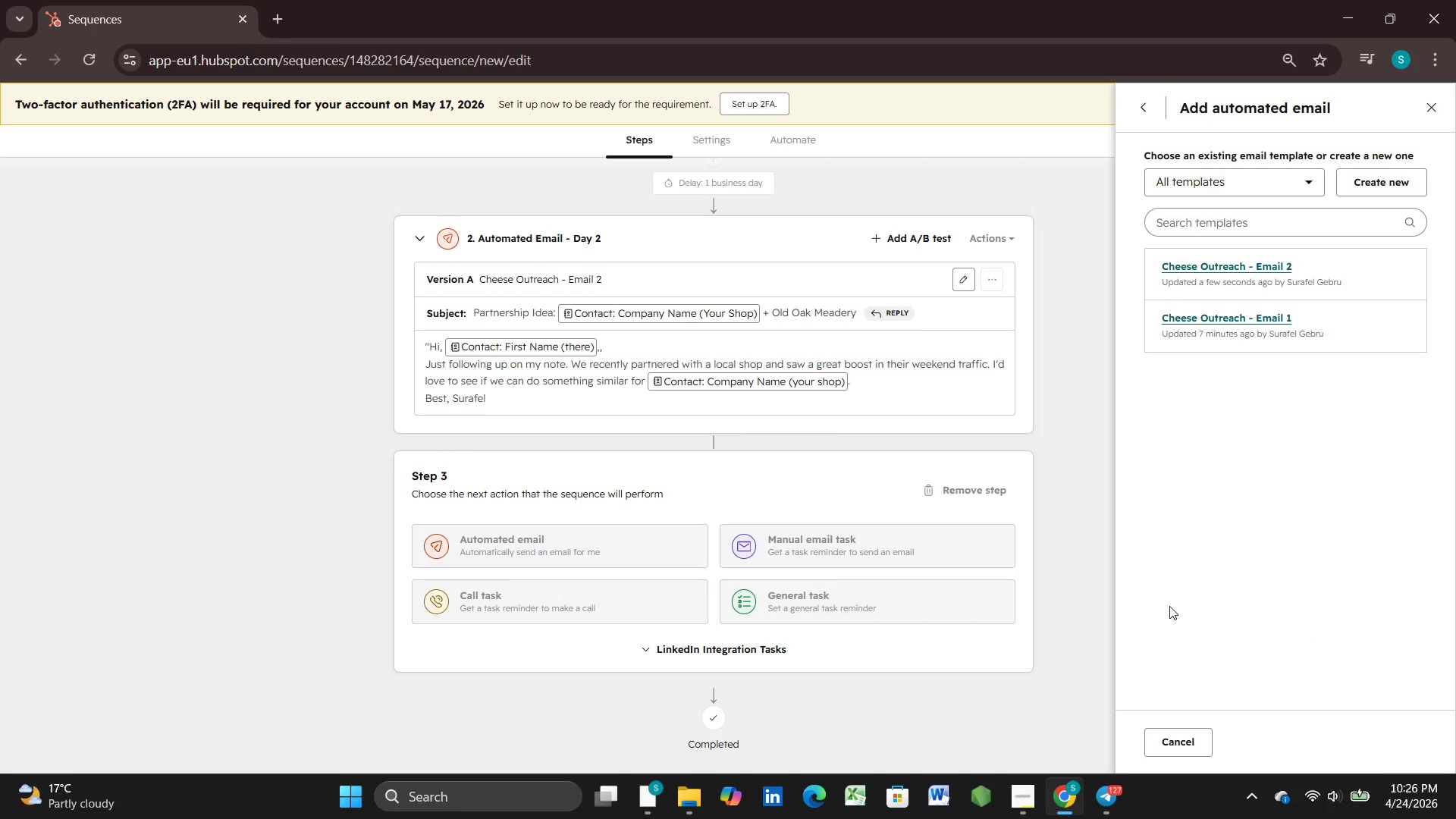 
left_click([1370, 169])
 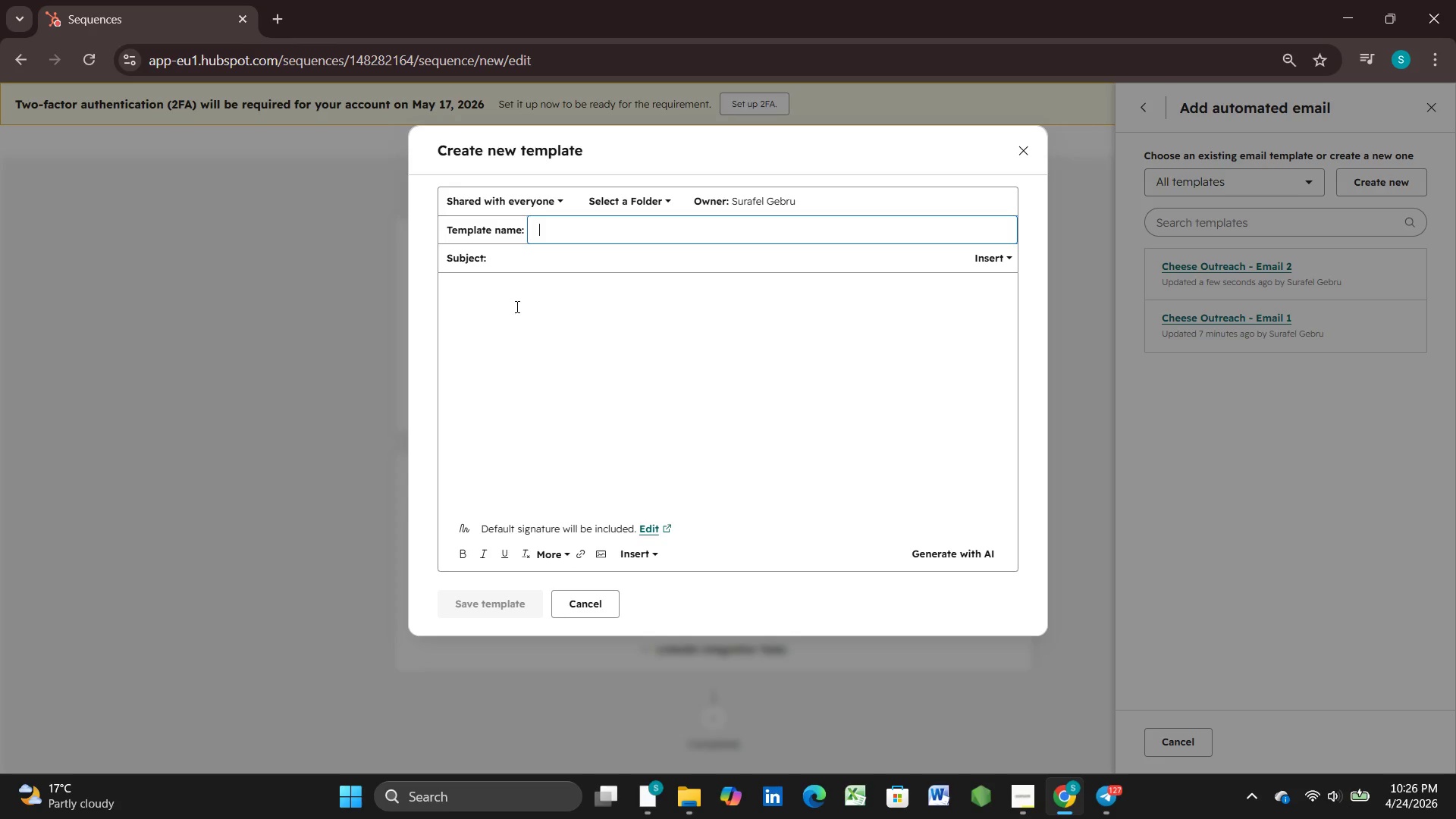 
wait(25.53)
 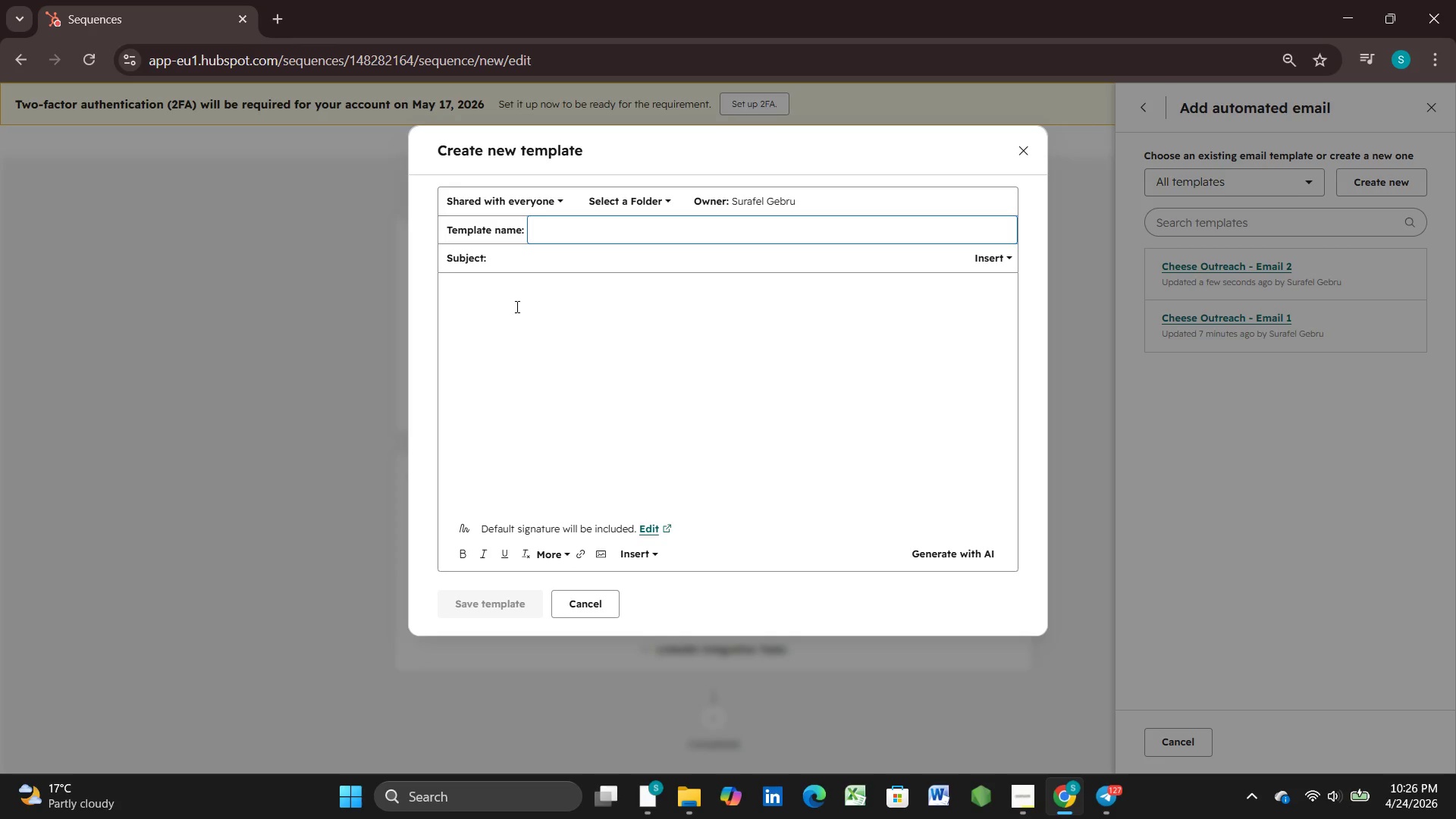 
type(Cheese Outreach - Email 3)
 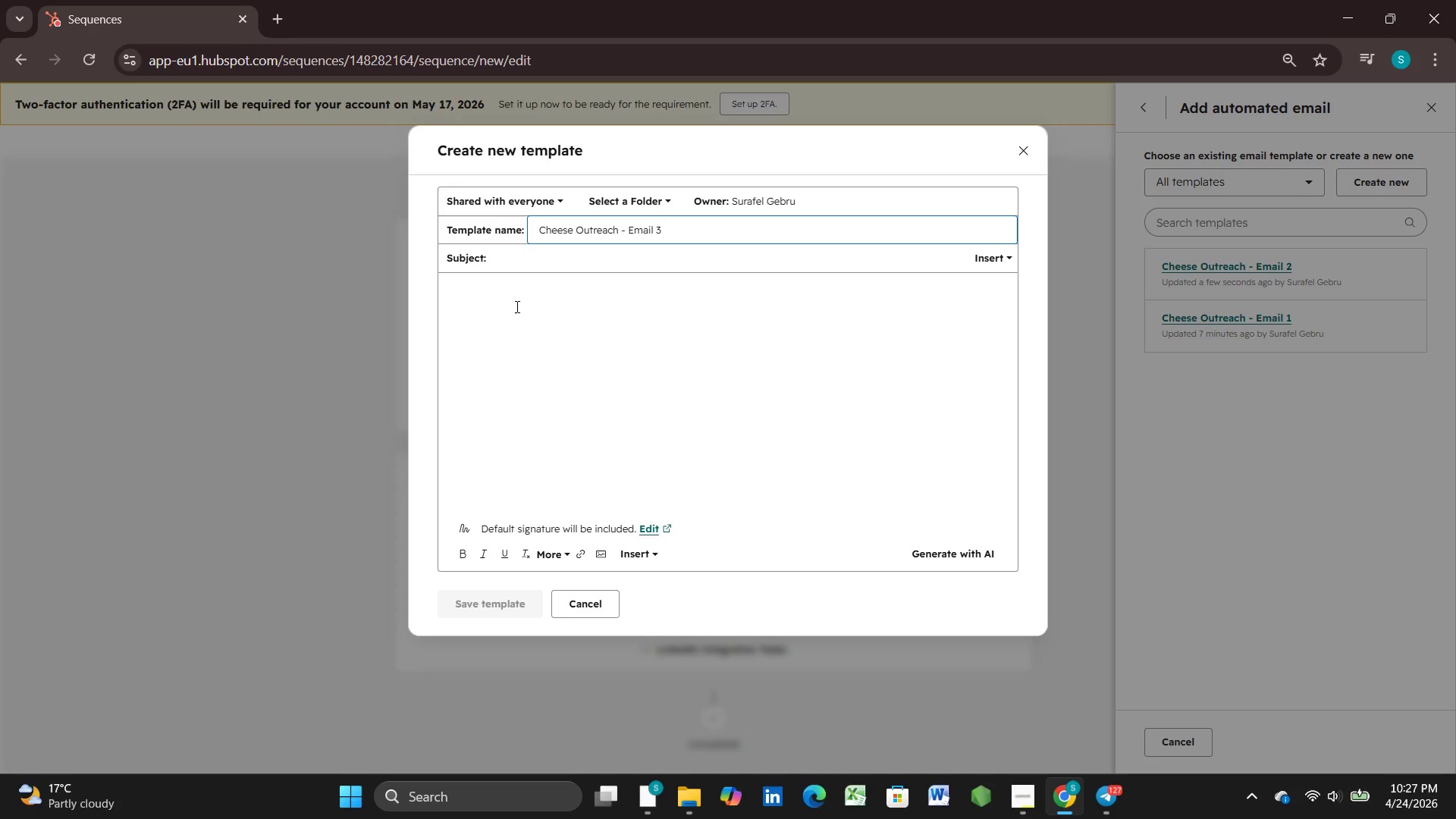 
left_click([532, 265])
 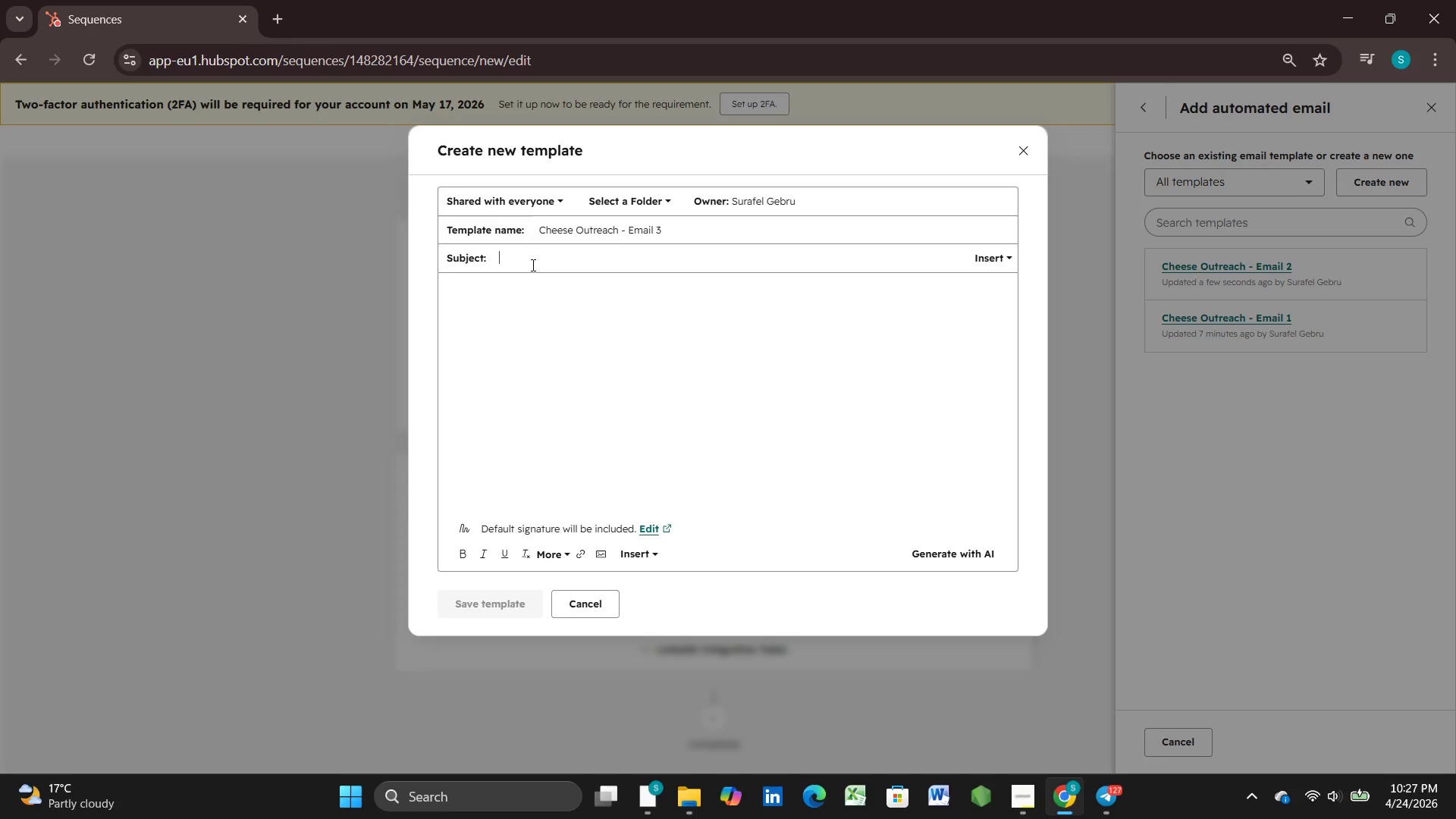 
type(Closing the loop )
 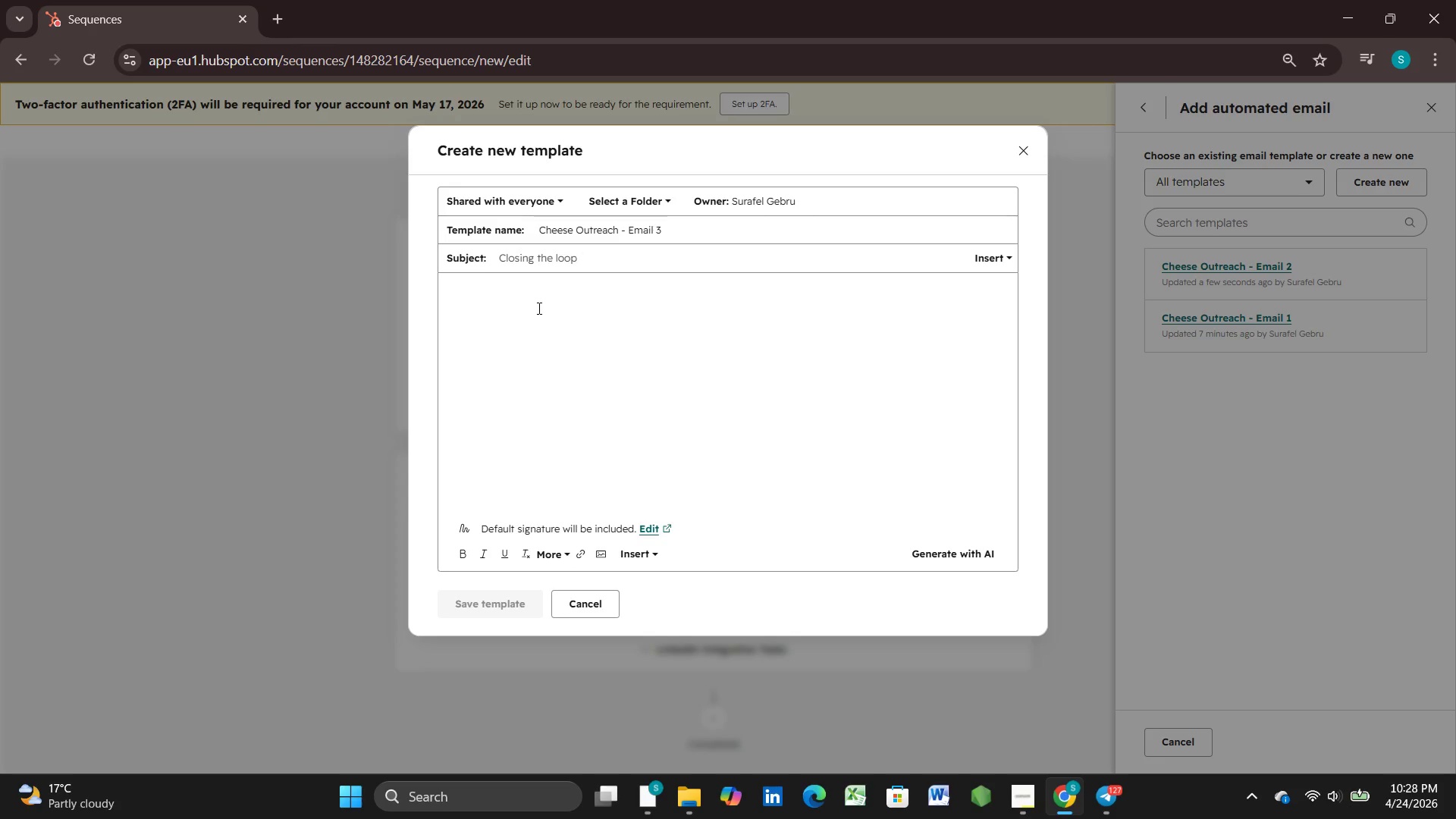 
wait(28.73)
 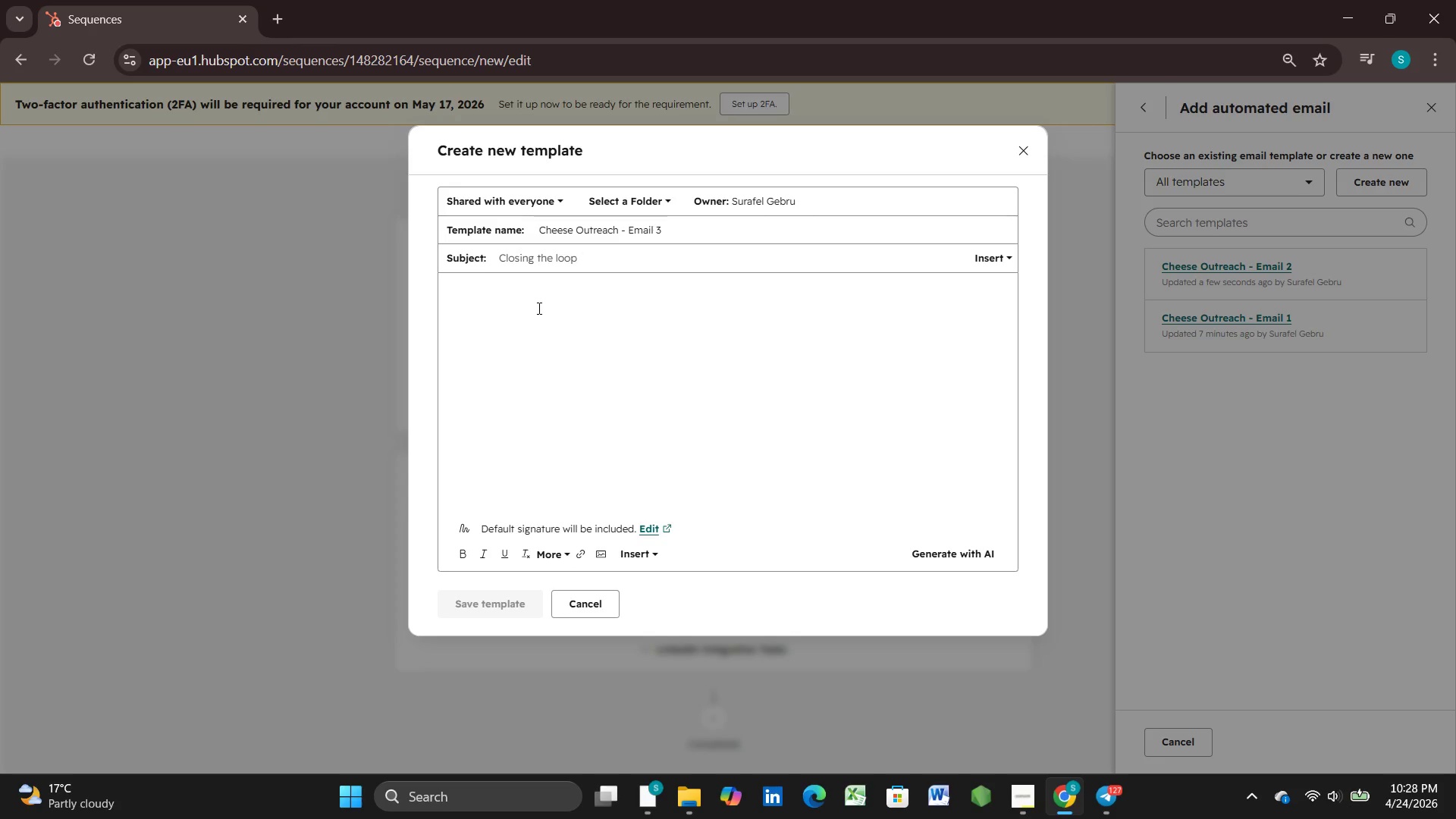 
left_click([1246, 727])
 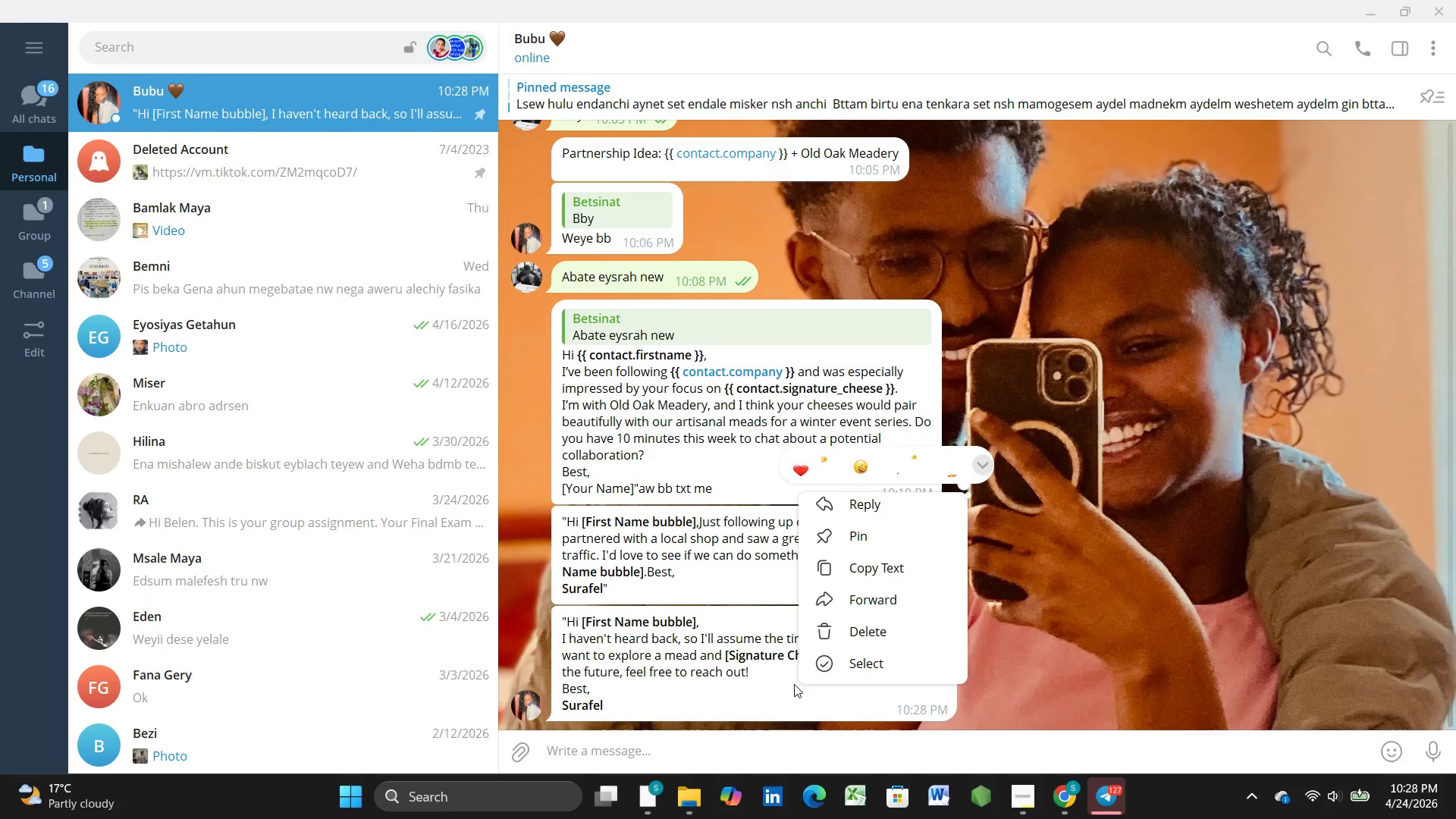 
left_click([870, 557])
 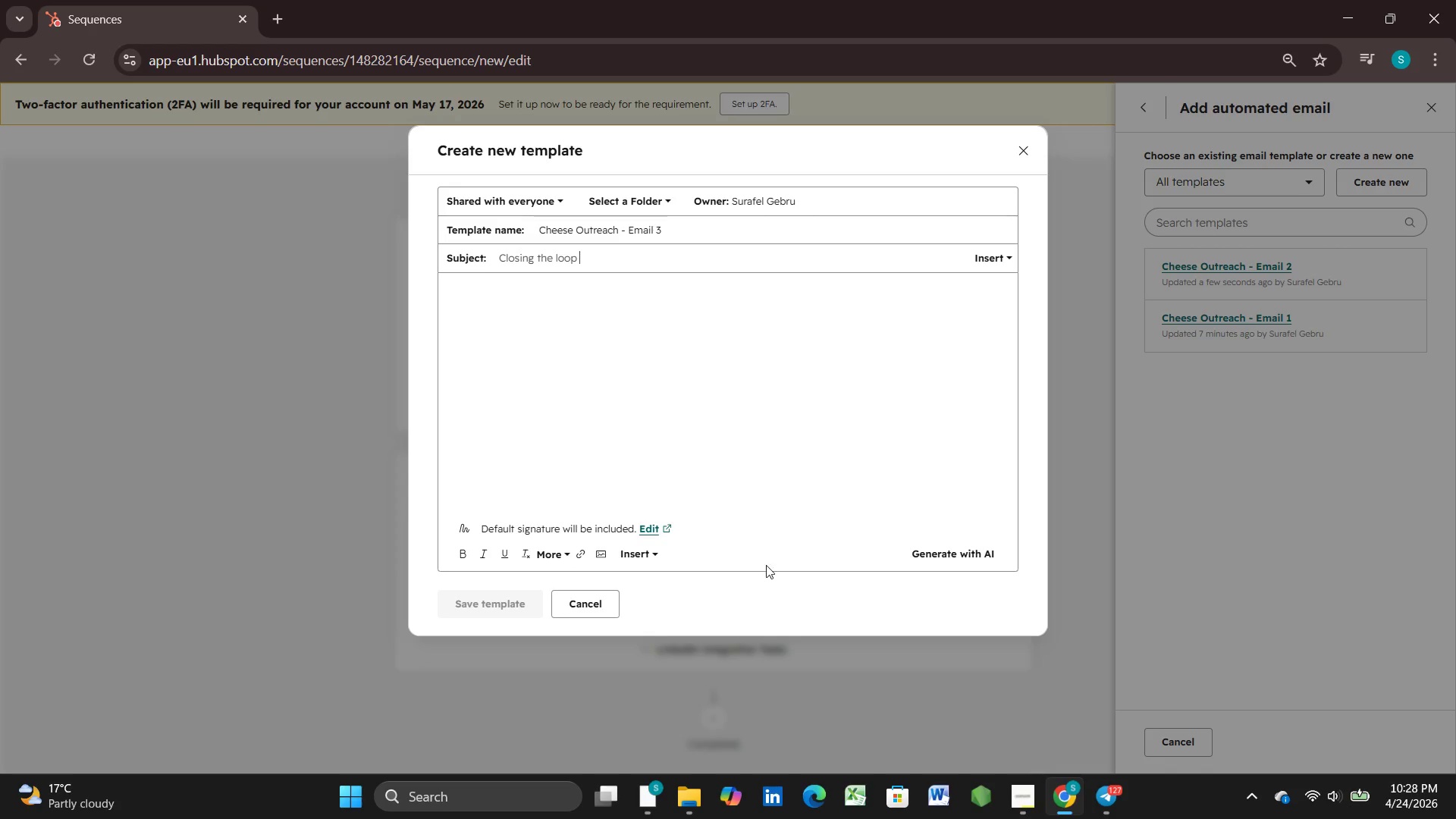 
left_click([521, 335])
 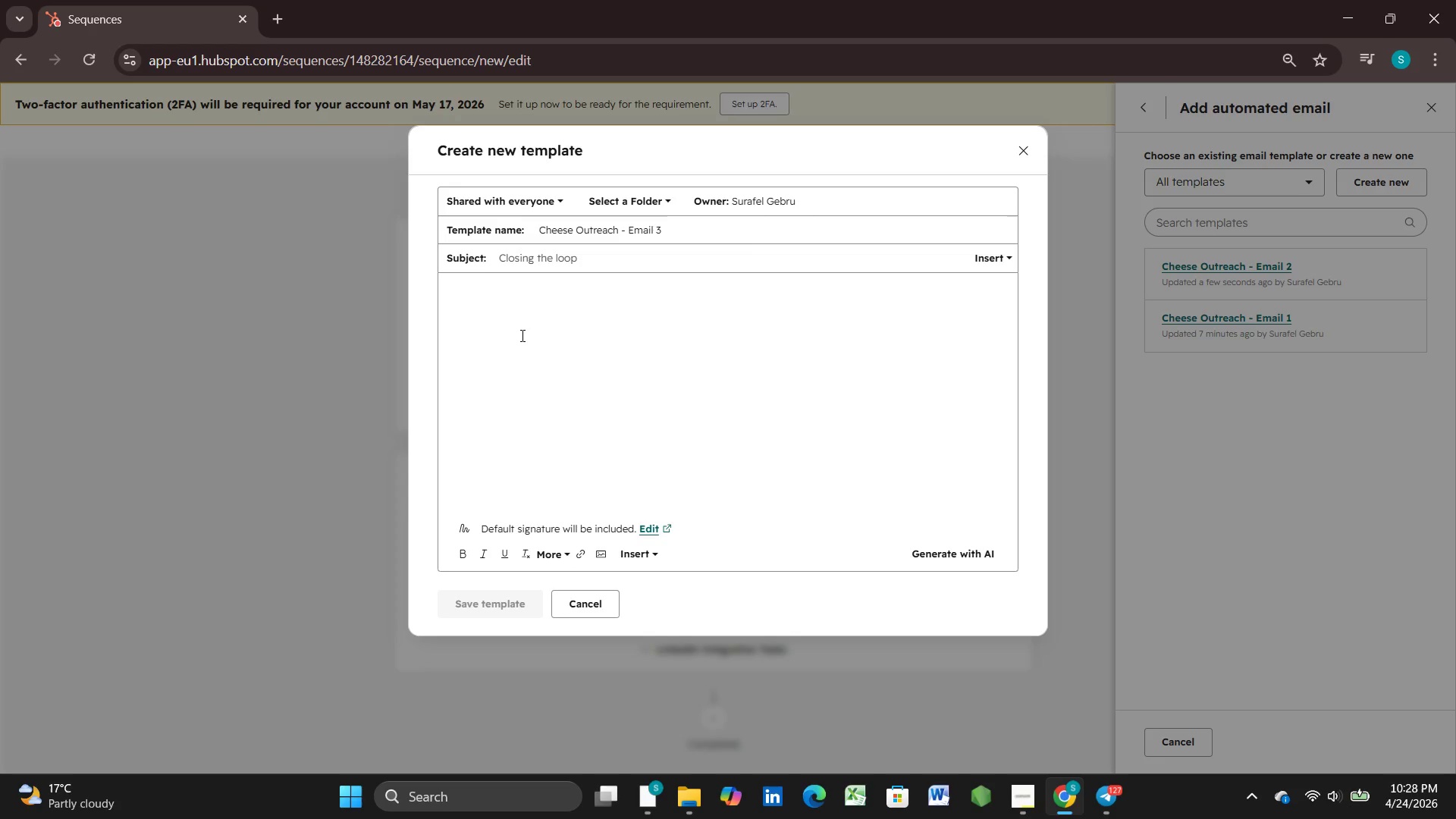 
key(Control+V)
 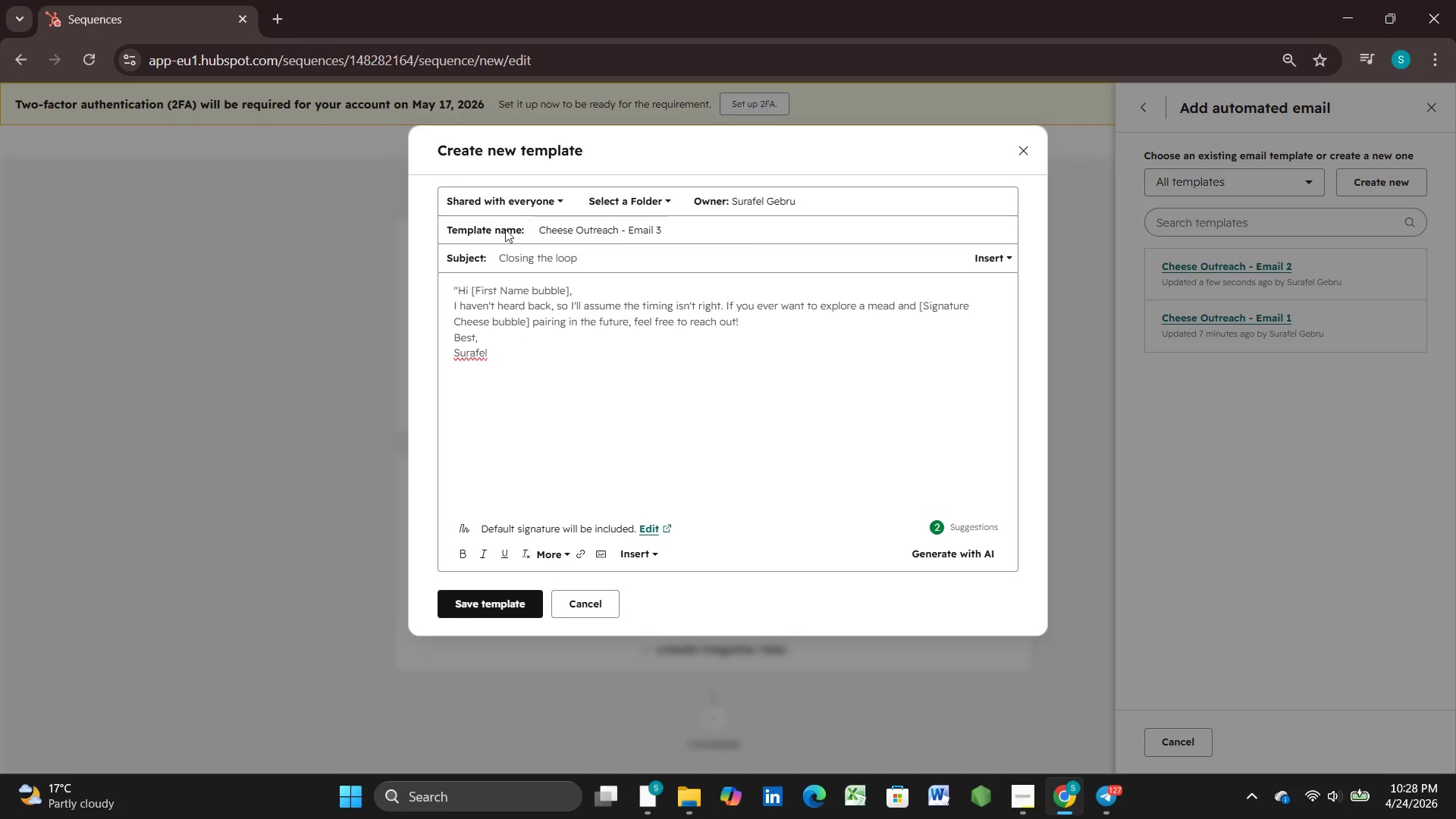 
wait(6.49)
 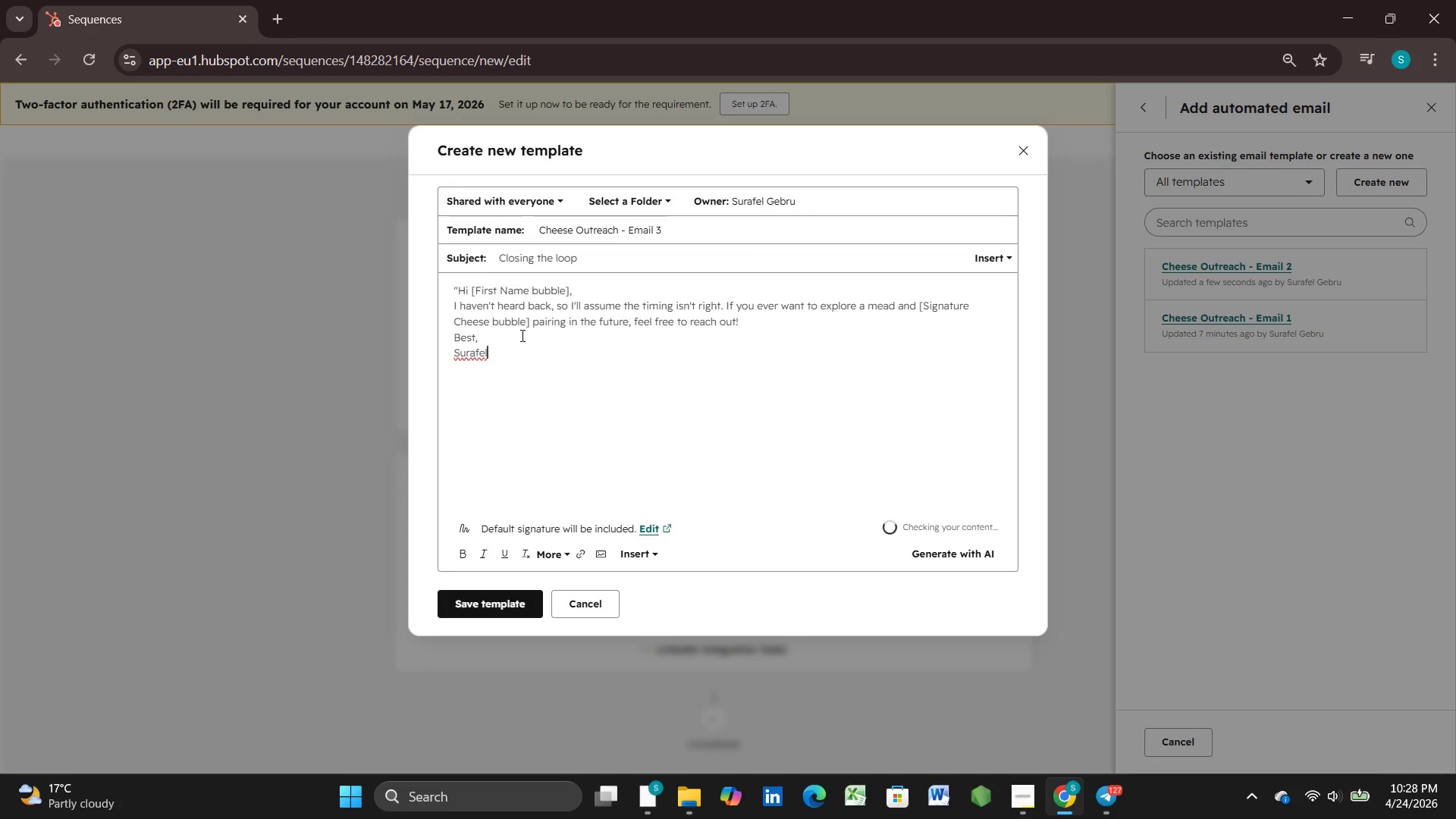 
left_click_drag(start_coordinate=[570, 287], to_coordinate=[472, 291])
 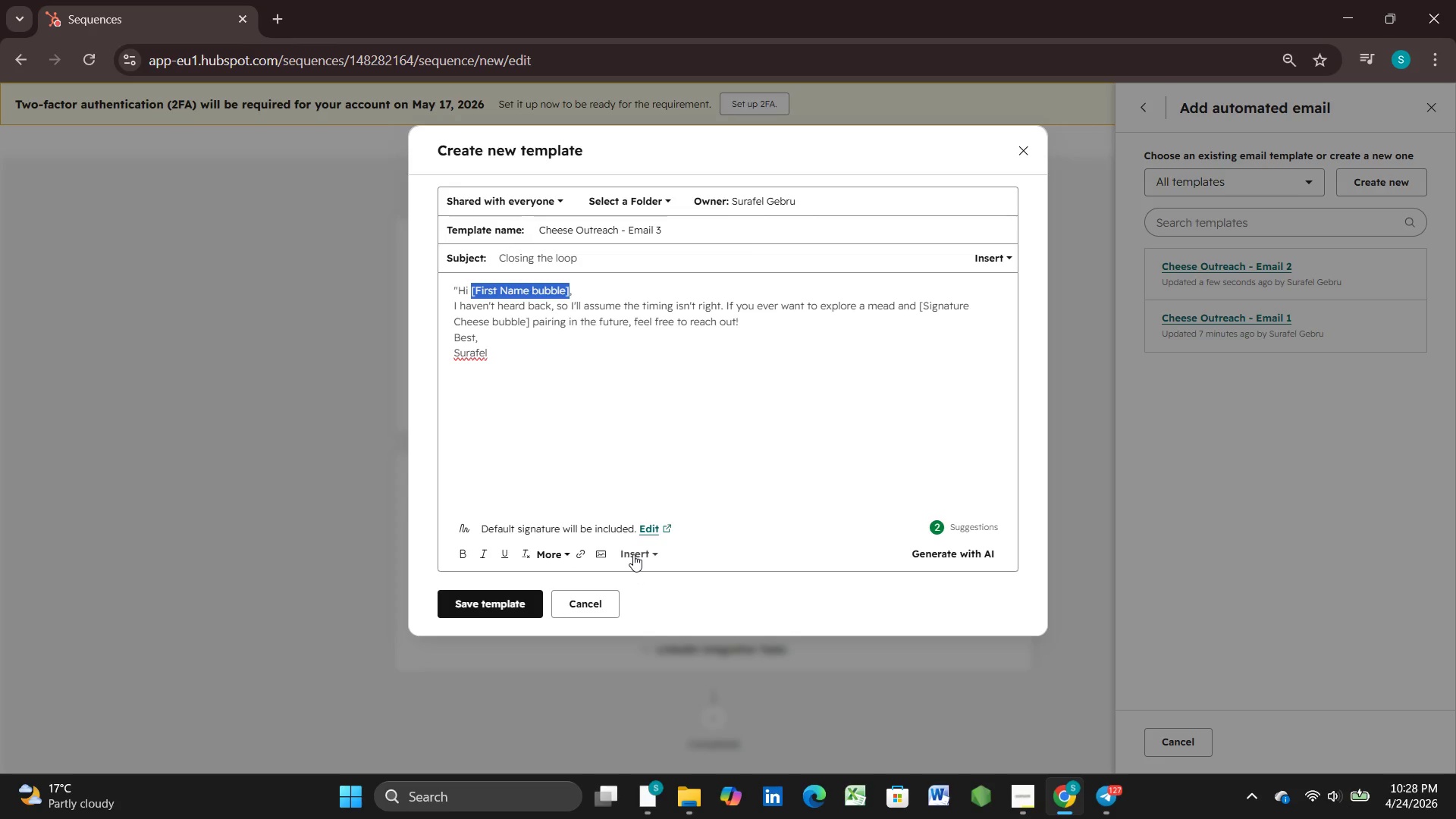 
left_click([636, 554])
 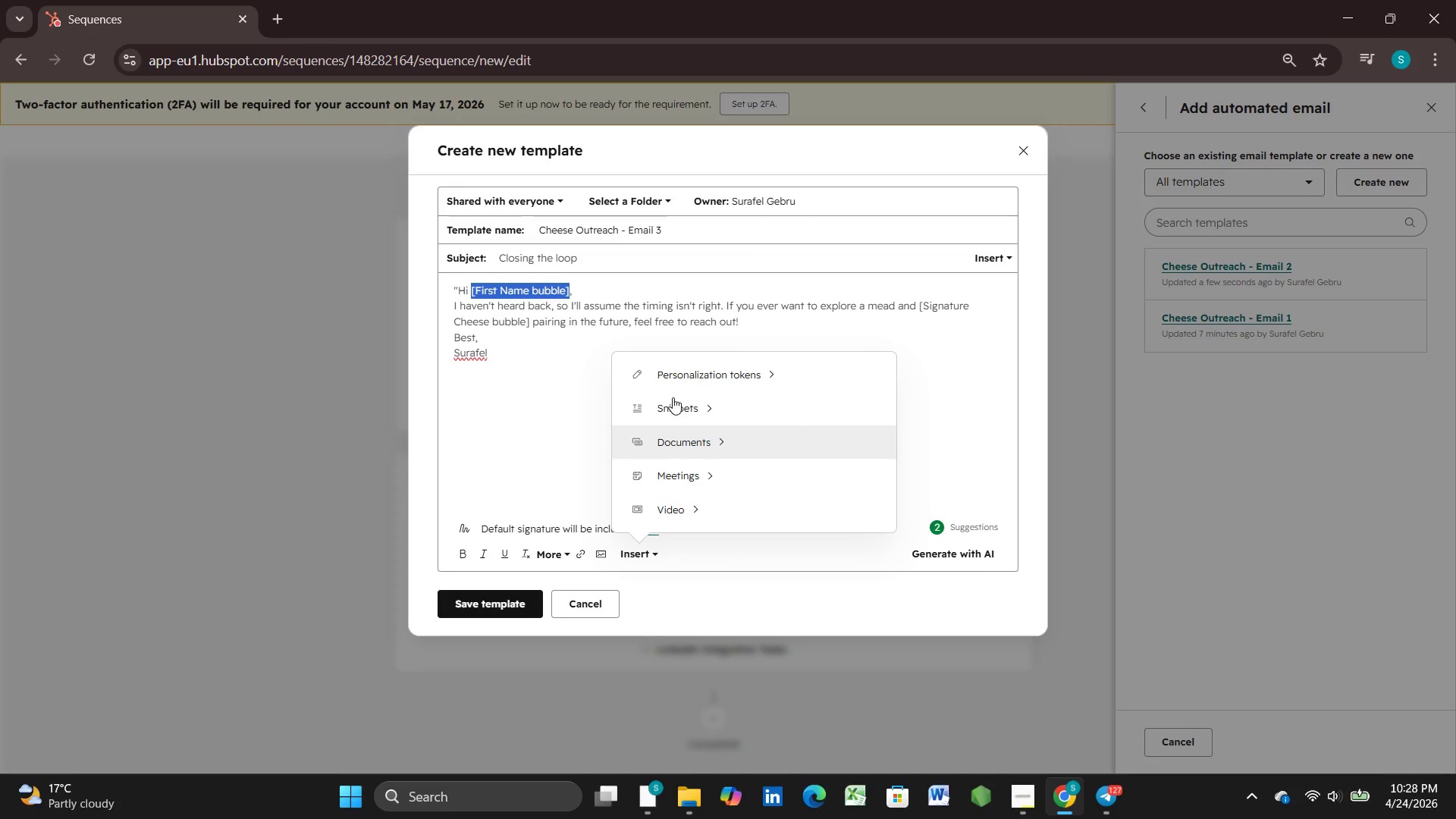 
left_click([676, 361])
 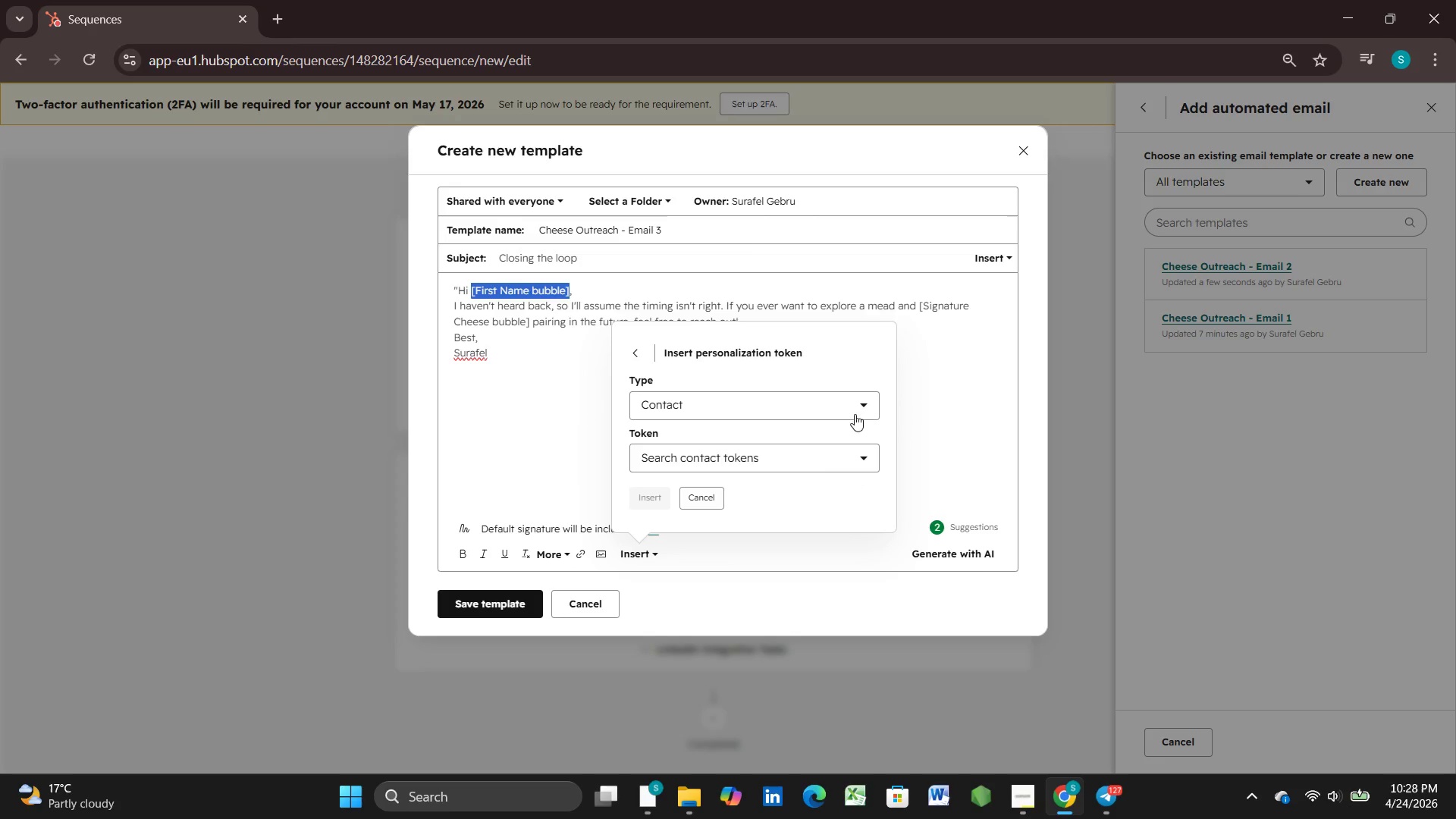 
mouse_move([826, 475])
 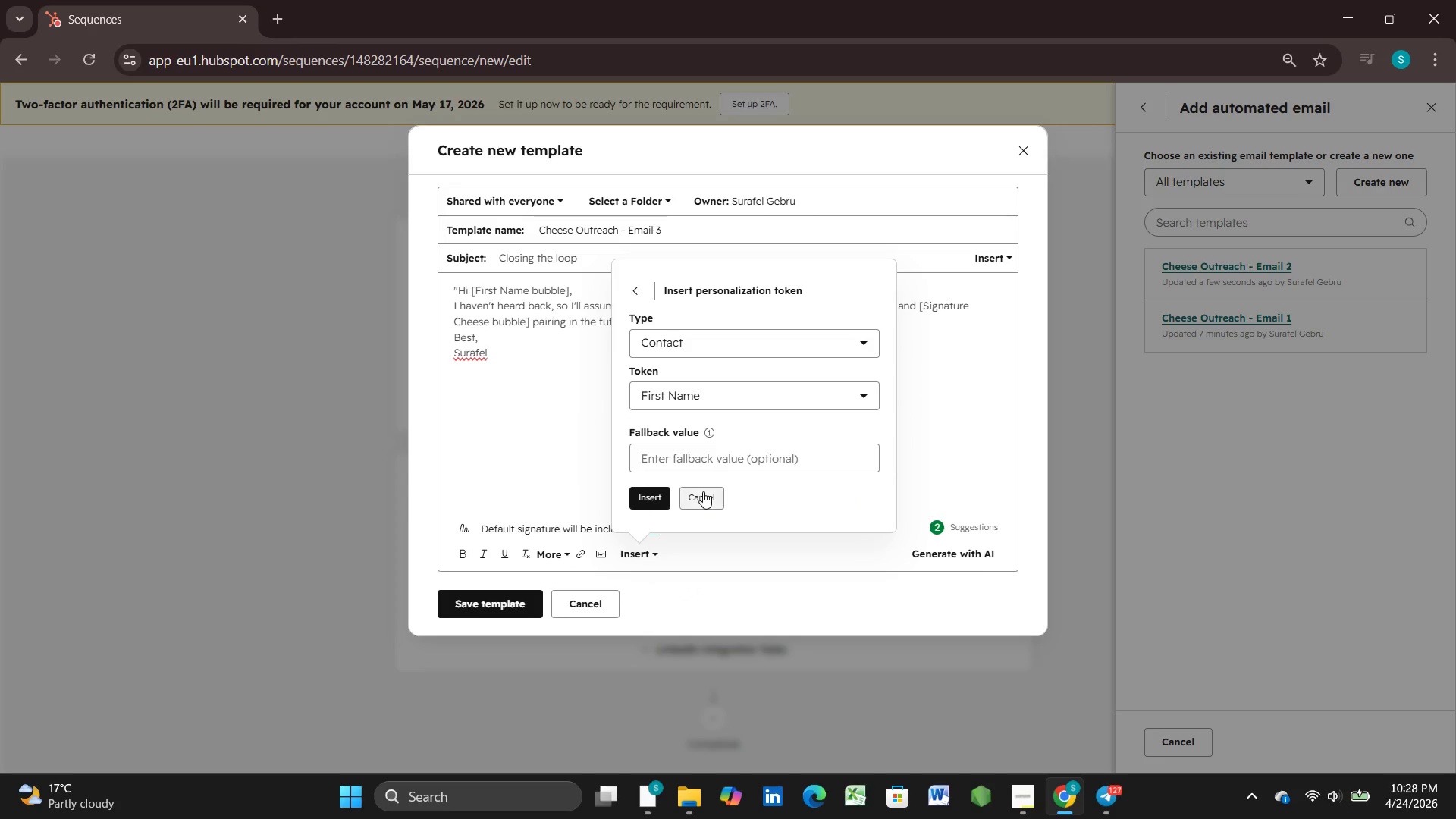 
left_click([689, 463])
 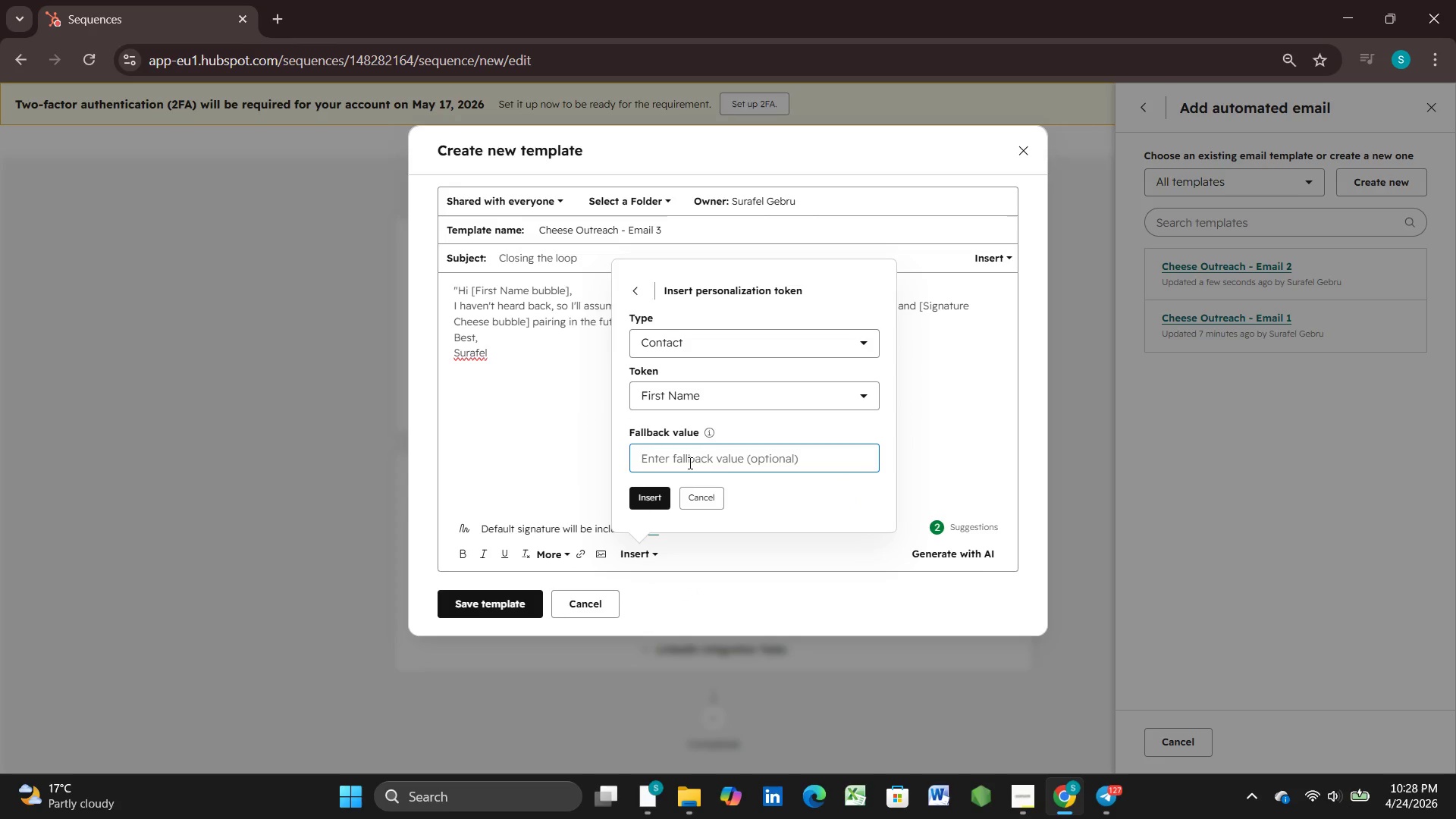 
type(there)
 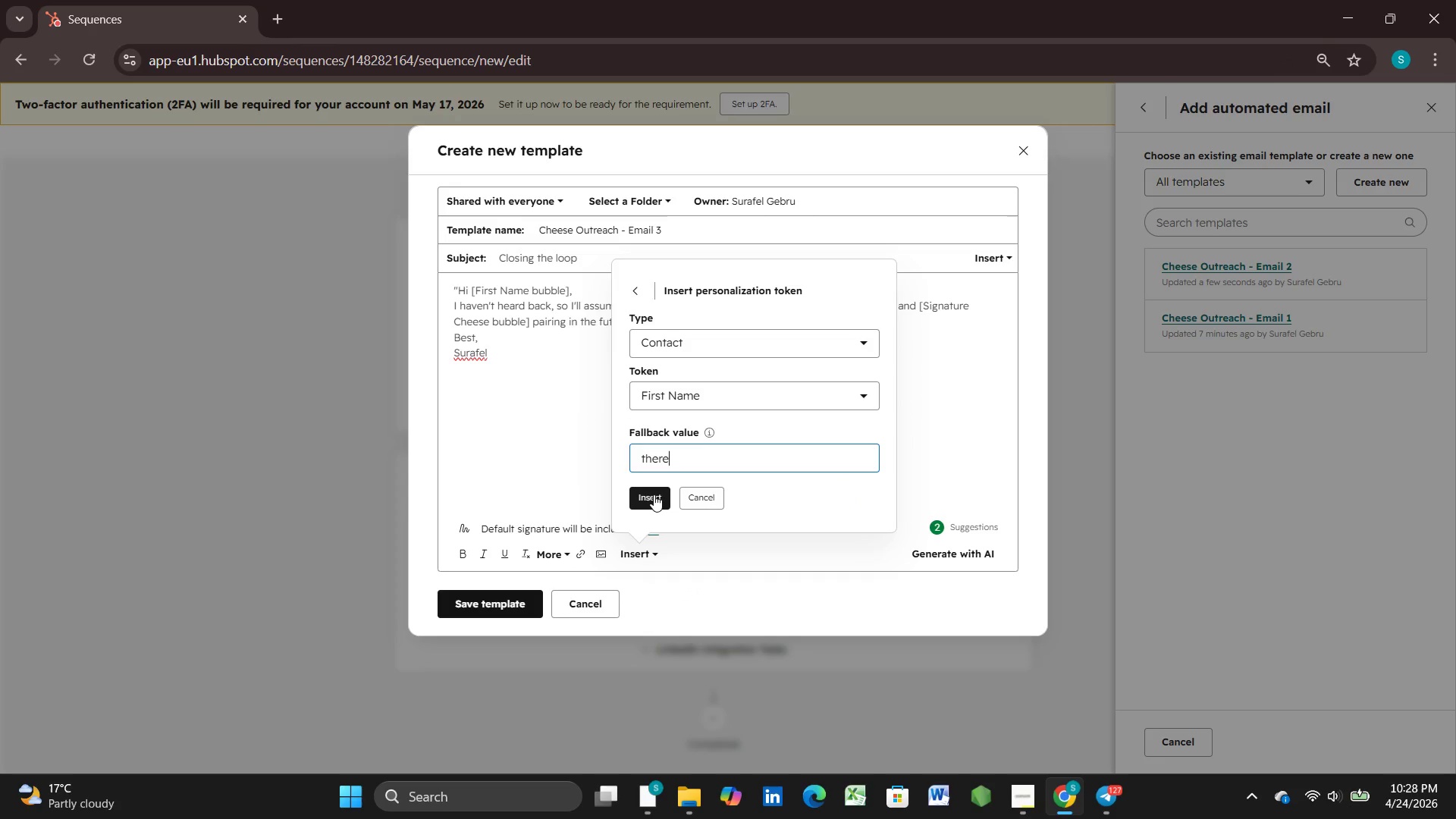 
left_click([654, 494])
 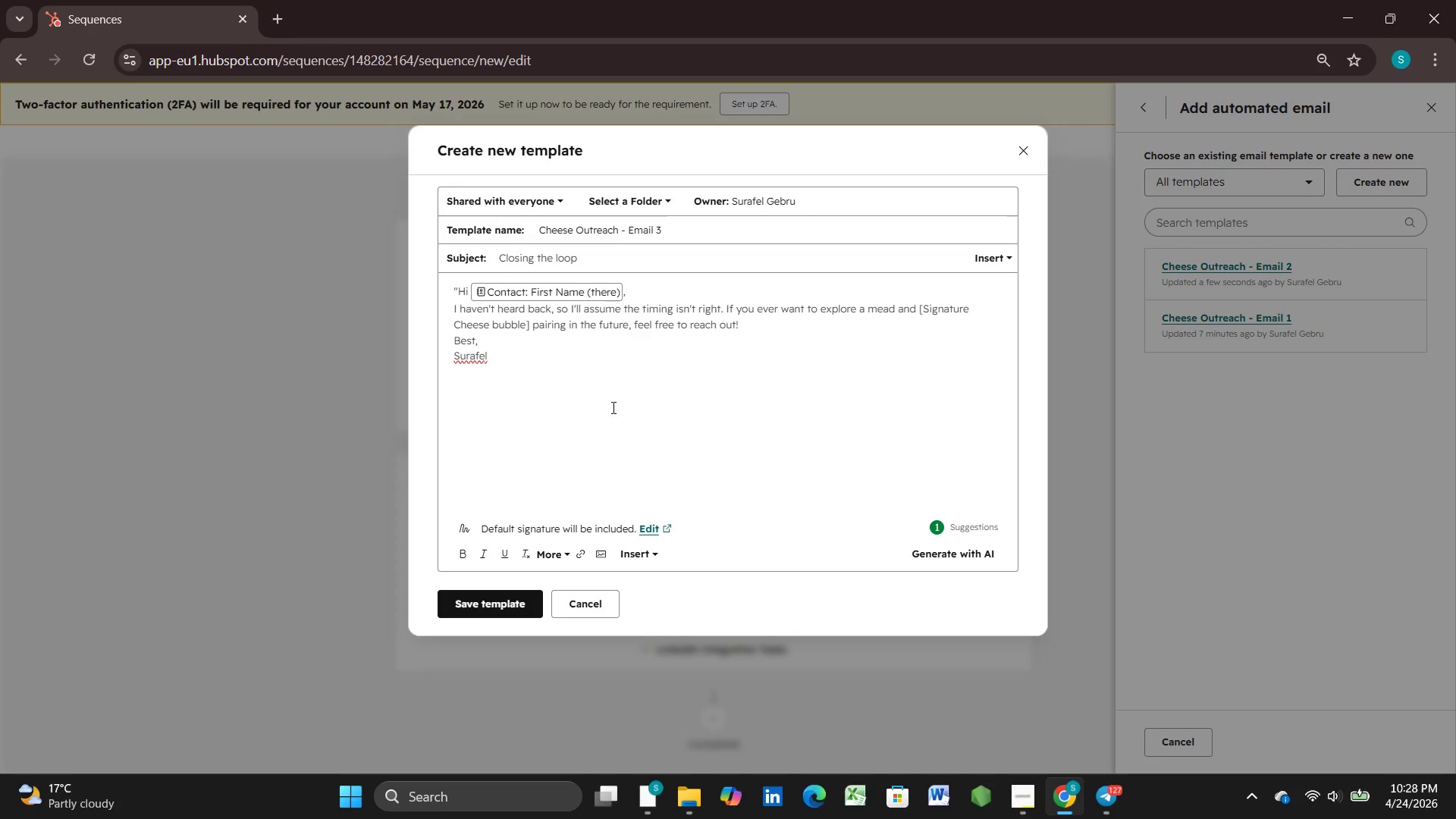 
wait(5.55)
 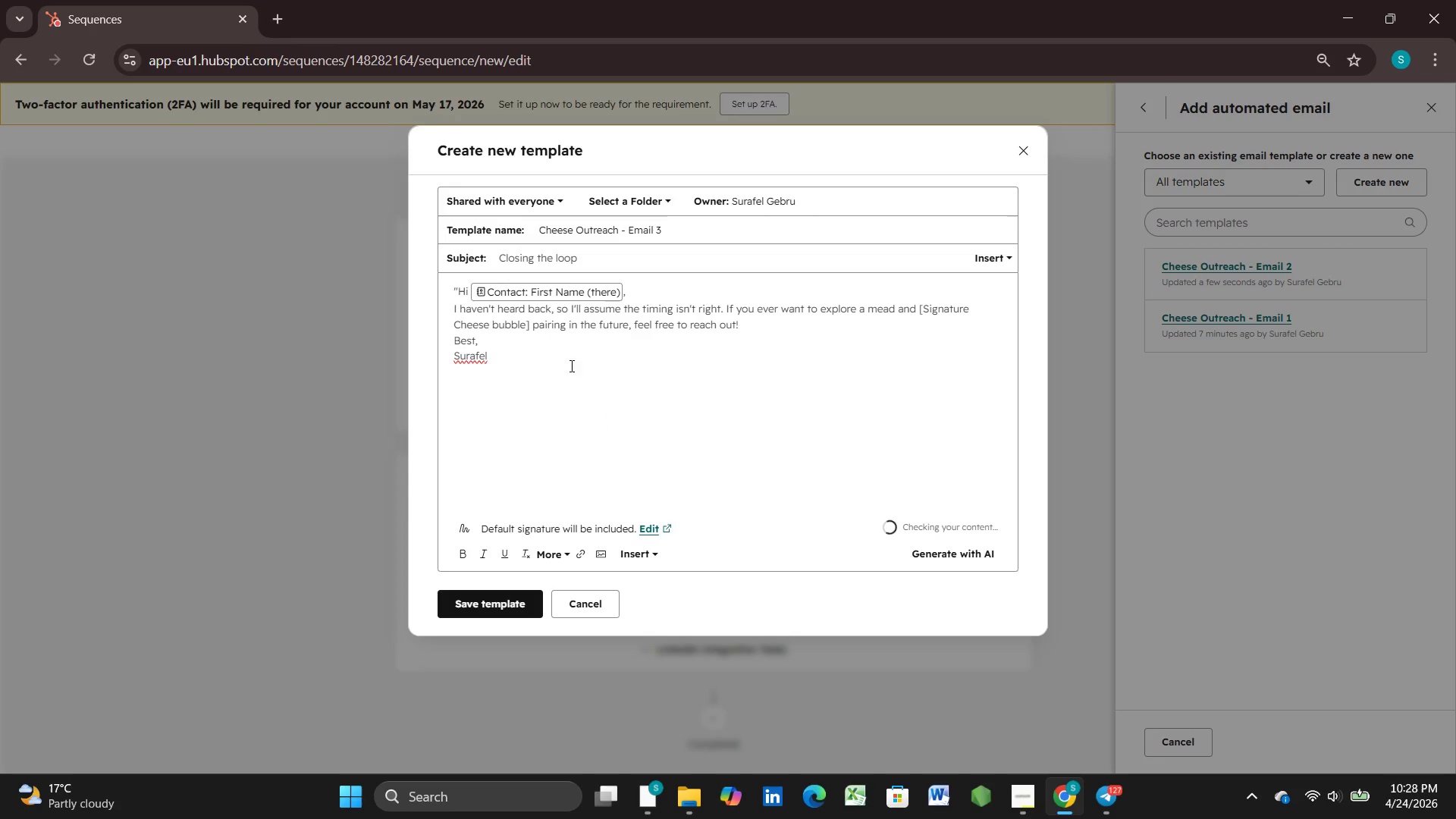 
left_click_drag(start_coordinate=[920, 309], to_coordinate=[533, 322])
 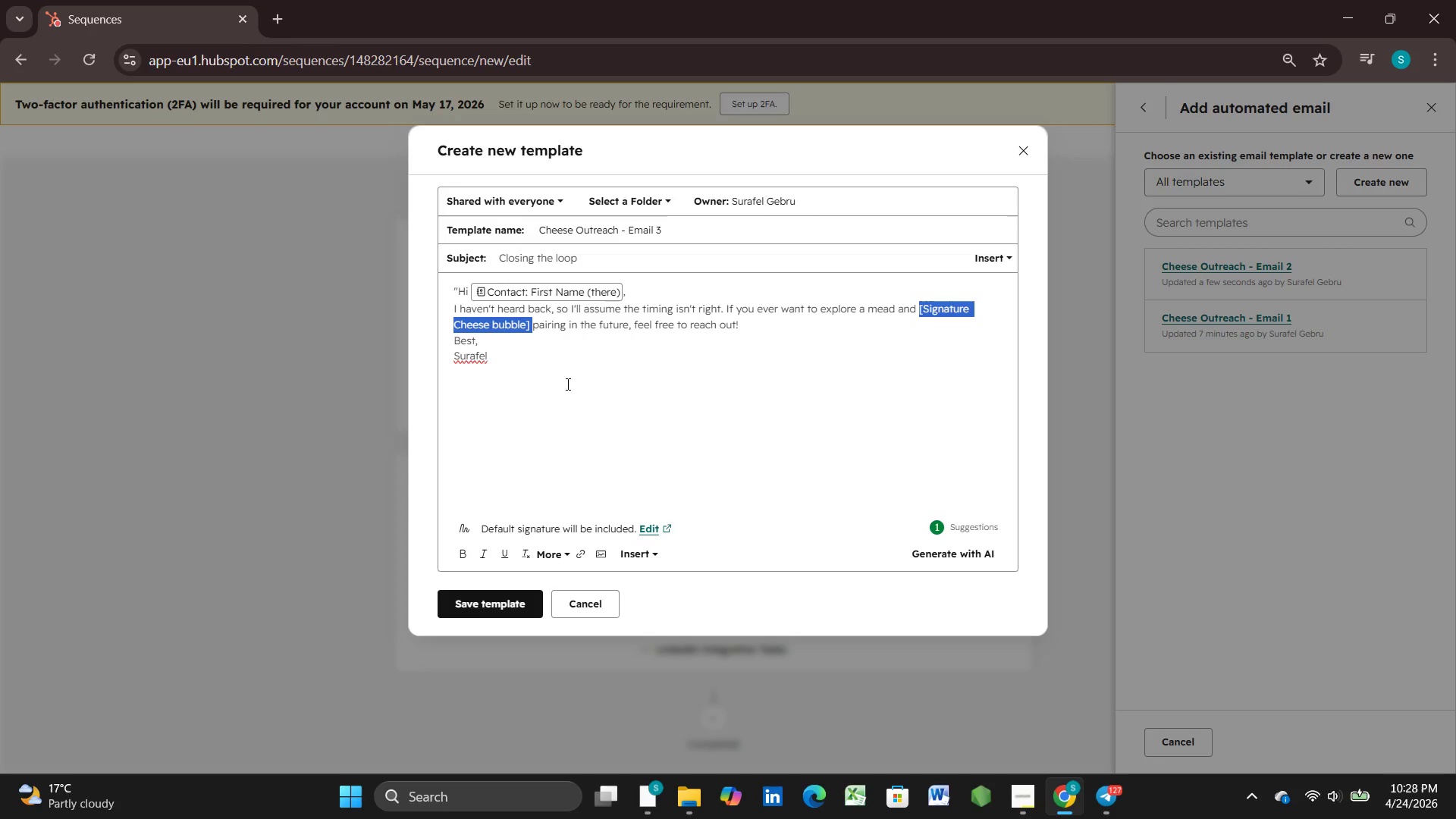 
left_click([647, 555])
 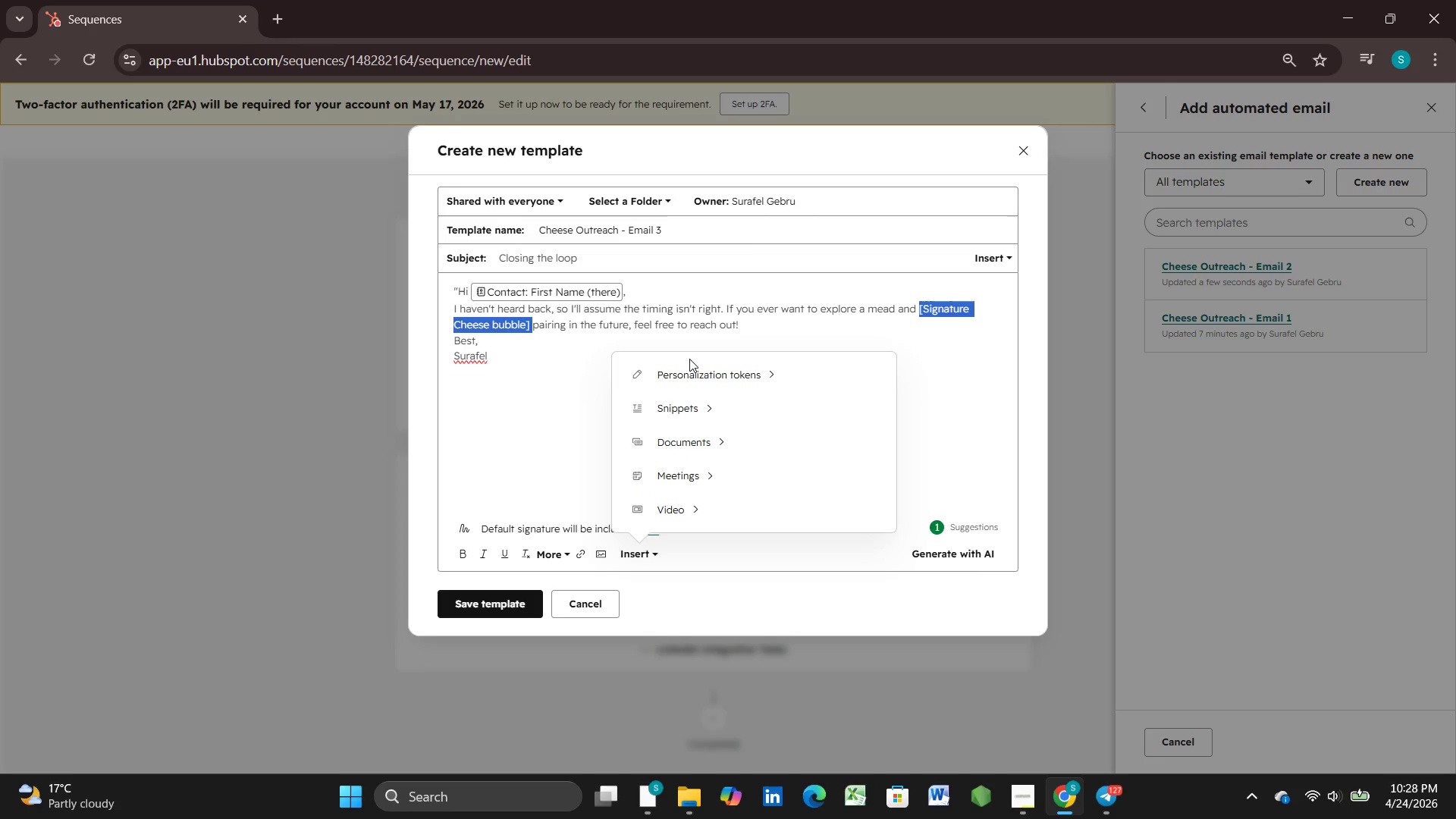 
left_click([699, 379])
 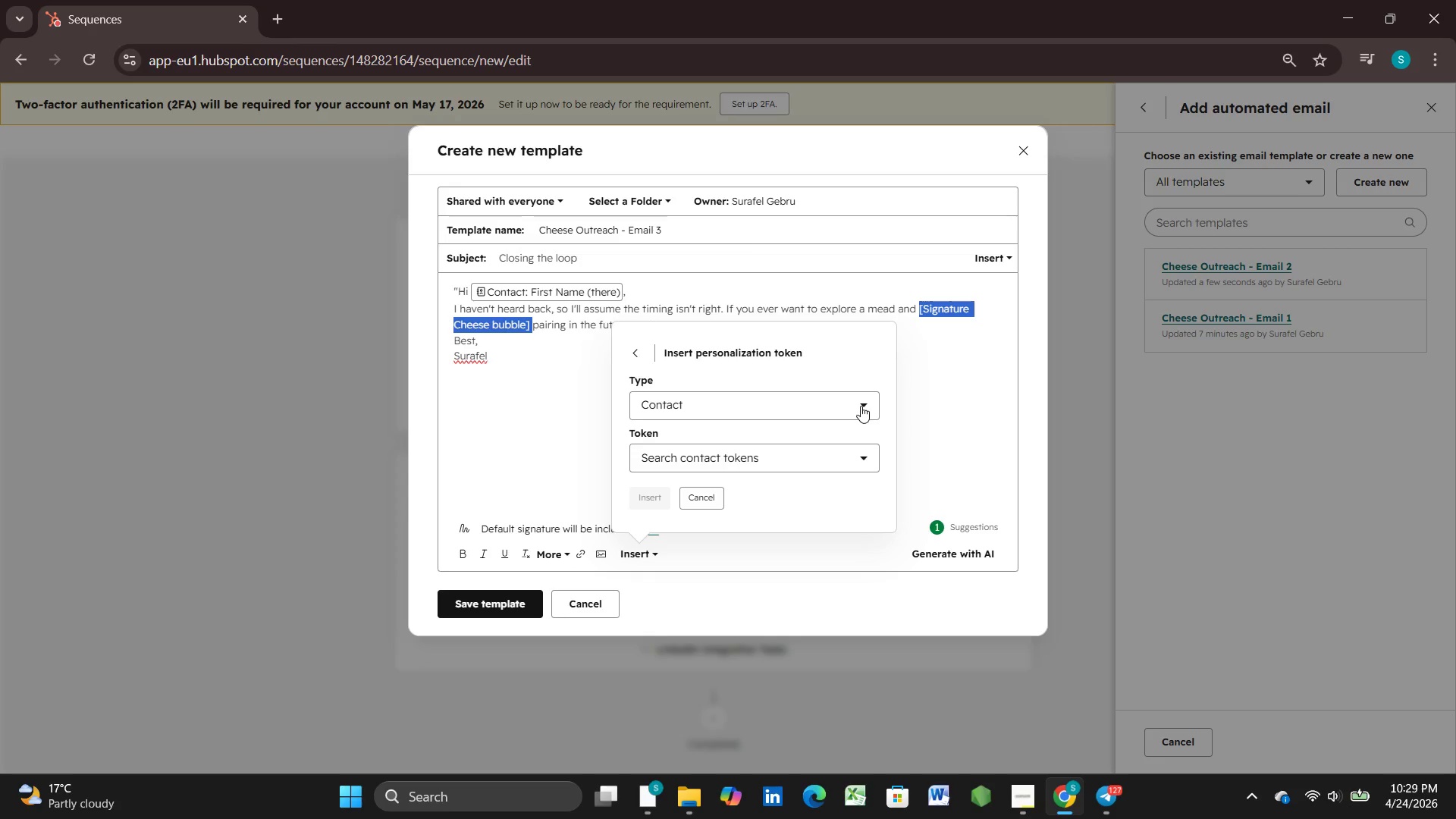 
wait(41.36)
 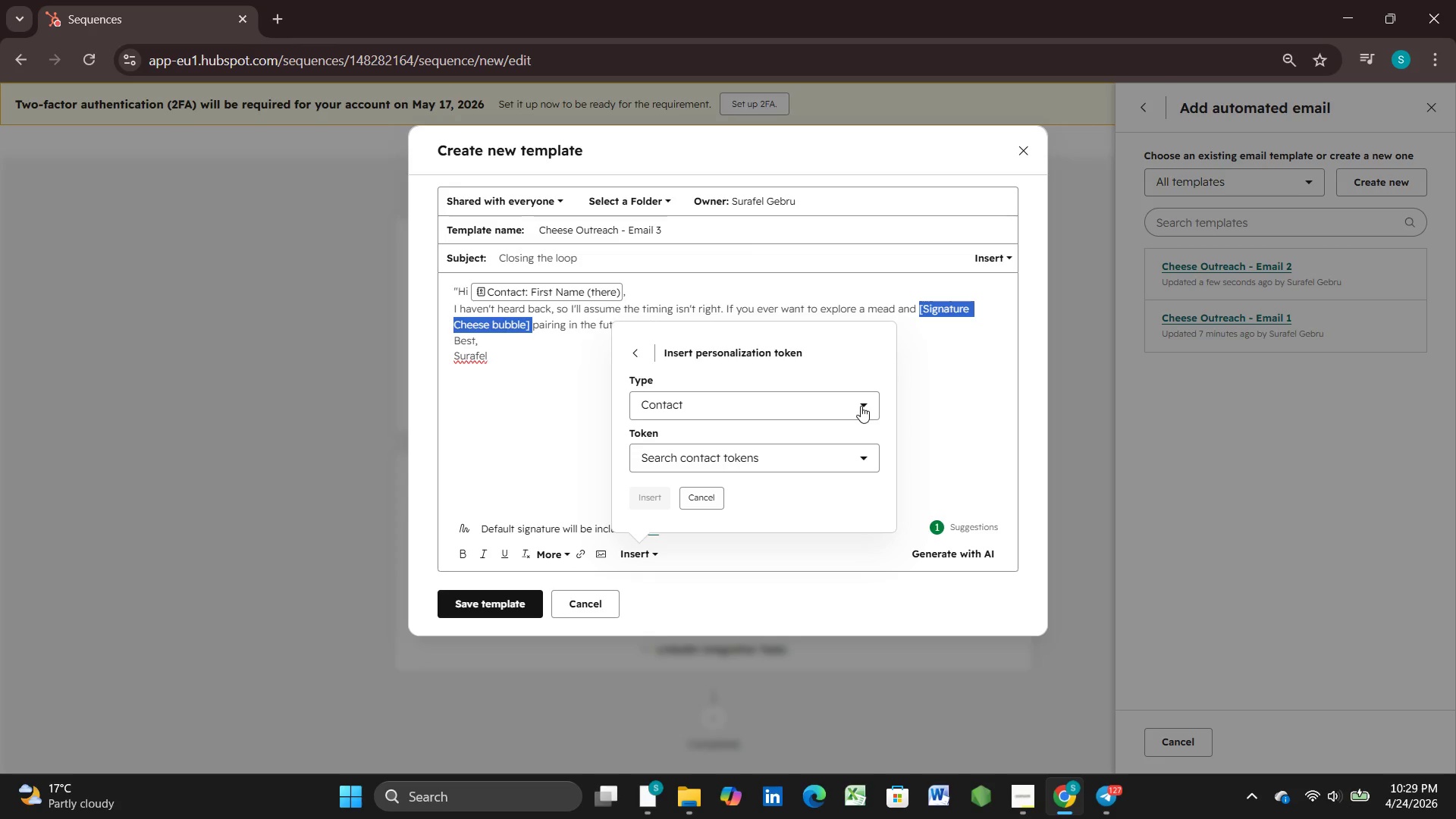 
left_click([482, 358])
 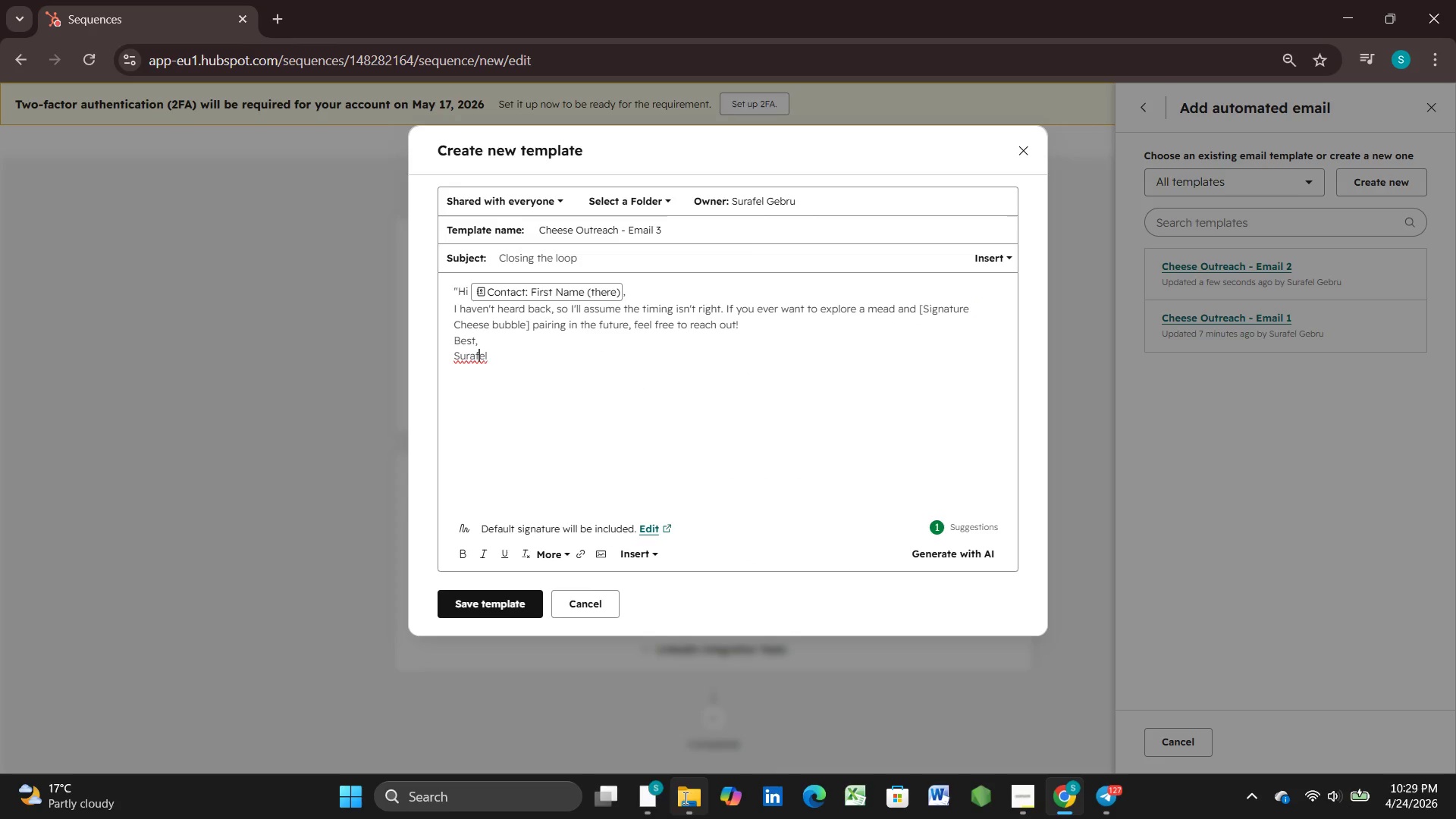 
left_click([649, 798])
 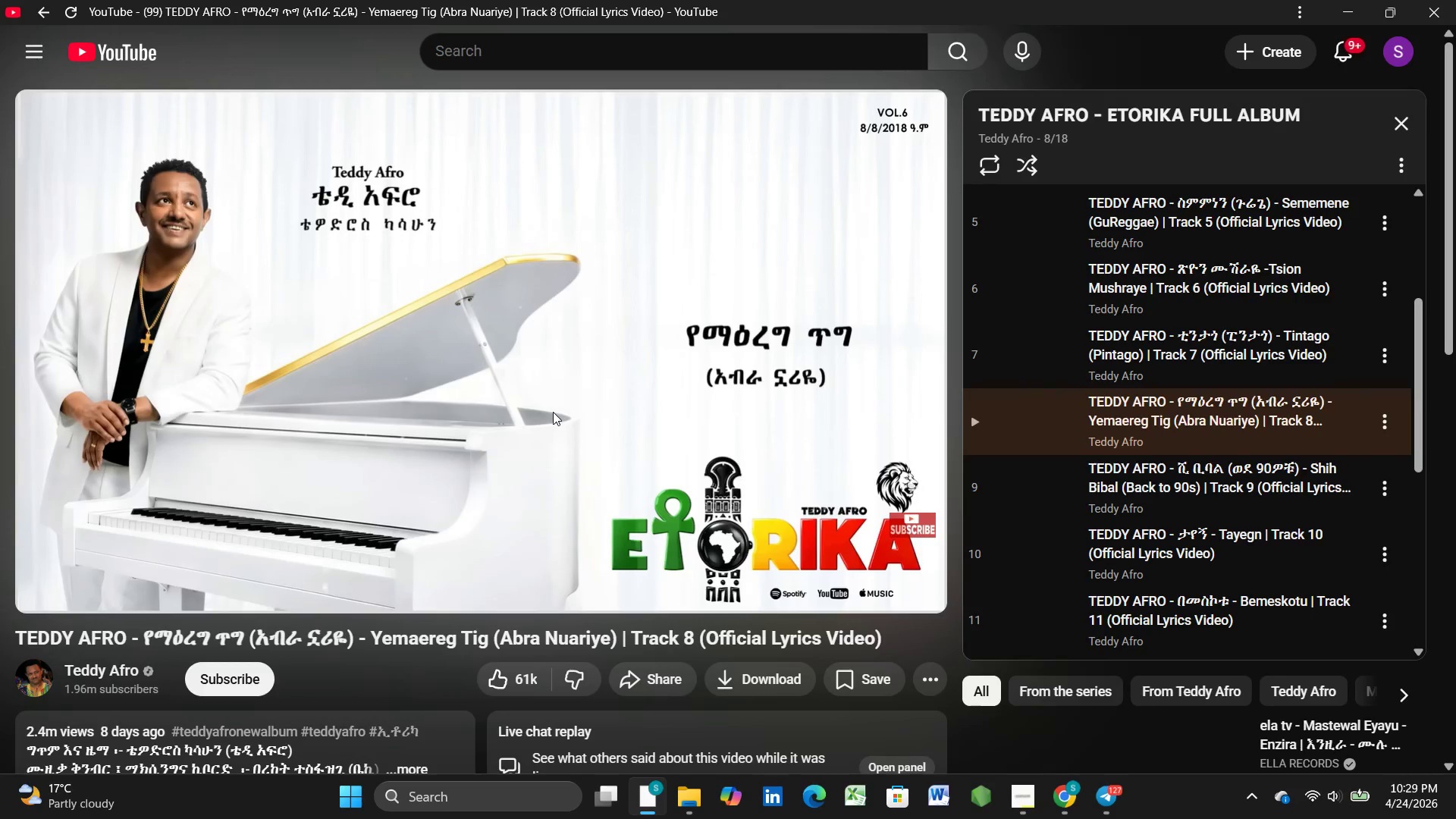 
left_click([1354, 2])
 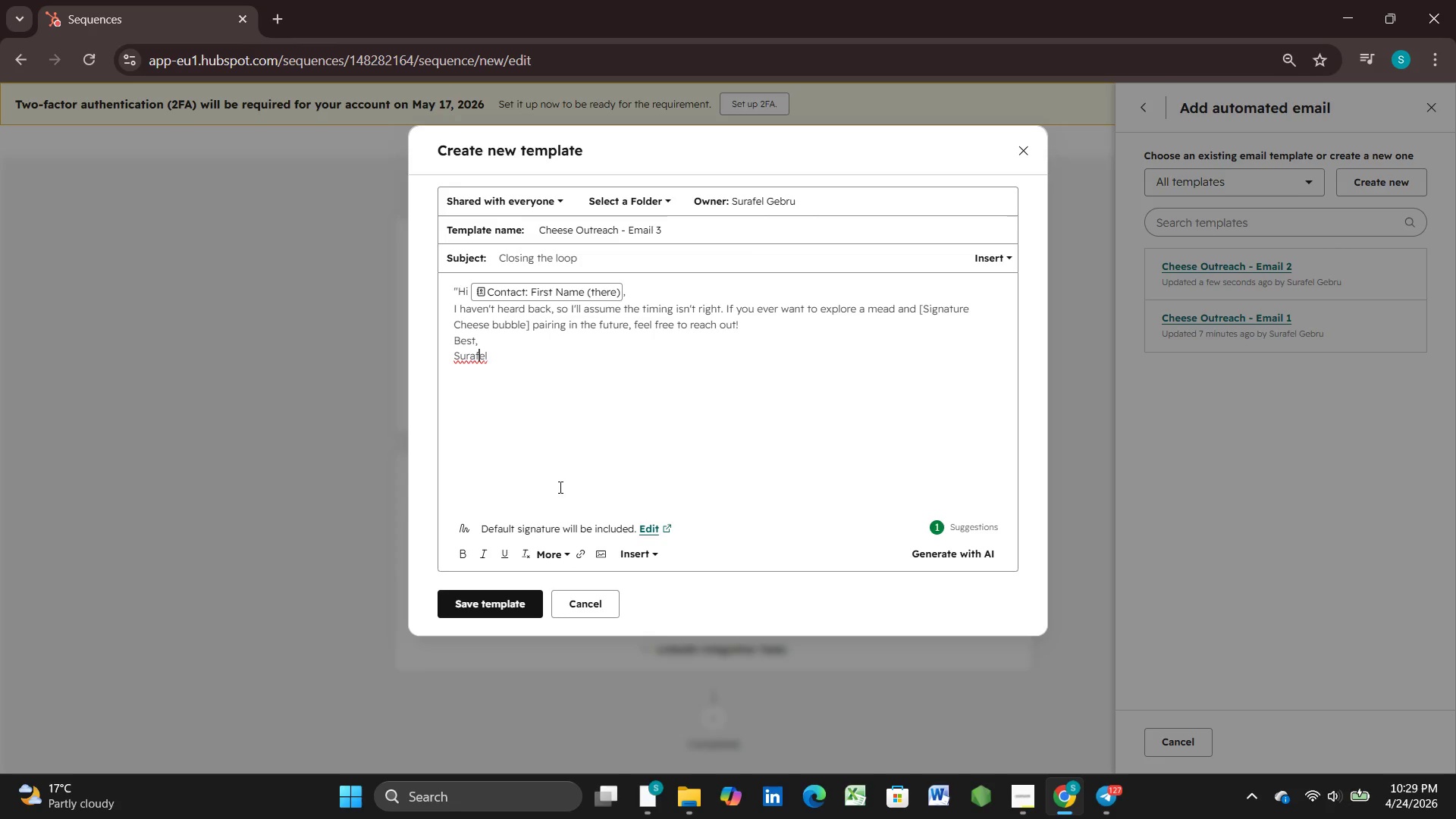 
left_click([633, 406])
 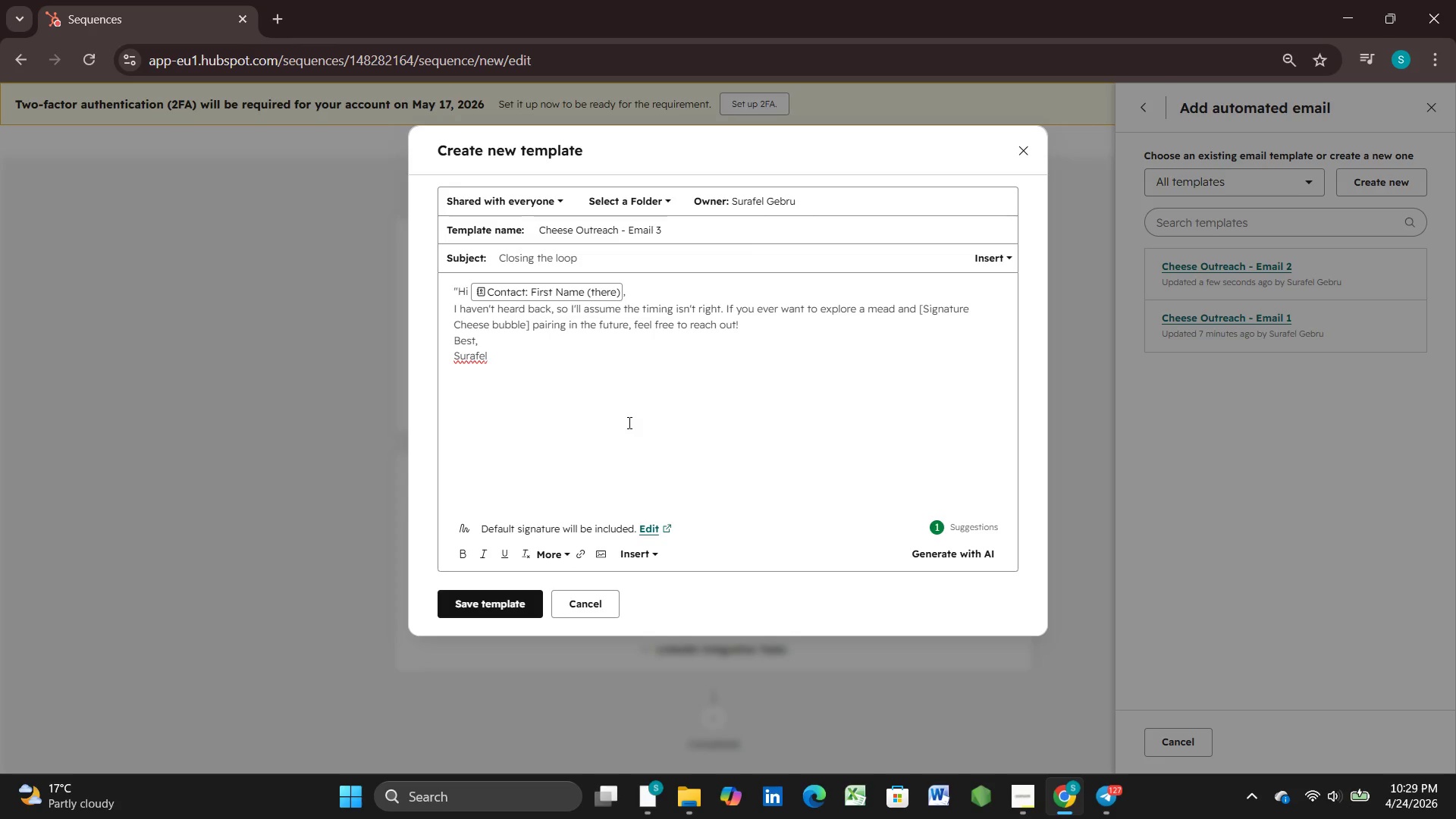 
wait(17.27)
 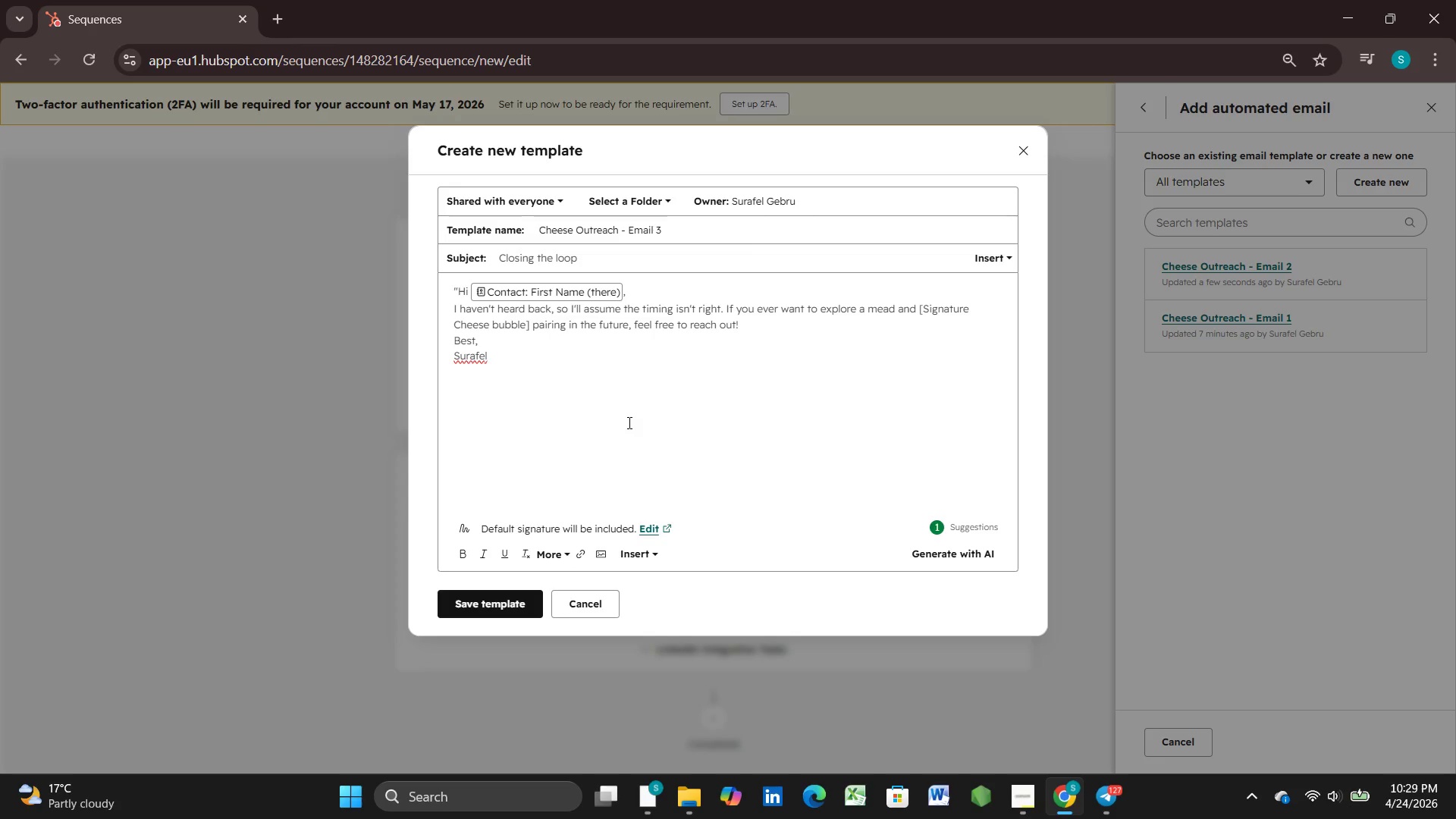 
left_click_drag(start_coordinate=[918, 310], to_coordinate=[529, 319])
 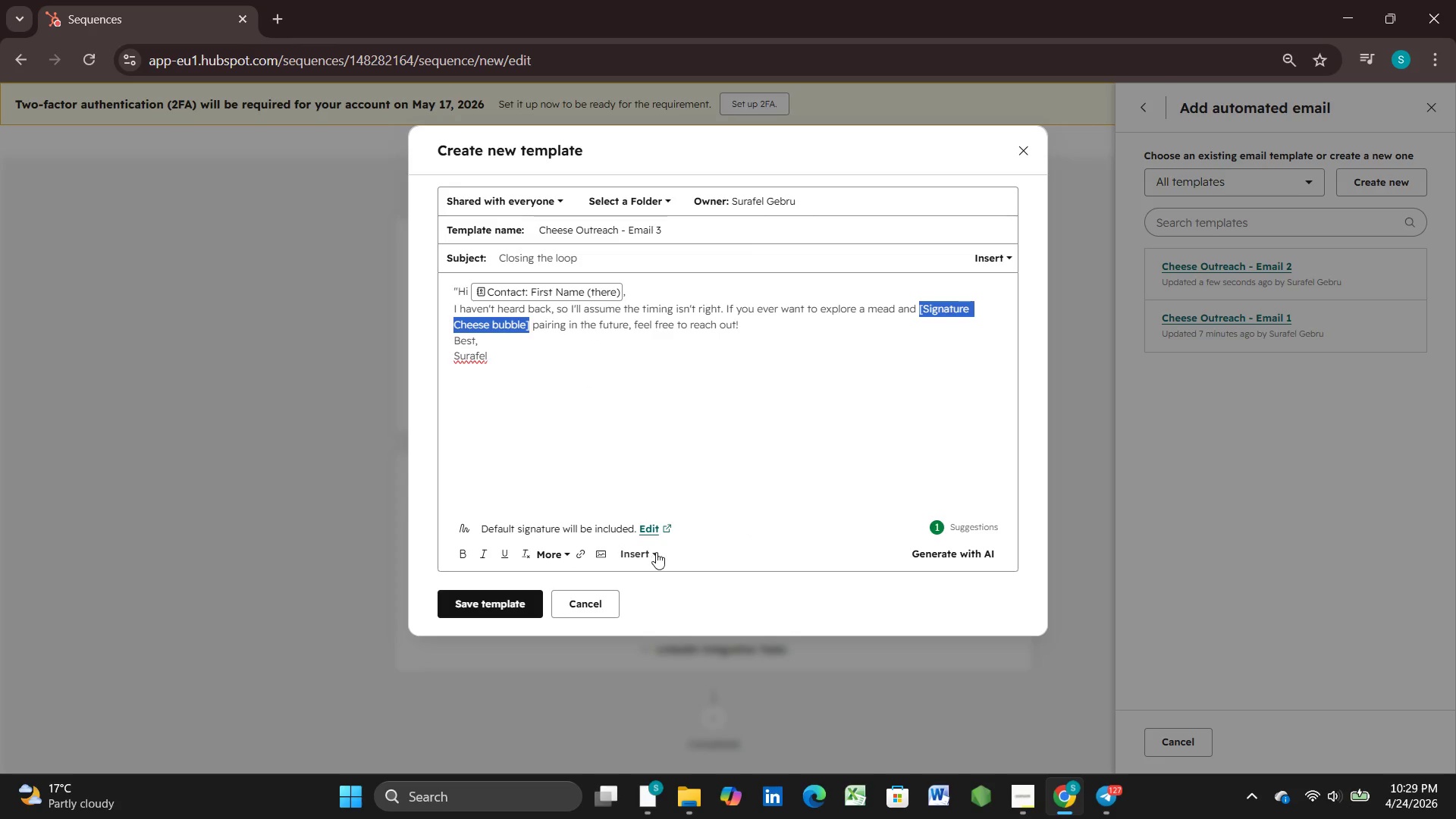 
left_click([652, 551])
 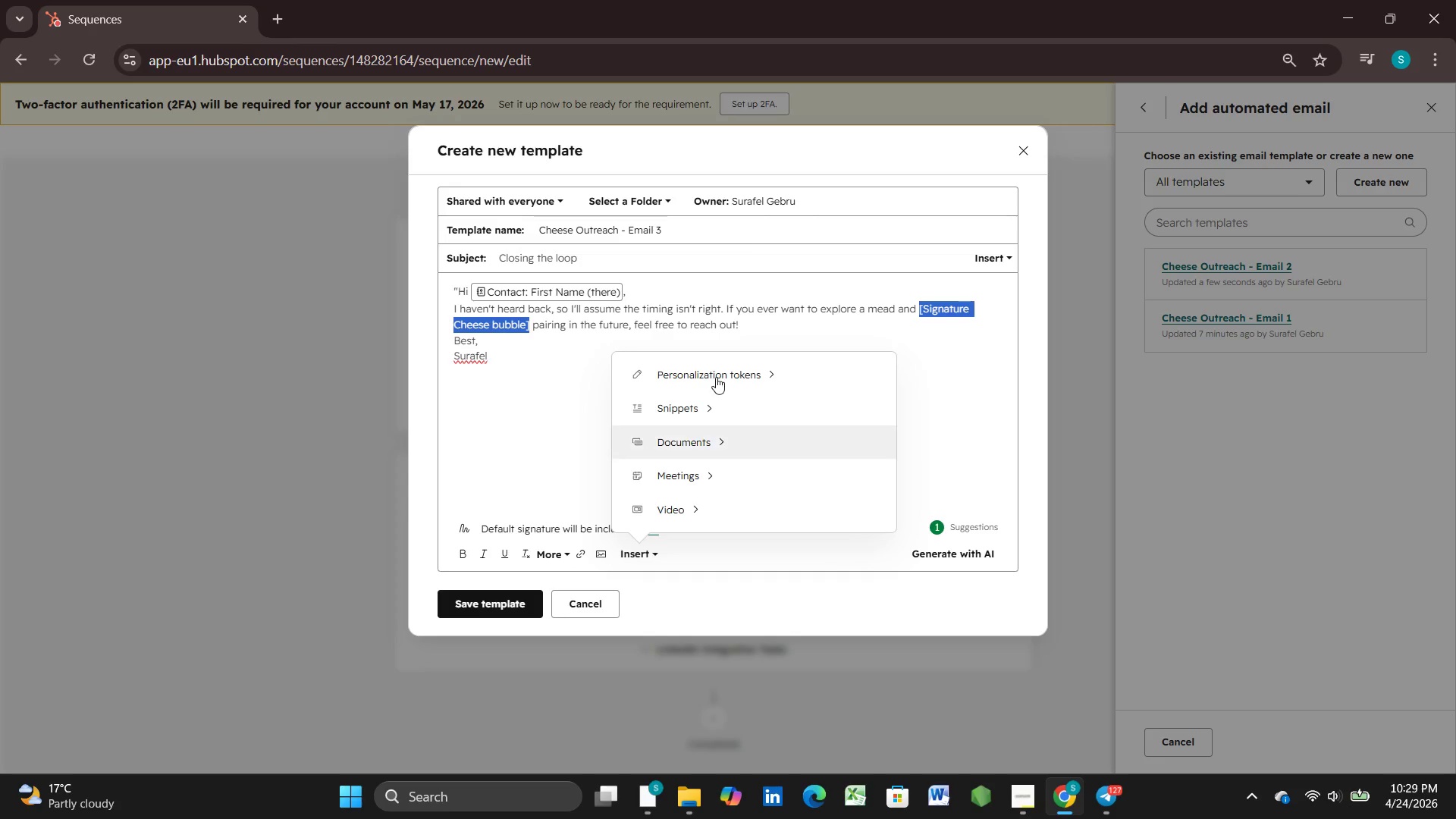 
left_click([708, 362])
 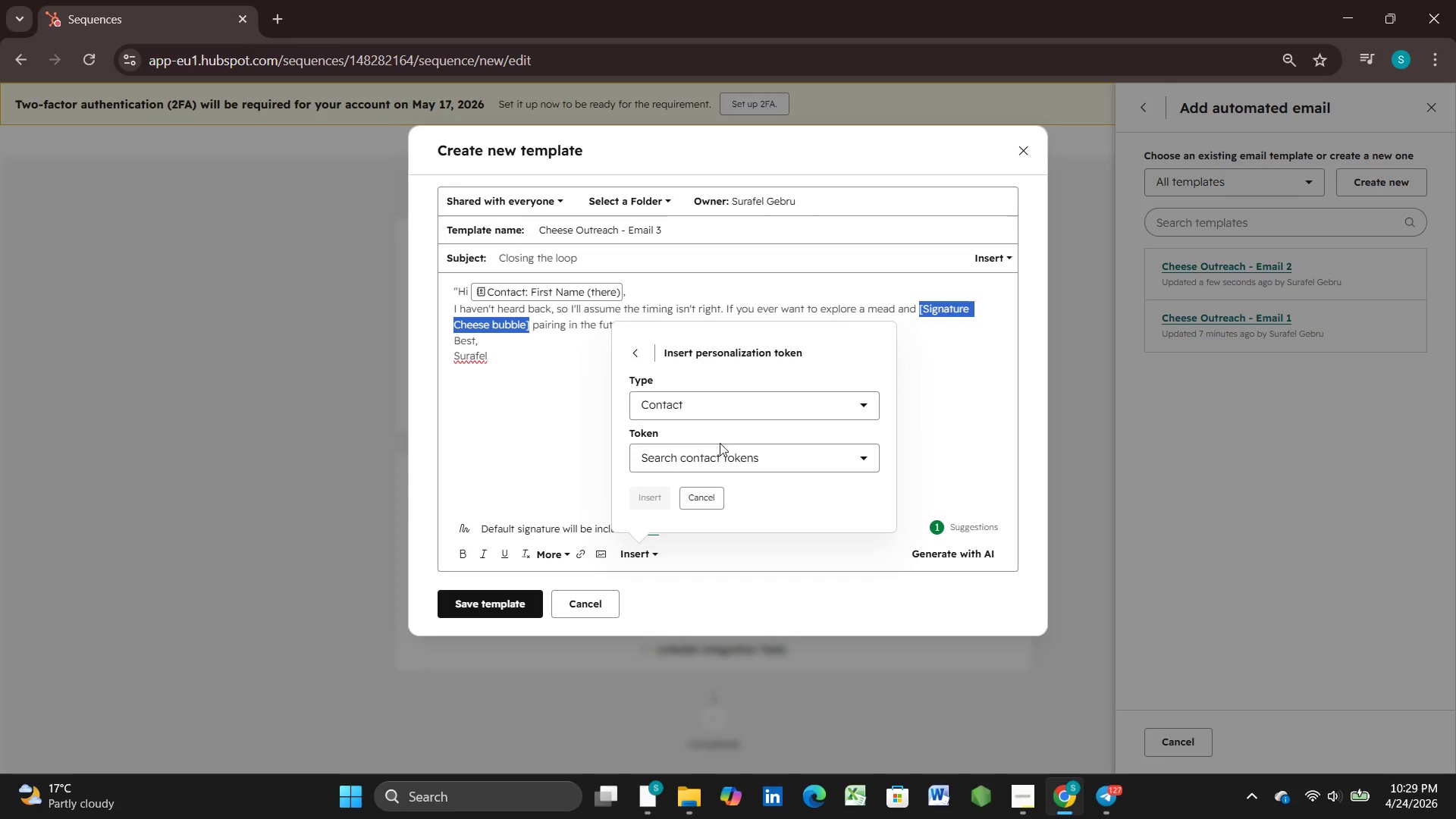 
left_click([723, 466])
 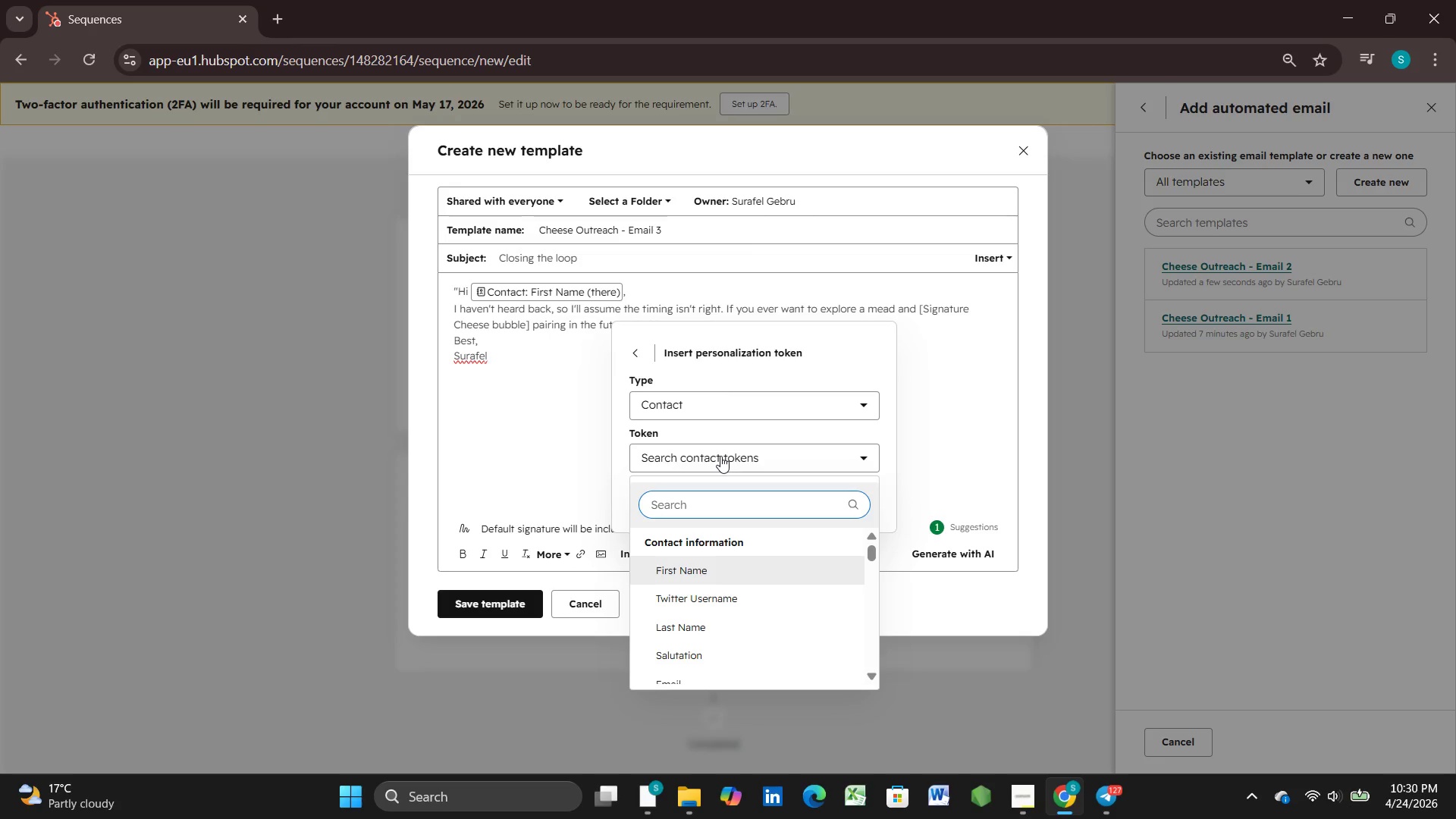 
wait(10.5)
 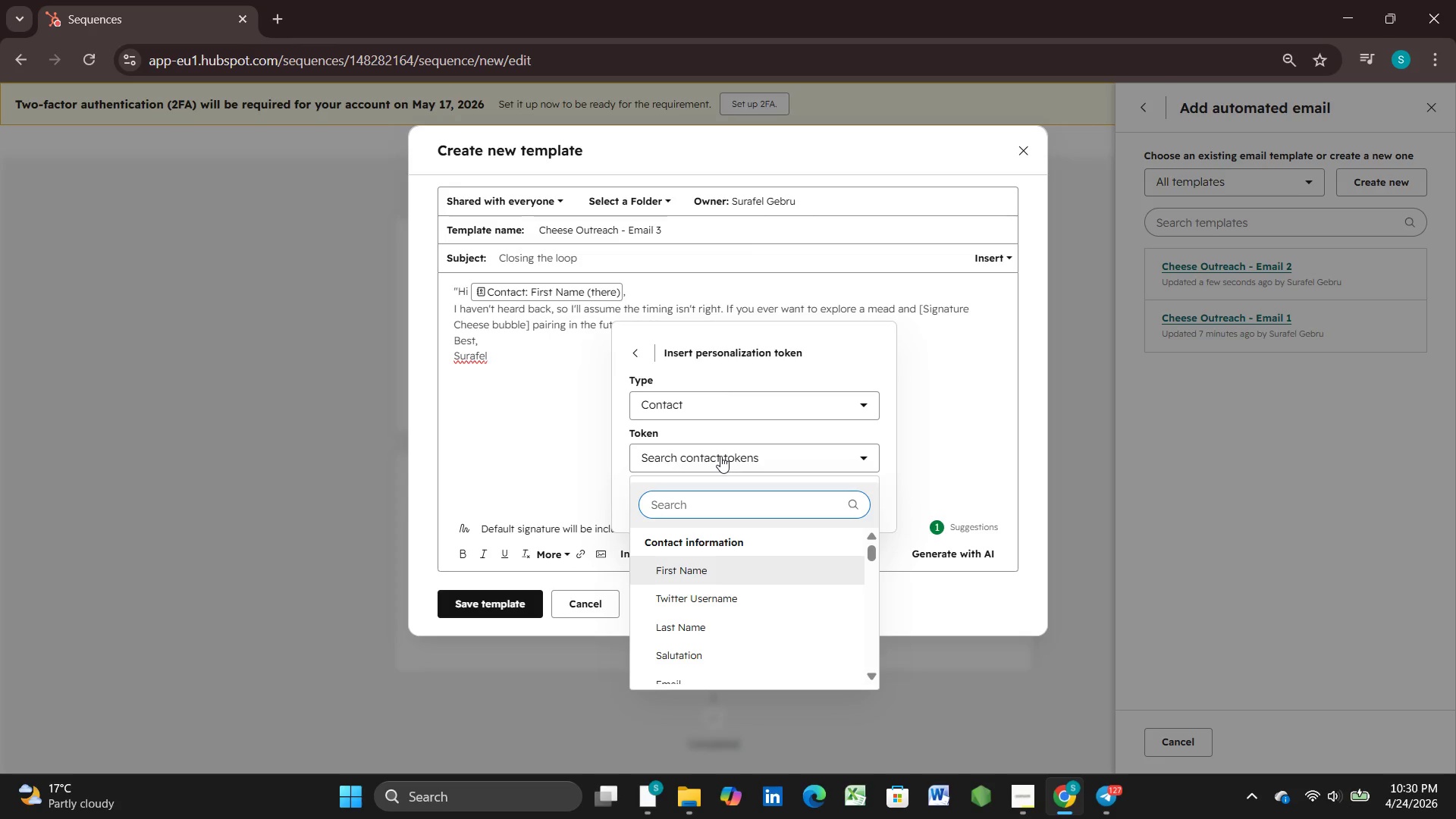 
type(sign)
 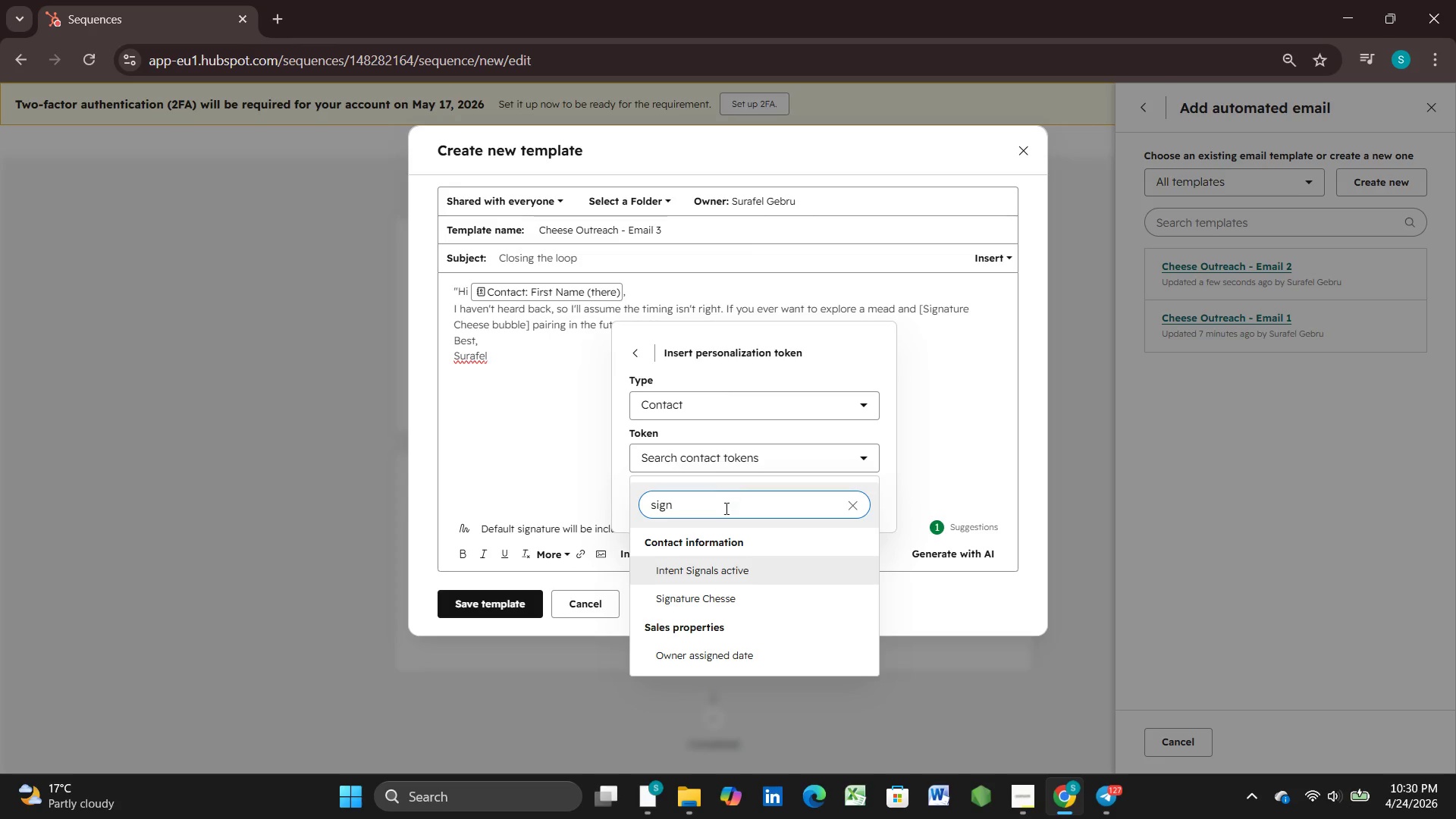 
left_click([680, 598])
 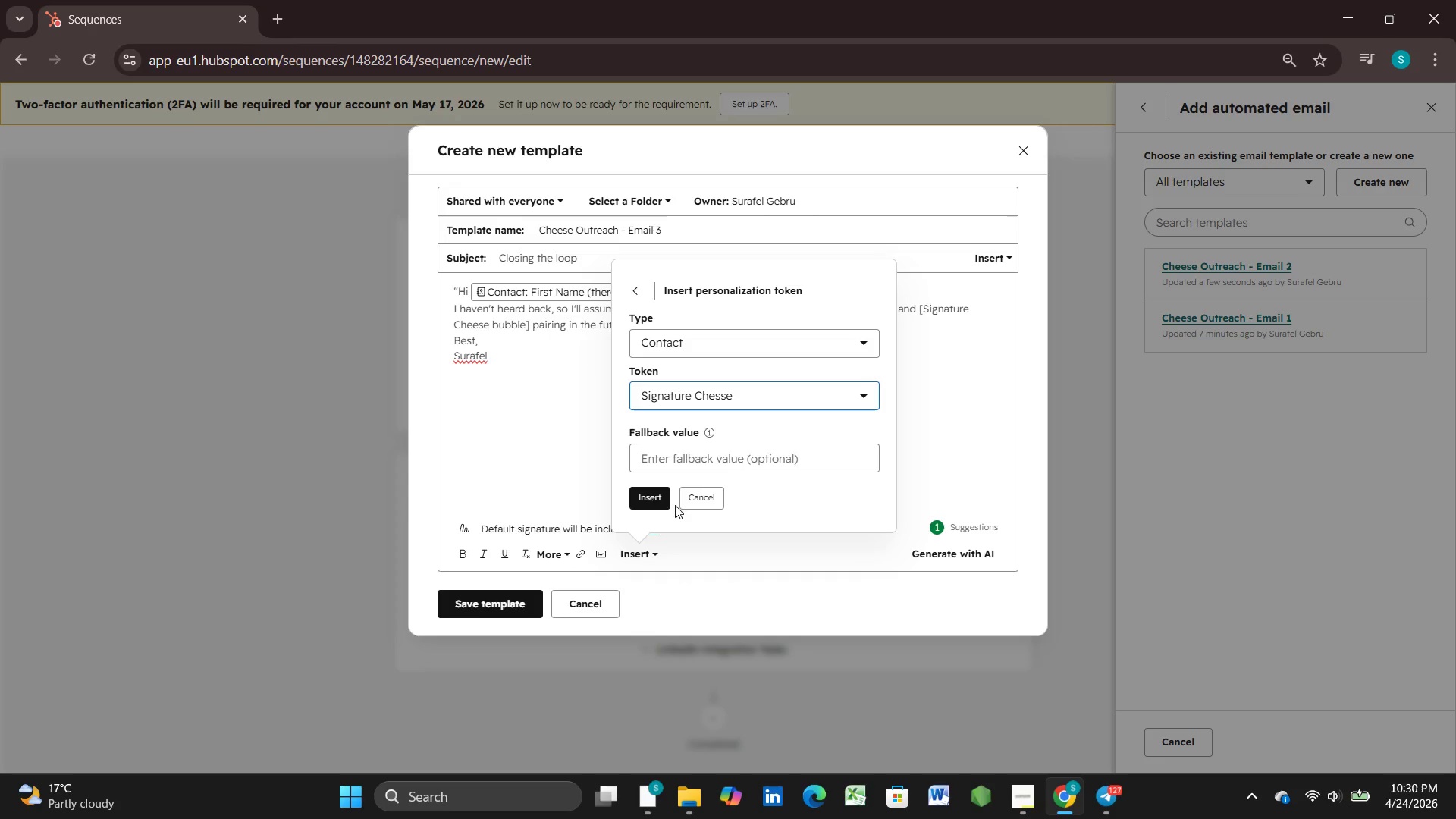 
left_click([704, 460])
 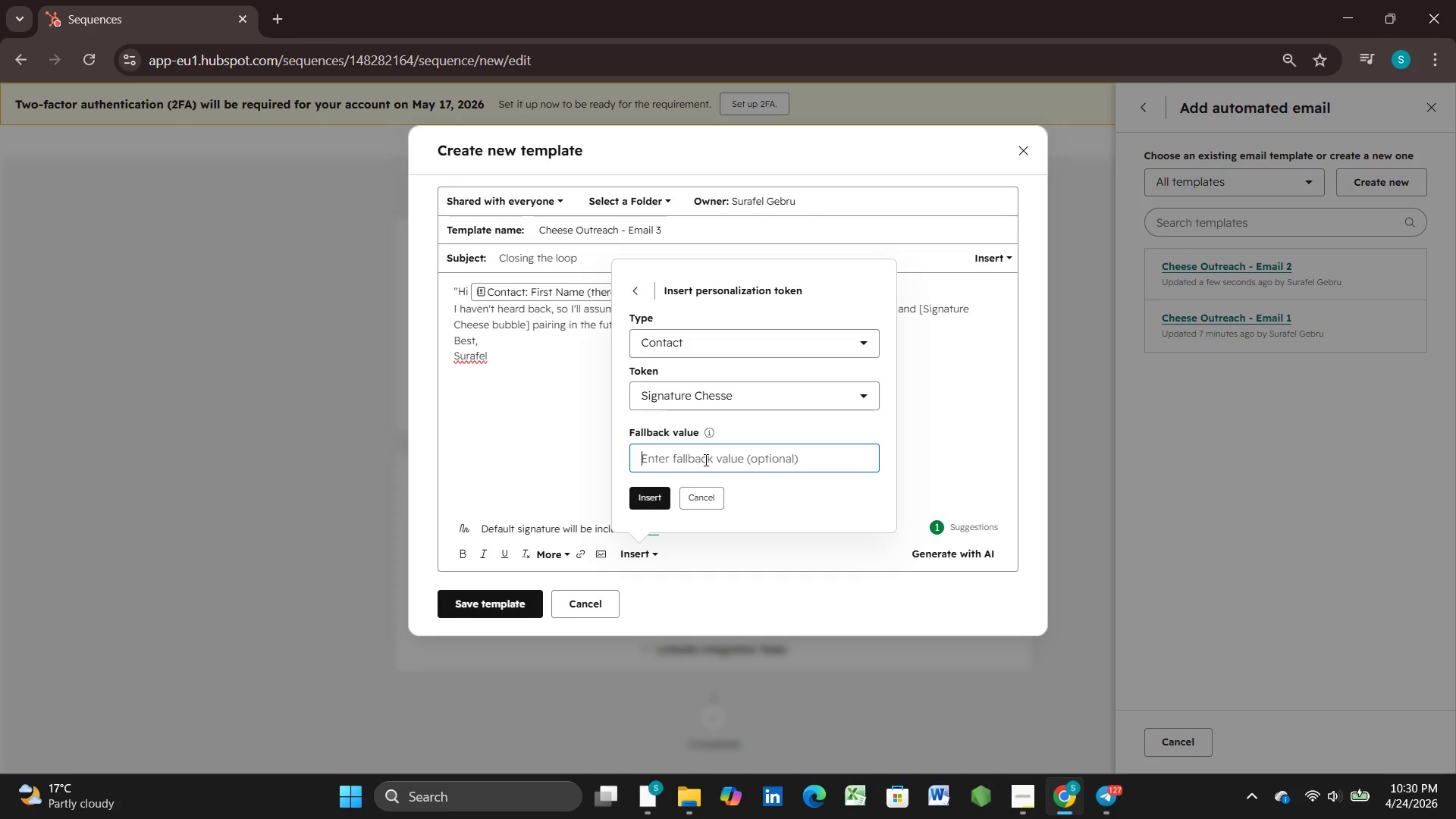 
type(artisana)
 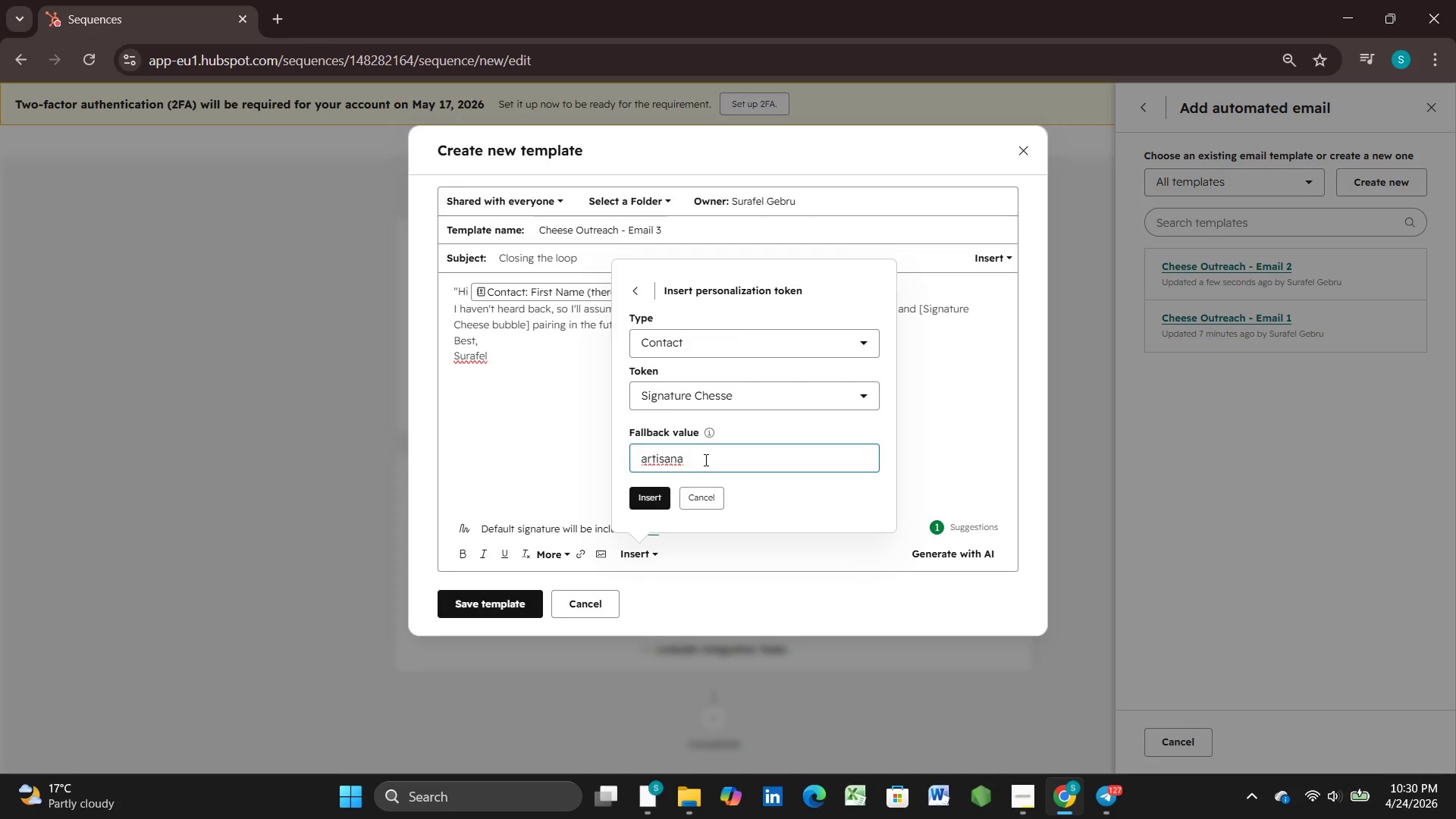 
wait(5.42)
 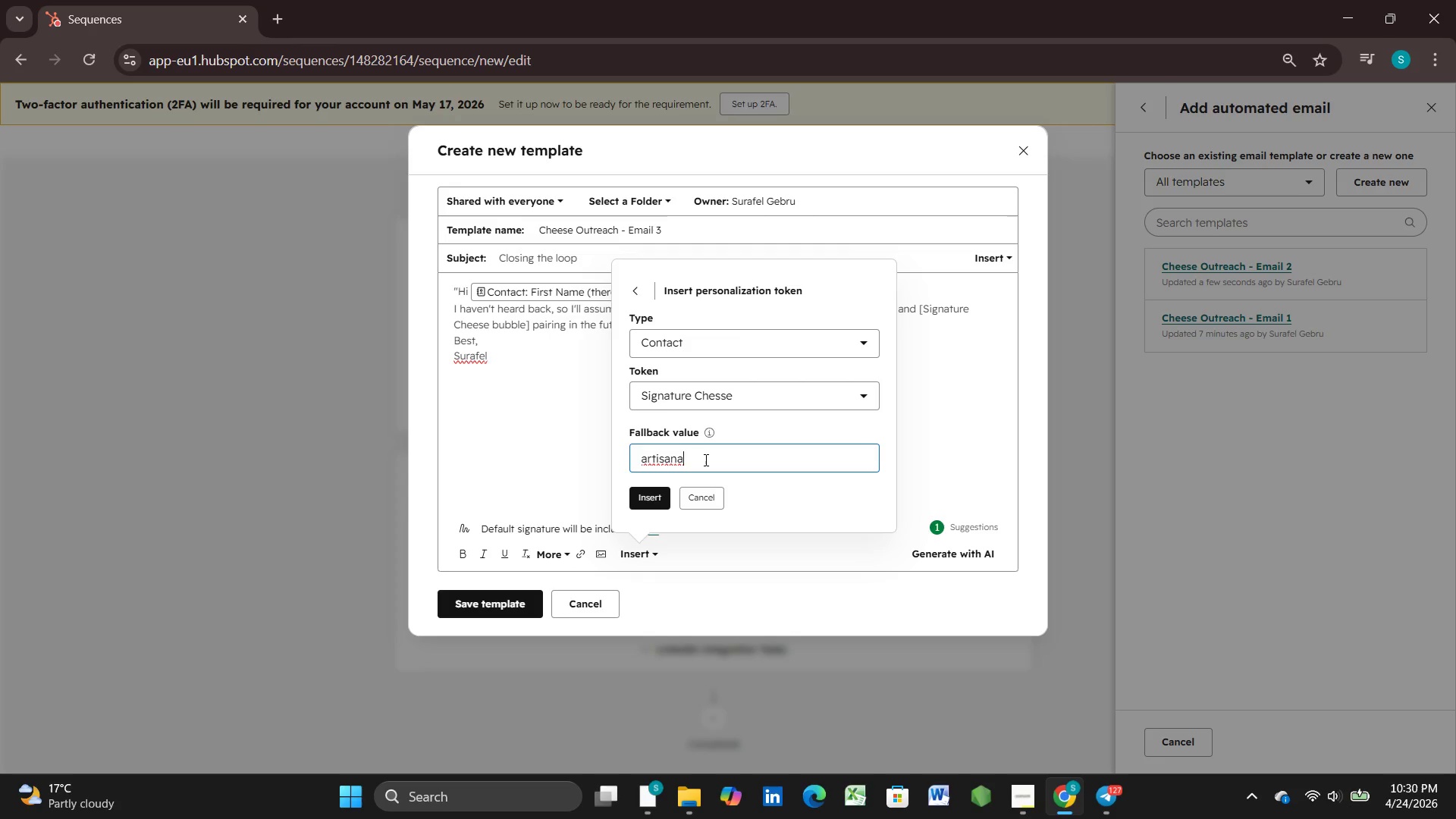 
type(l cheeses)
 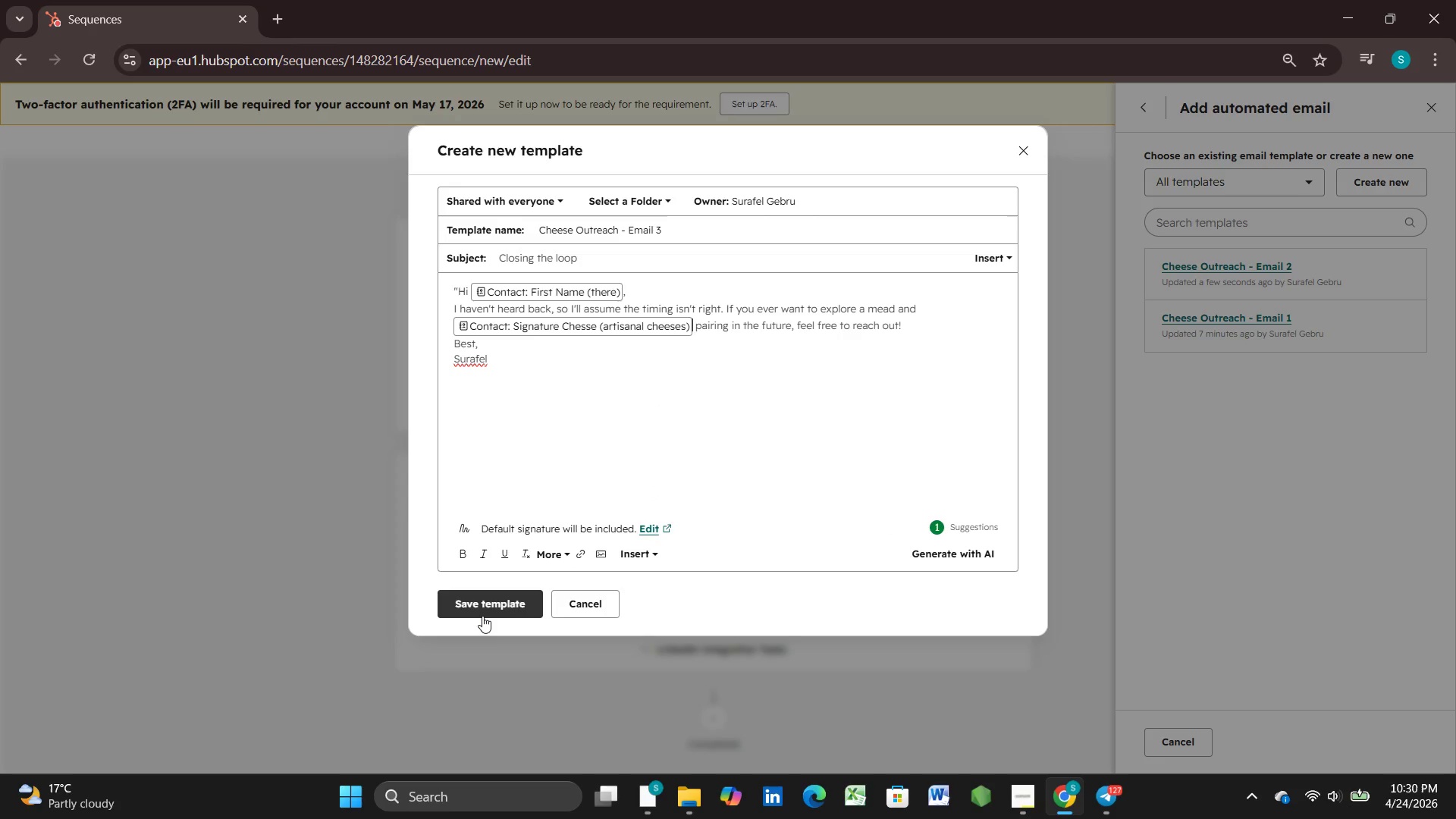 
wait(7.59)
 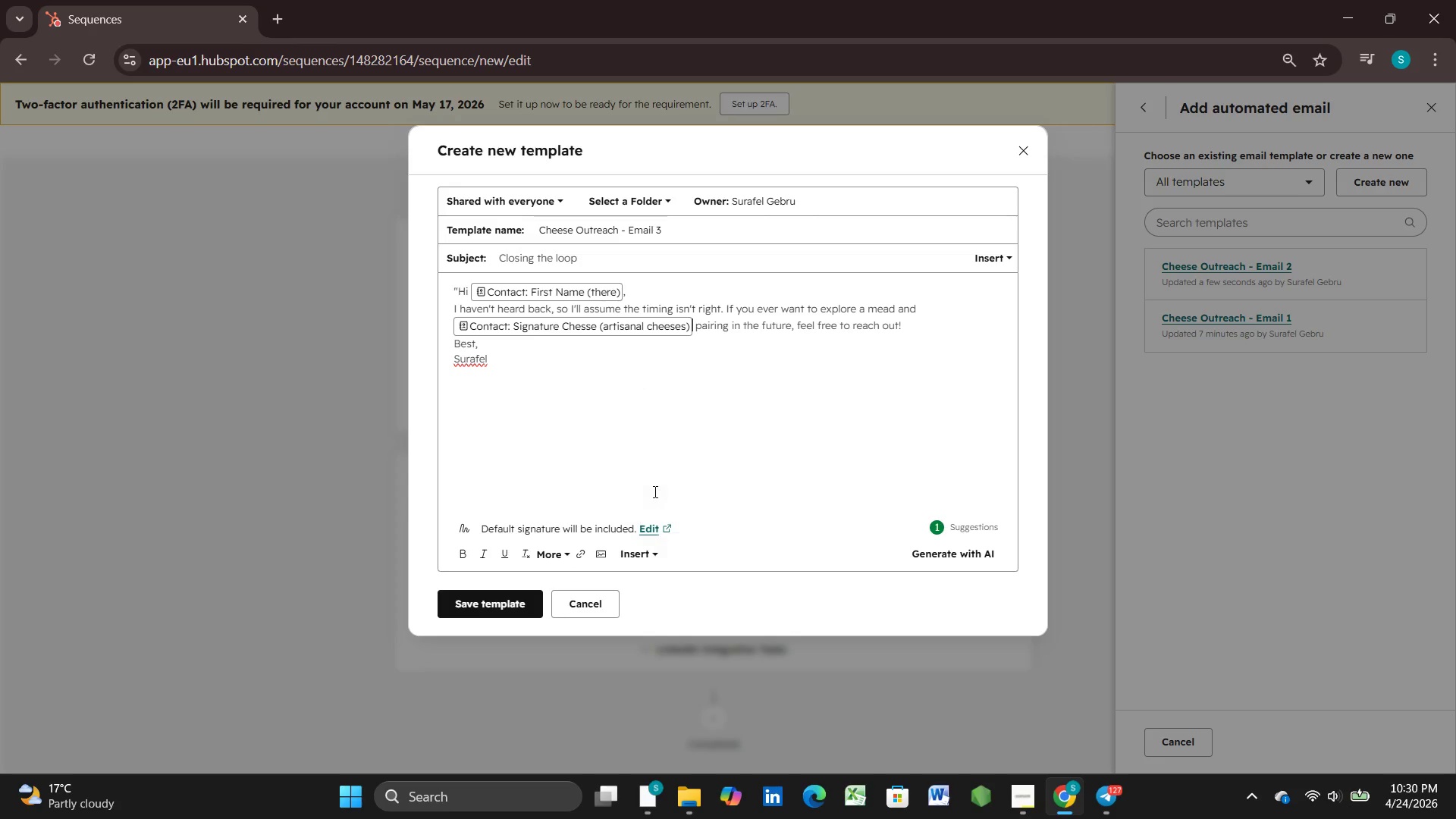 
left_click([481, 617])
 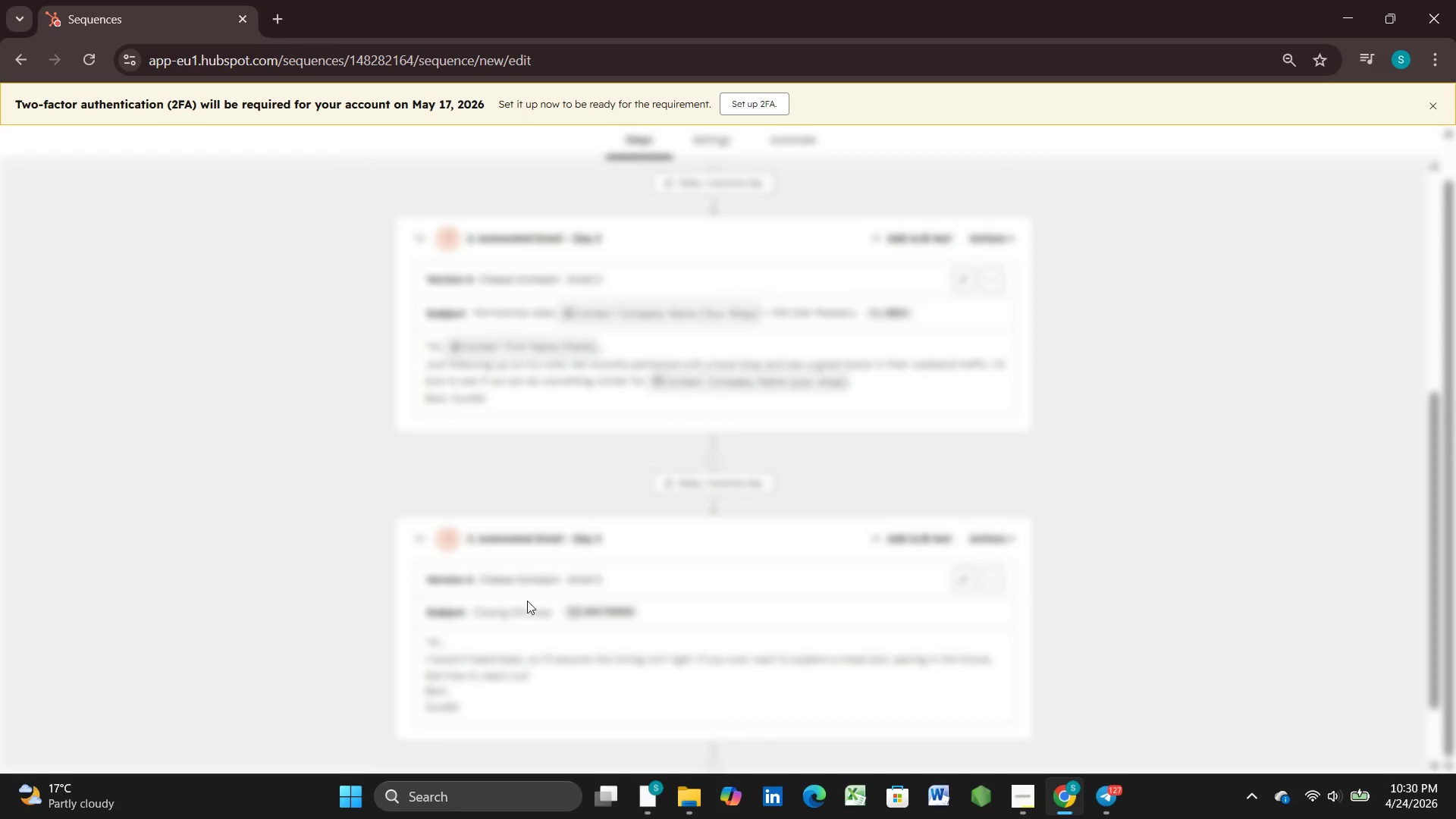 
scroll: coordinate [643, 550], scroll_direction: down, amount: 2.0
 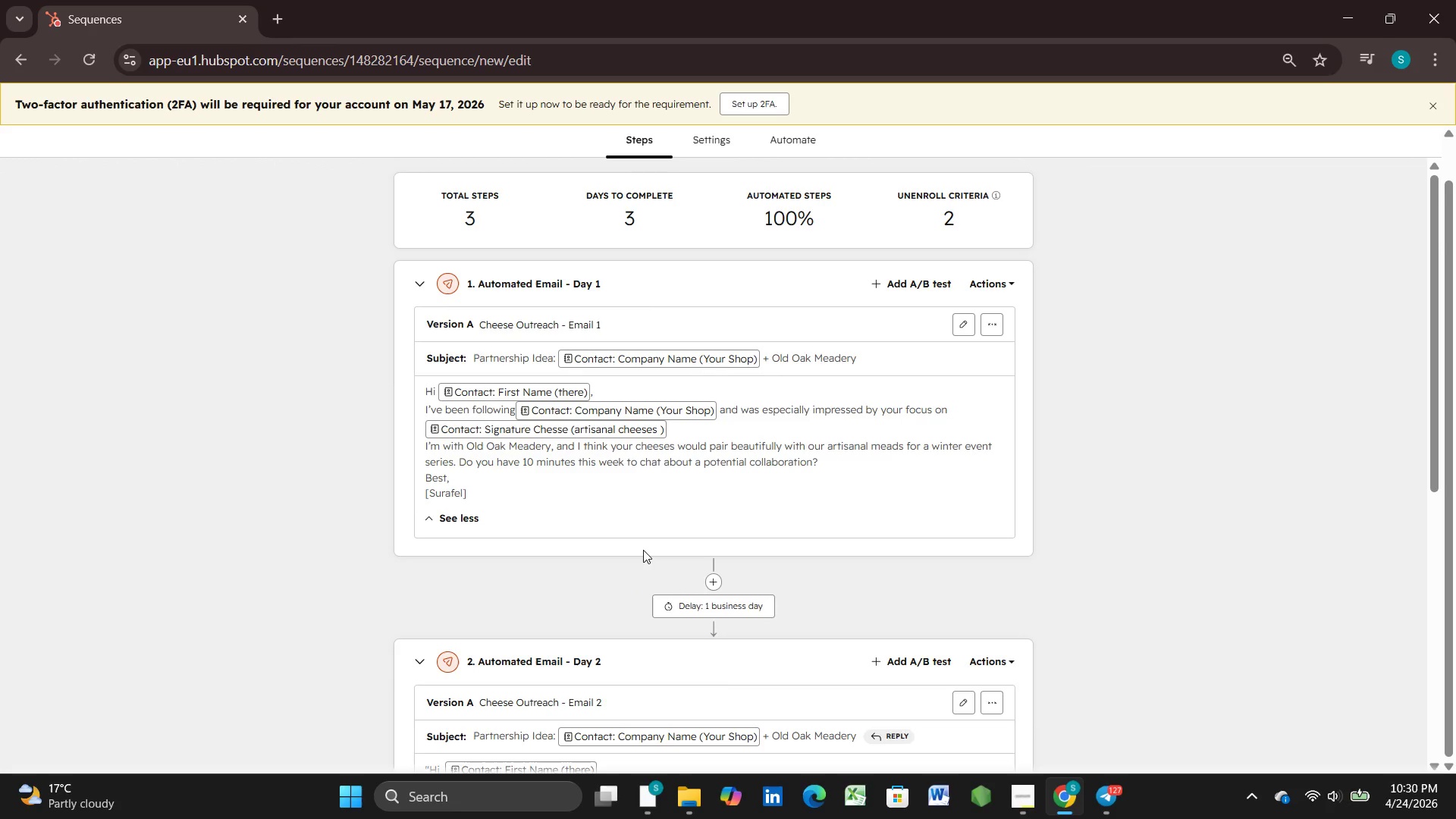 
wait(11.48)
 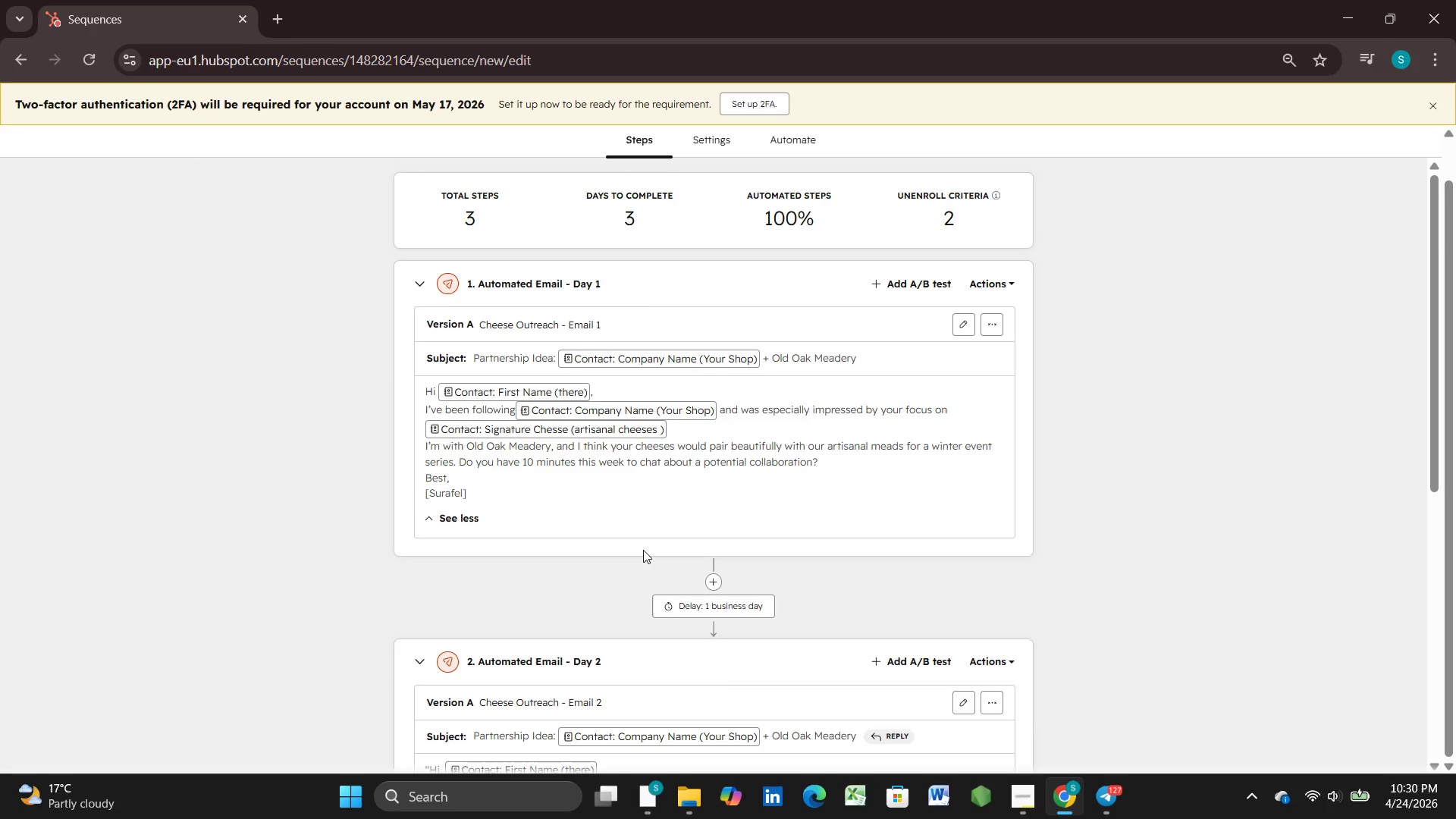 
scroll: coordinate [673, 588], scroll_direction: none, amount: 0.0
 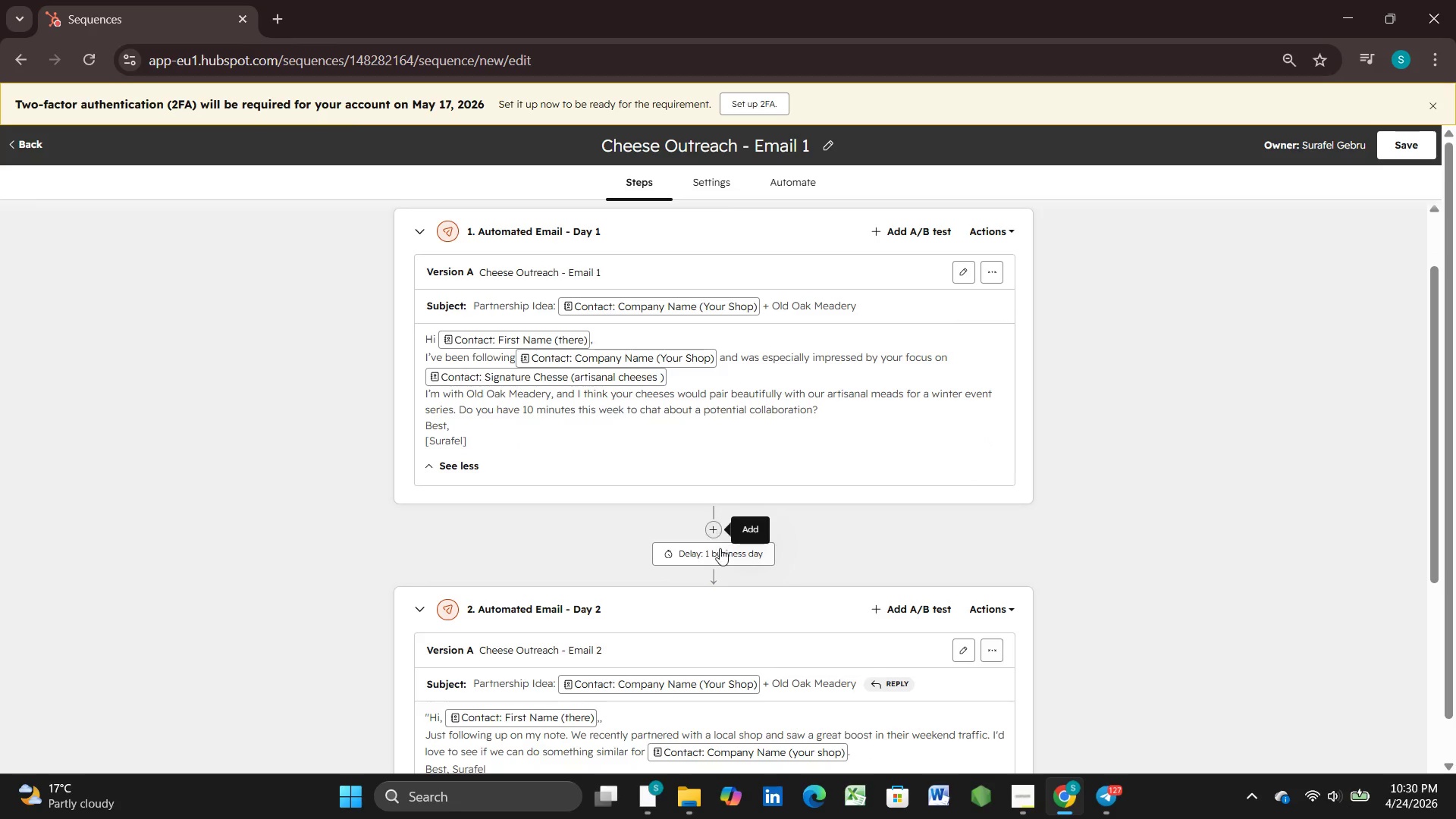 
left_click([721, 554])
 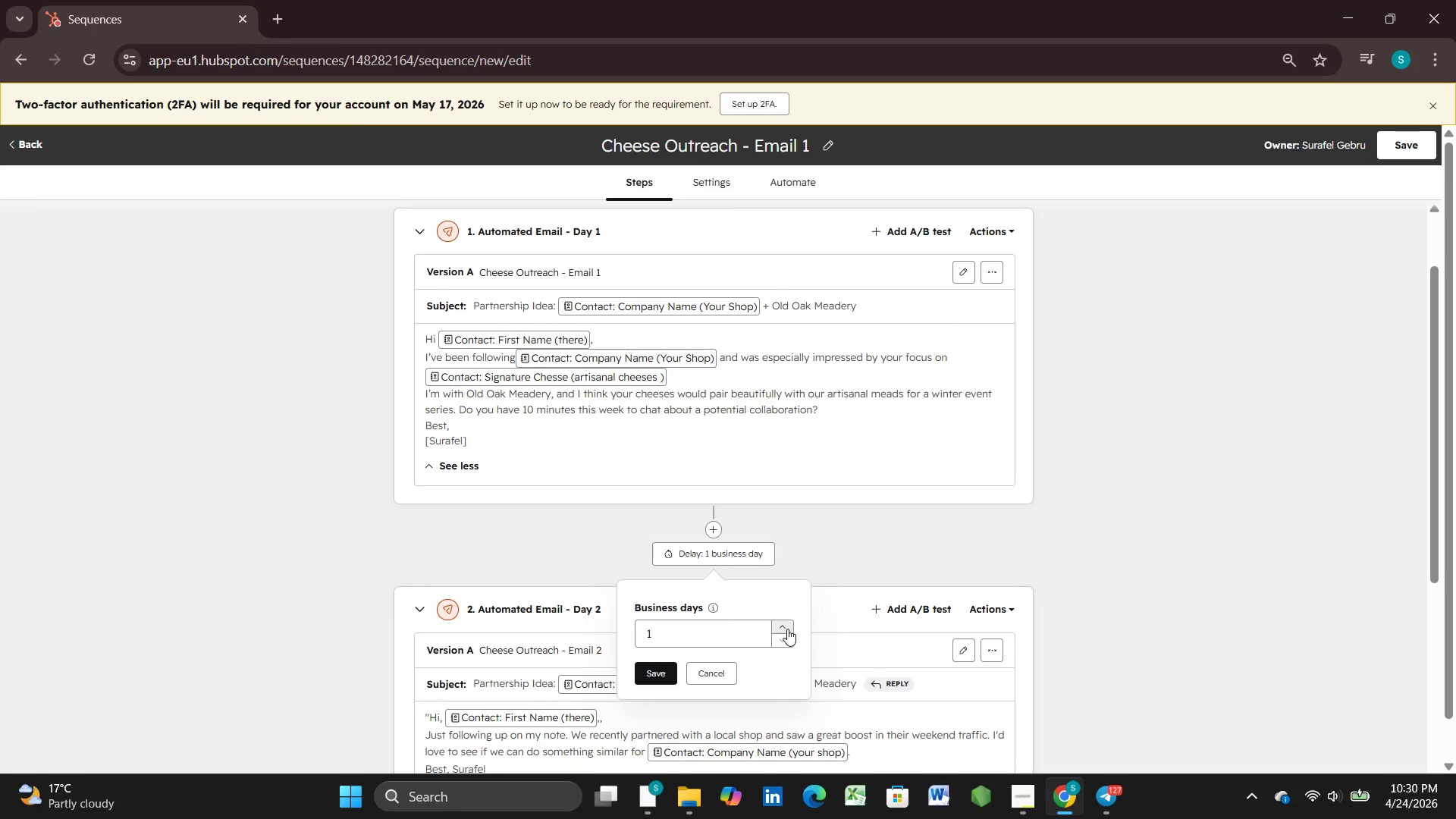 
left_click([788, 629])
 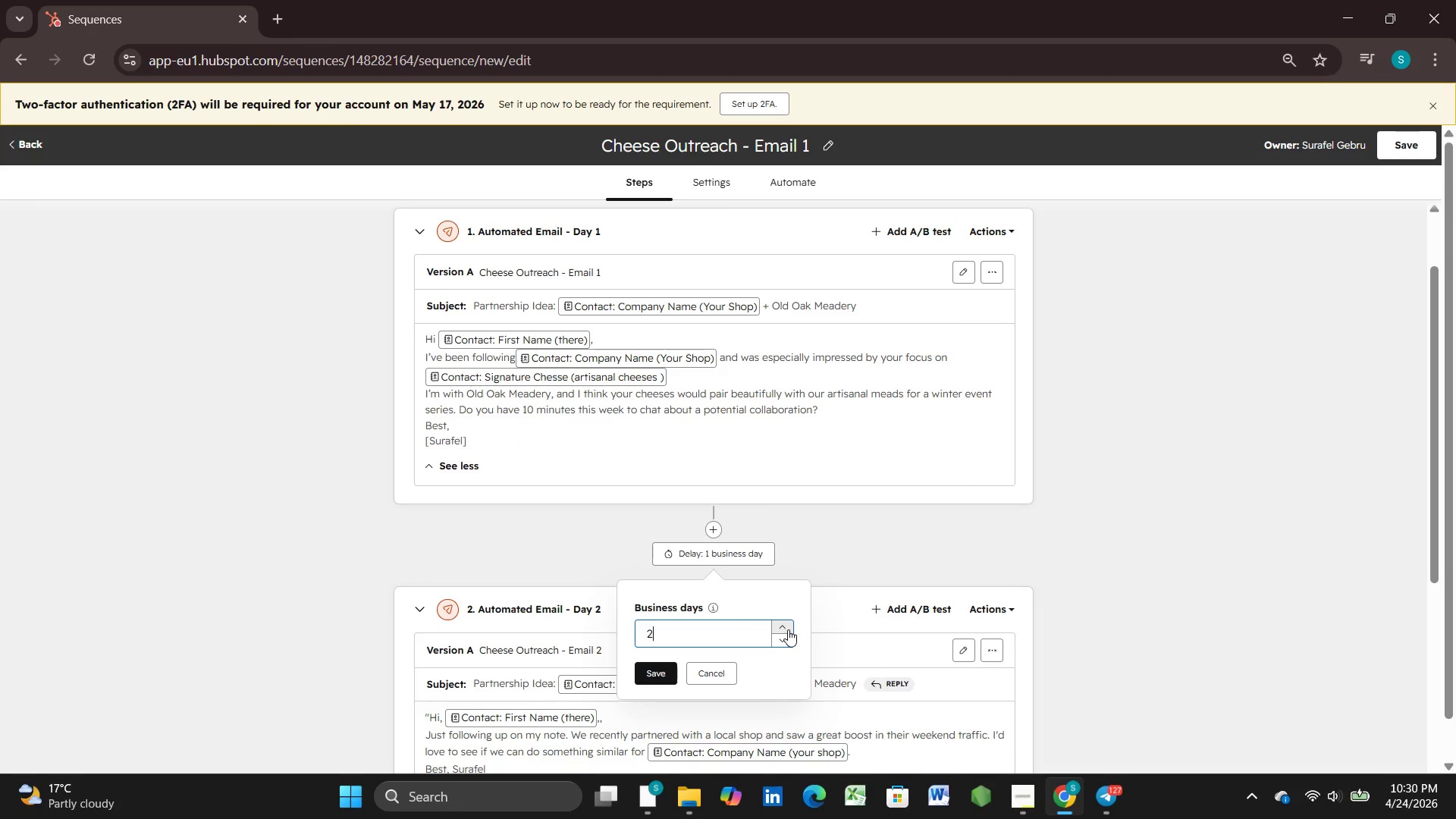 
left_click([788, 629])
 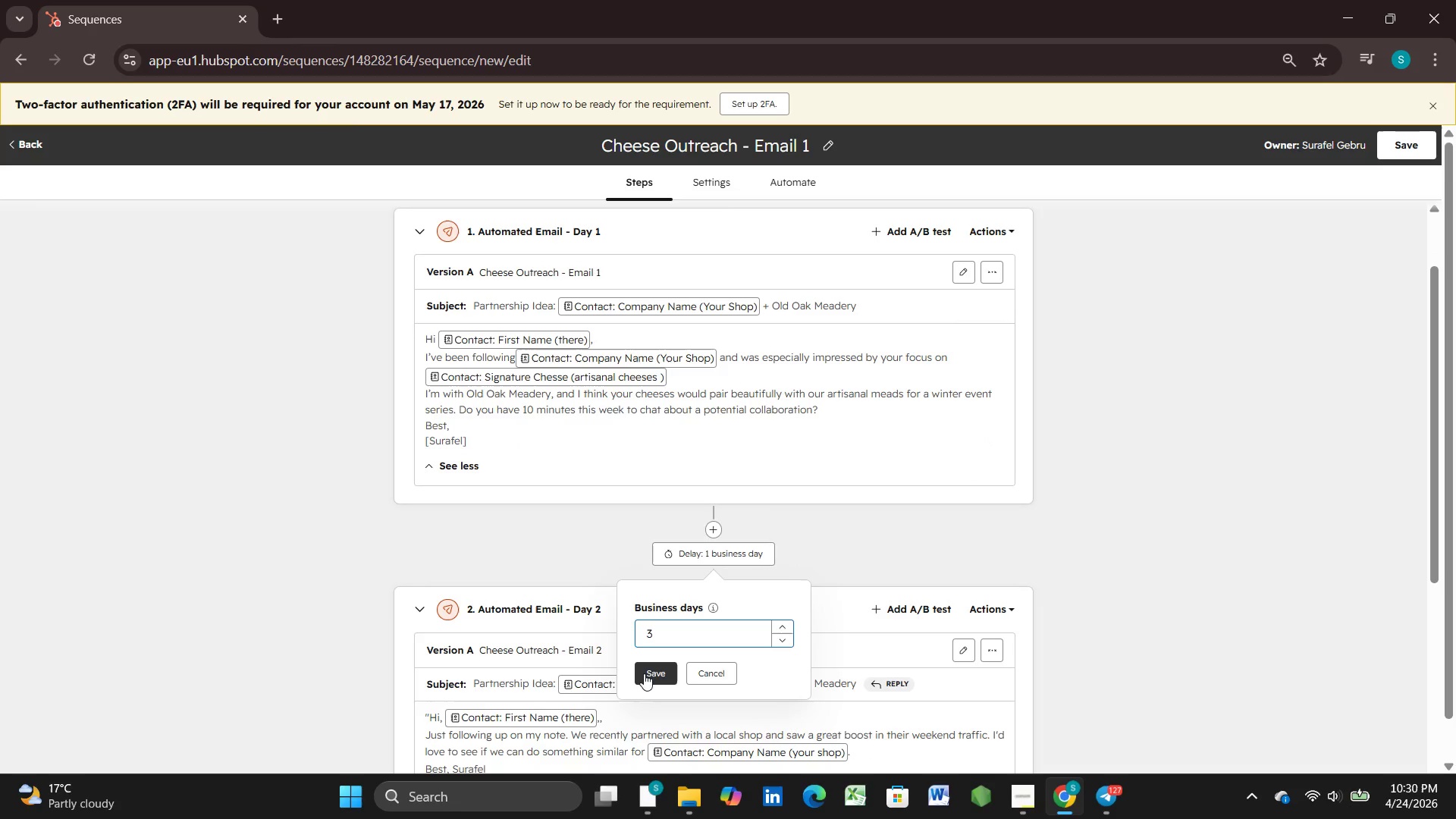 
left_click([652, 676])
 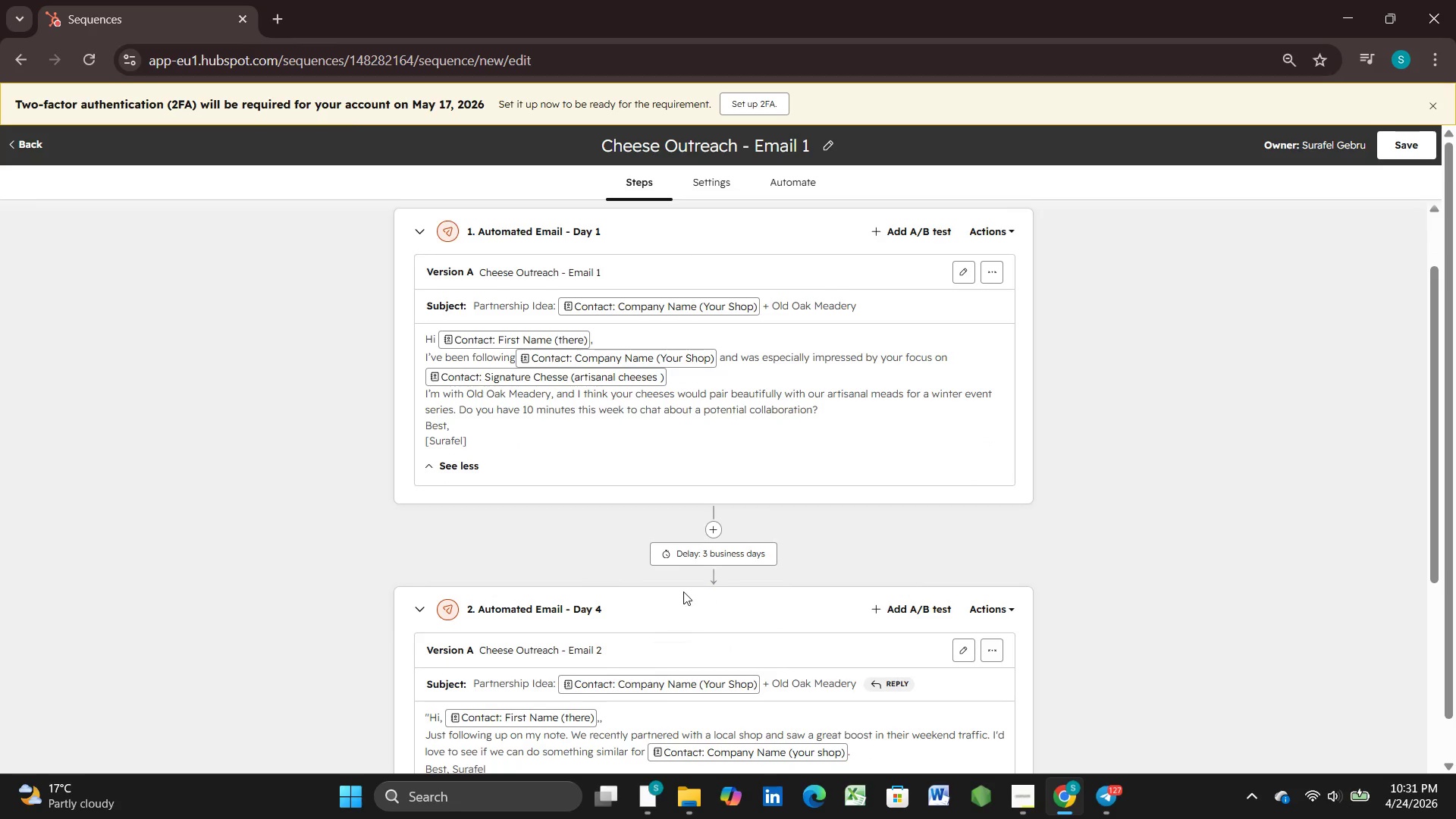 
scroll: coordinate [683, 591], scroll_direction: down, amount: 3.0
 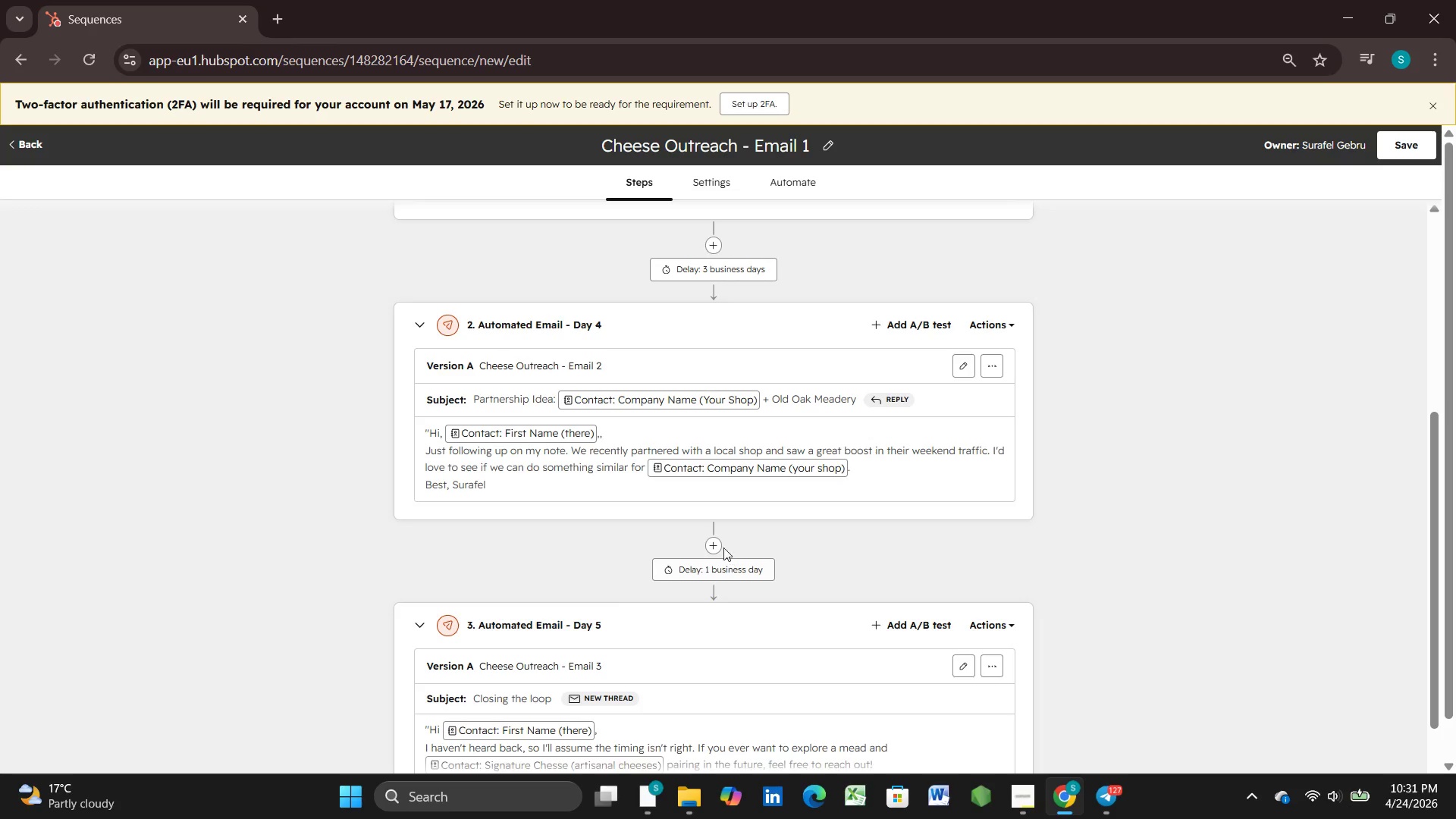 
left_click([711, 548])
 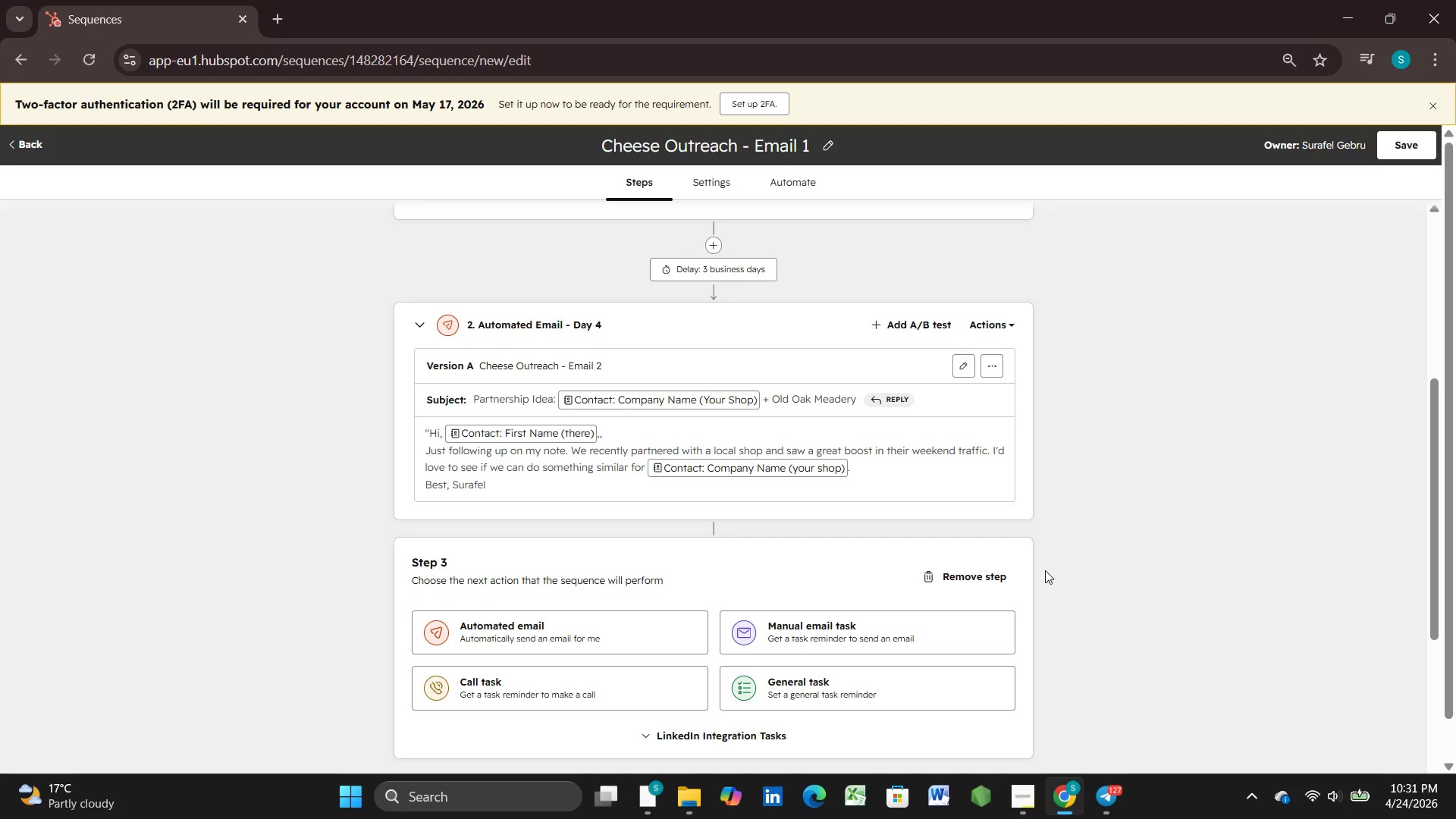 
left_click([941, 576])
 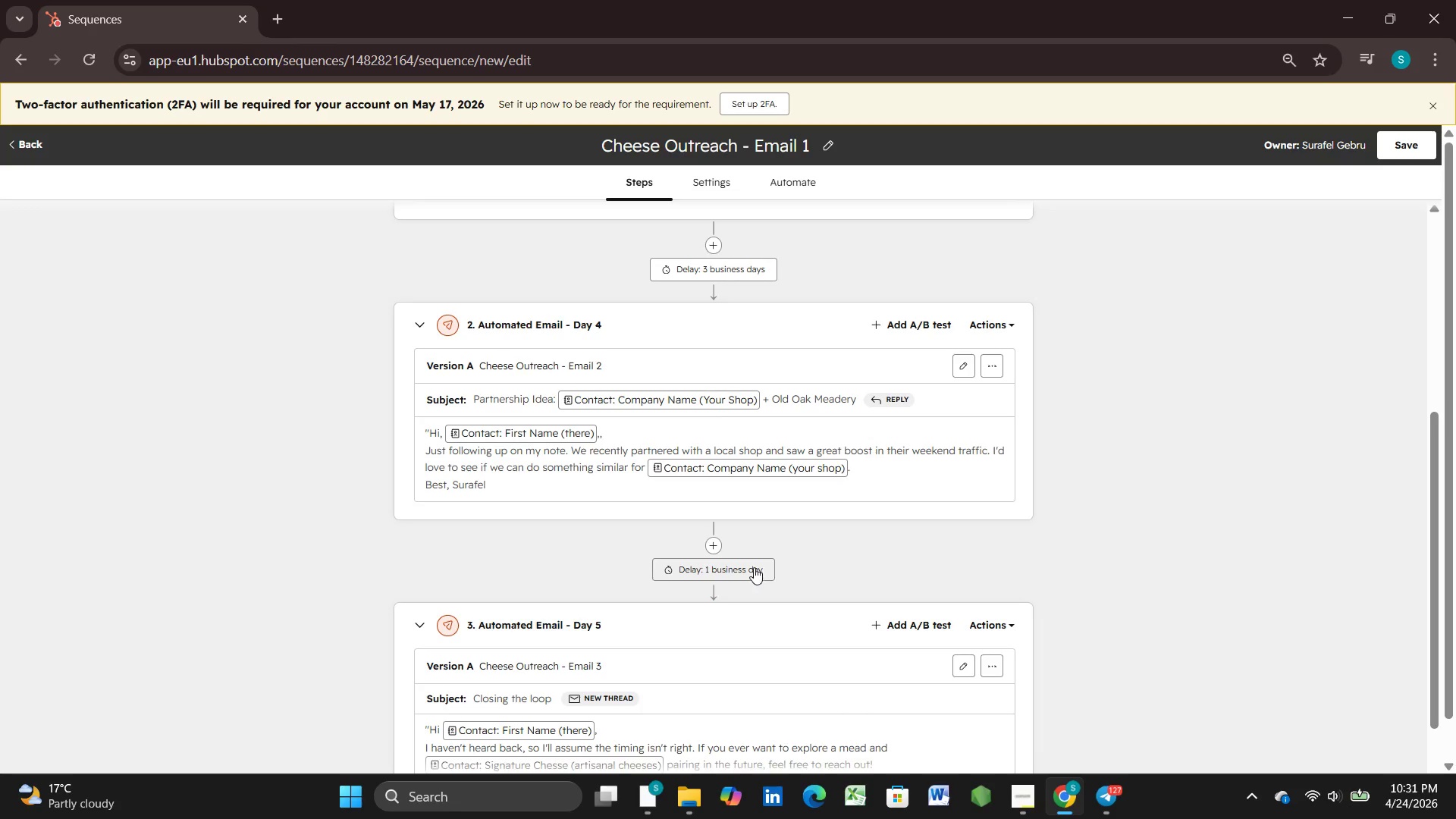 
left_click([753, 567])
 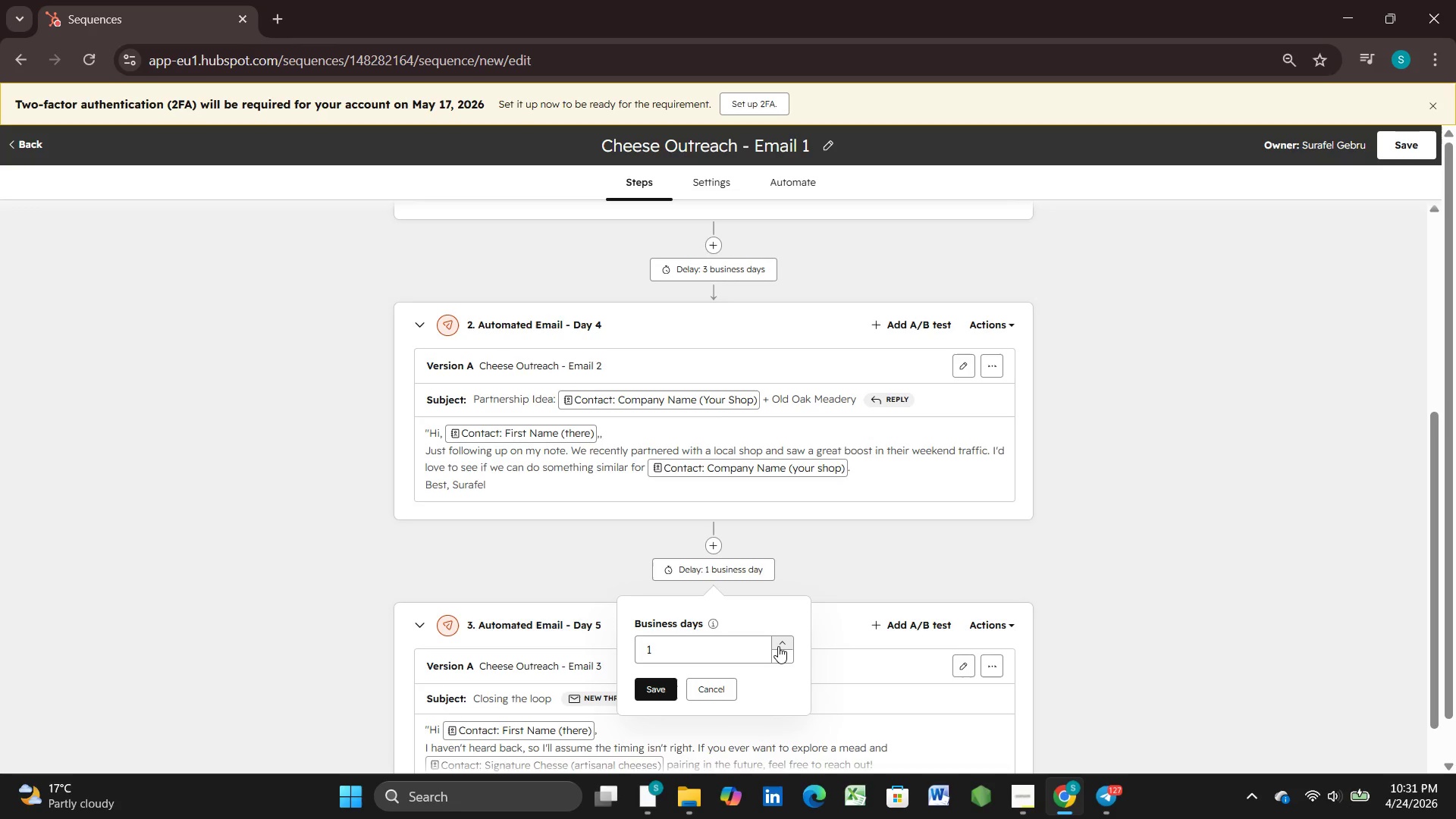 
double_click([778, 642])
 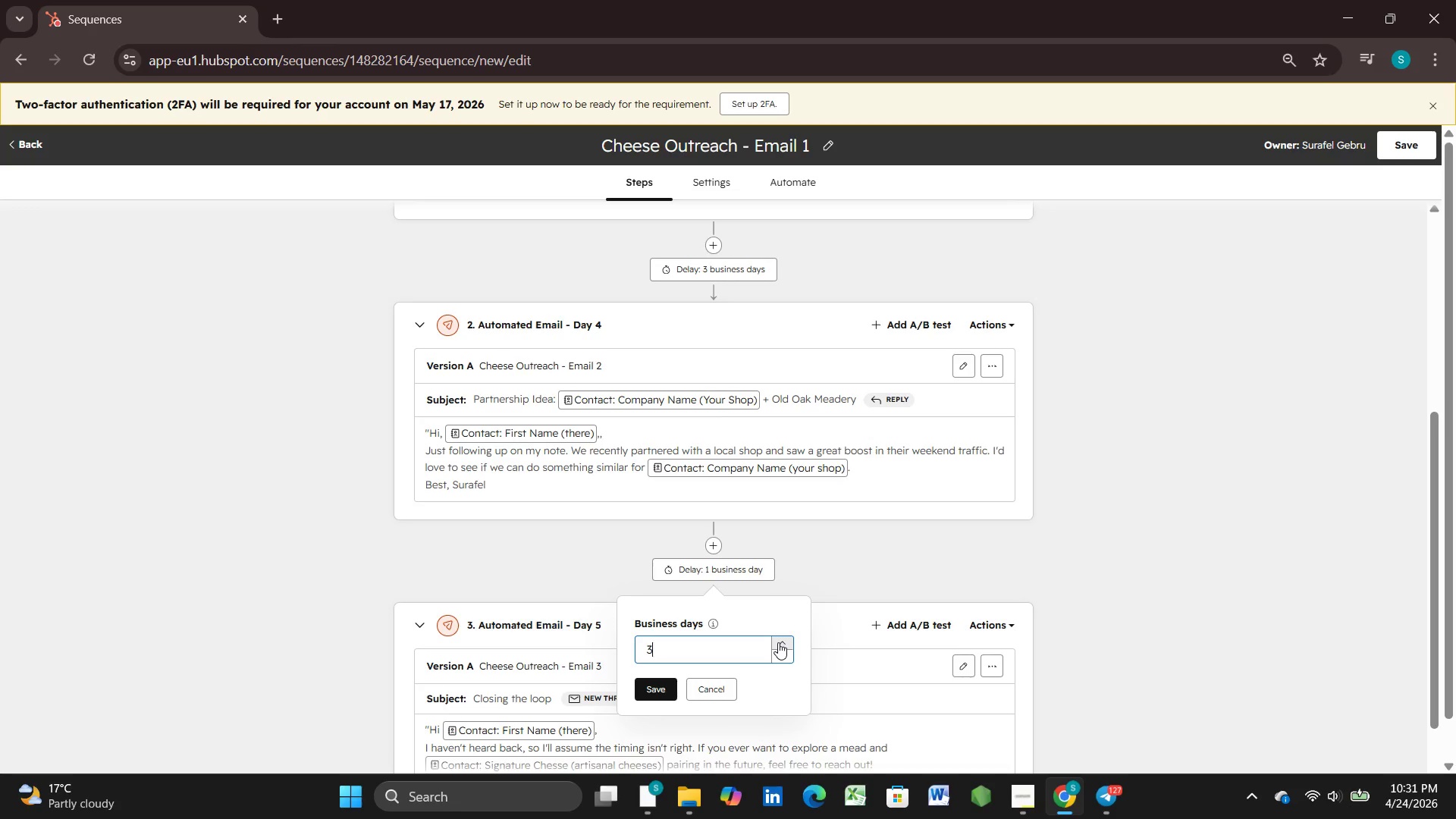 
triple_click([778, 642])
 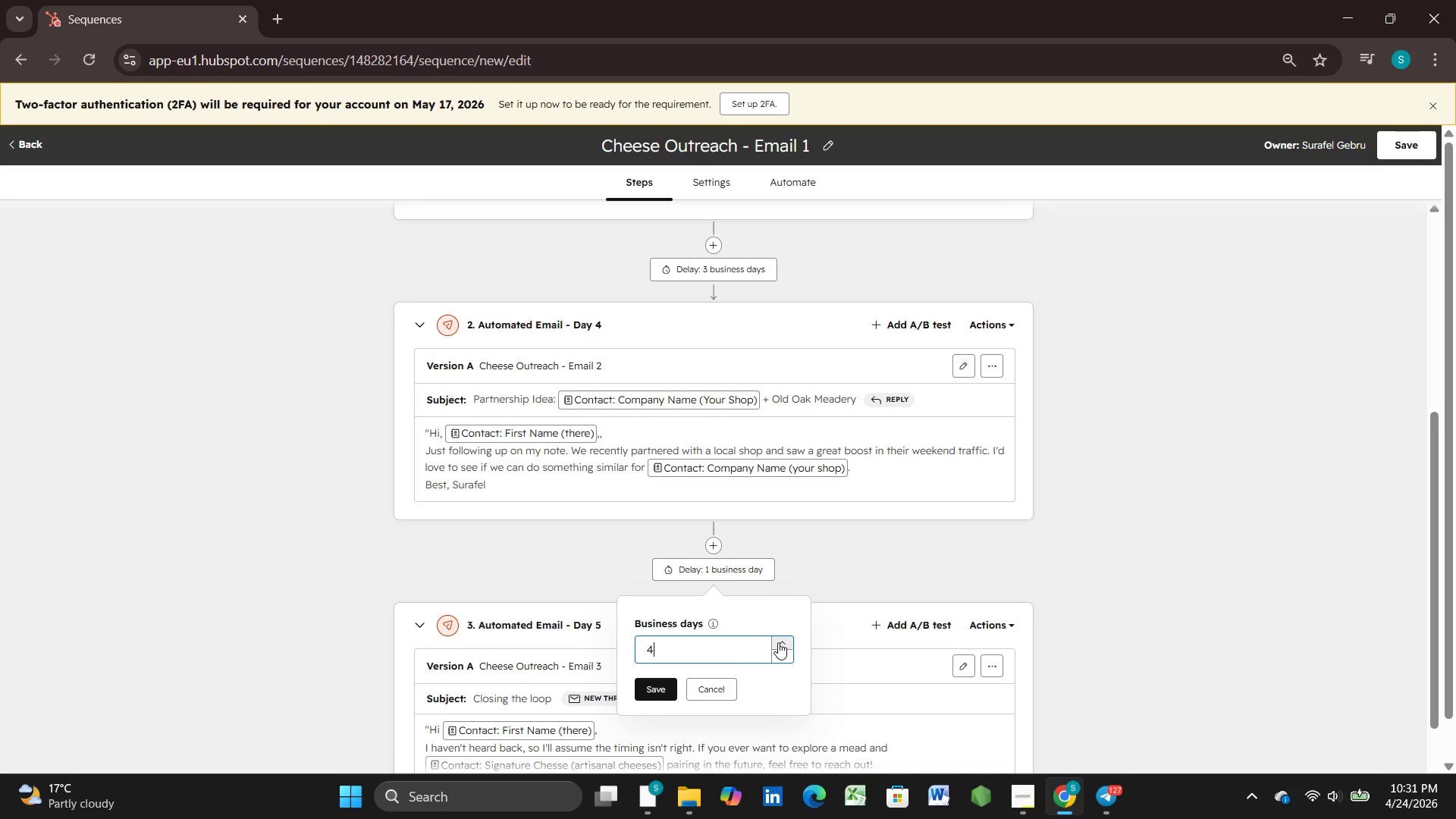 
left_click([778, 642])
 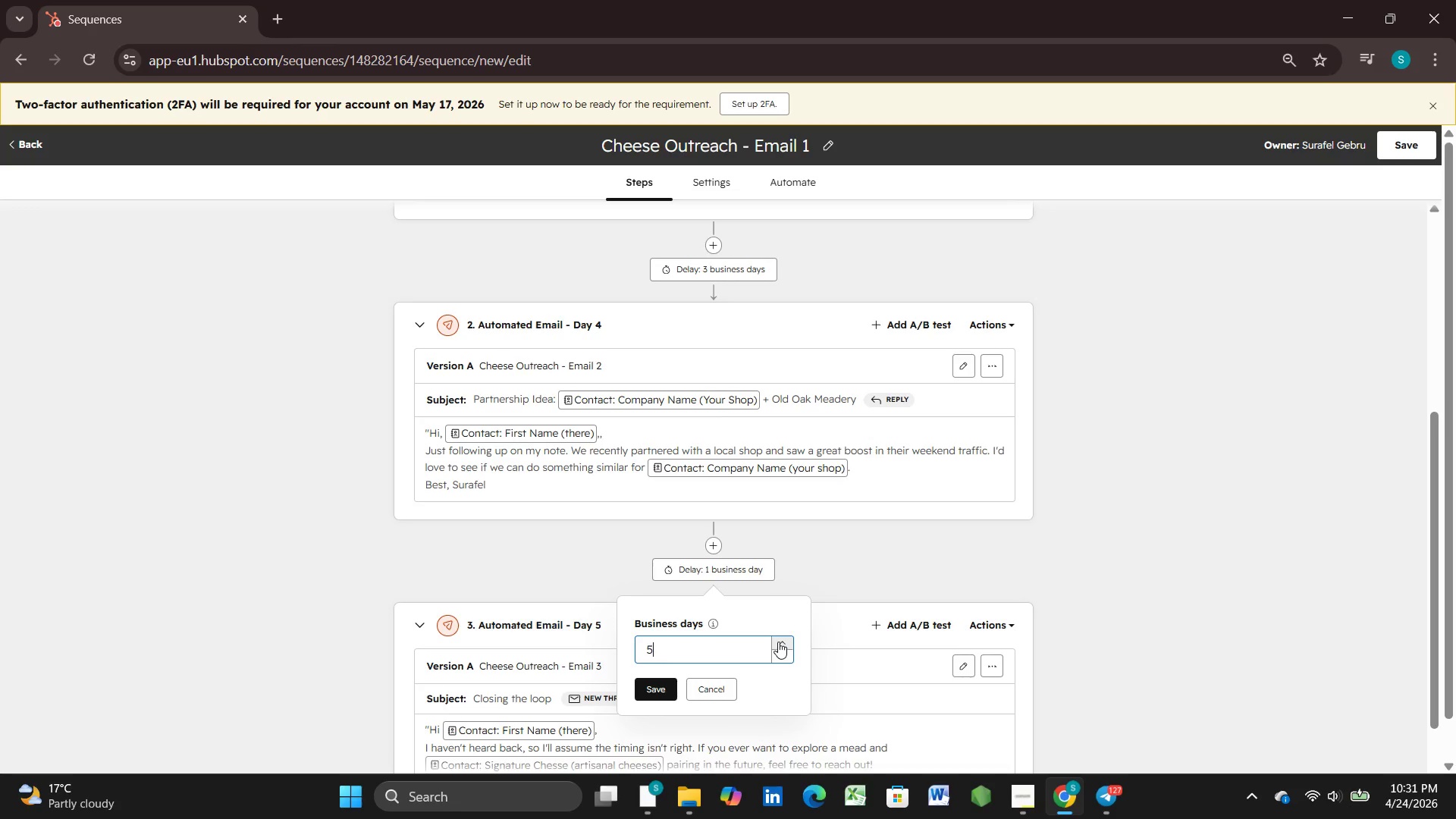 
scroll: coordinate [664, 610], scroll_direction: down, amount: 4.0
 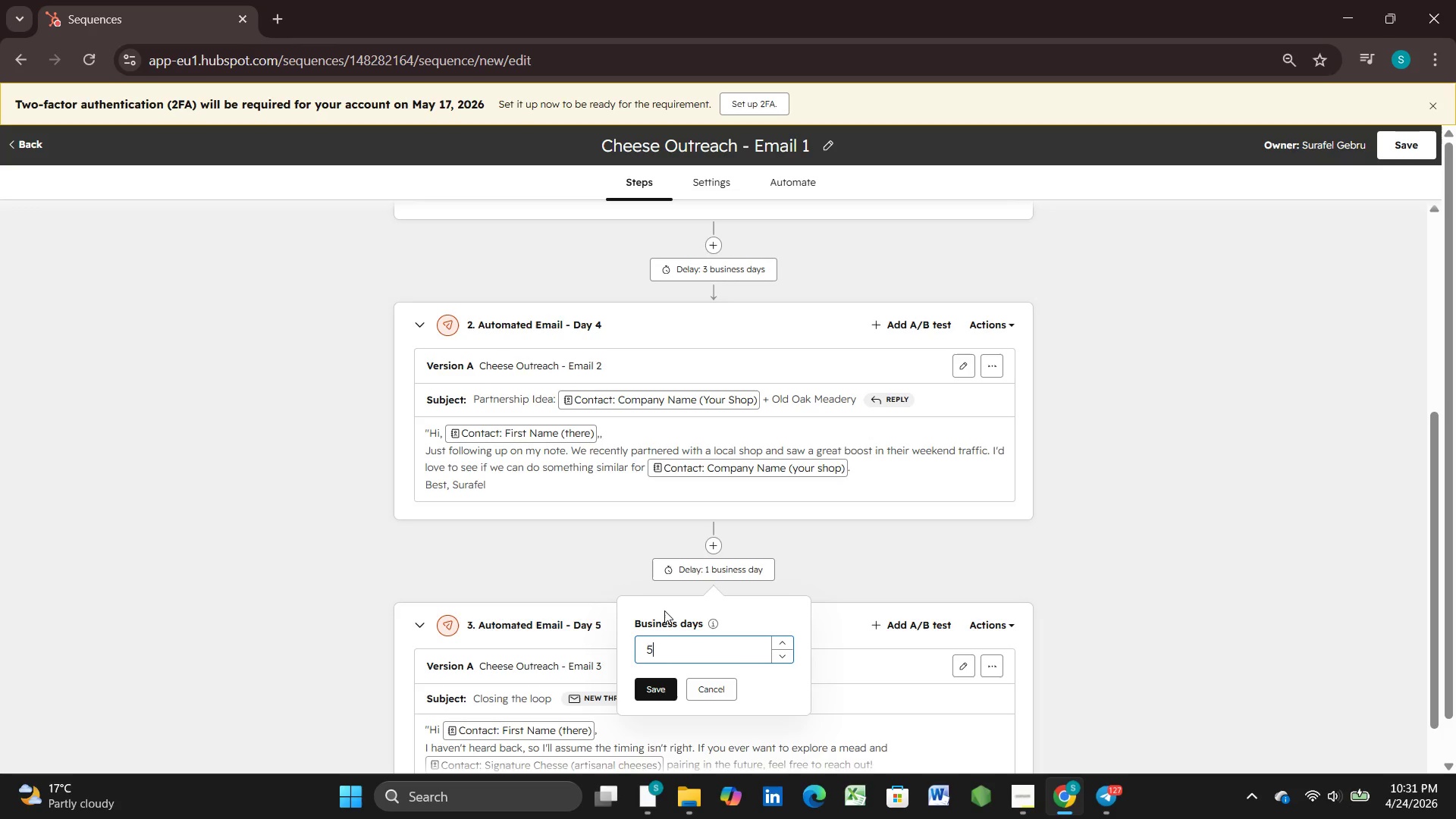 
scroll: coordinate [608, 516], scroll_direction: up, amount: 8.0
 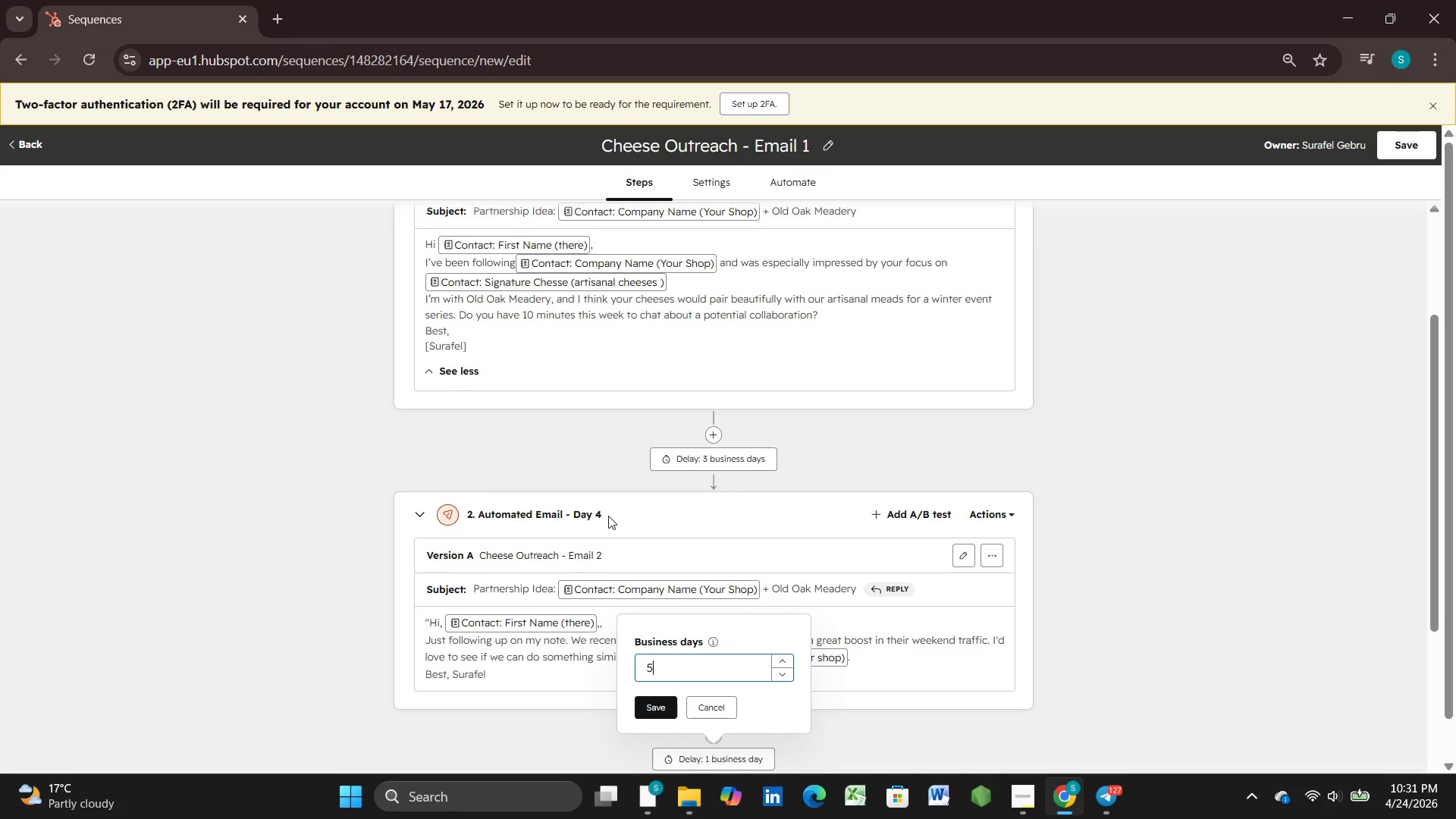 
scroll: coordinate [608, 516], scroll_direction: down, amount: 4.0
 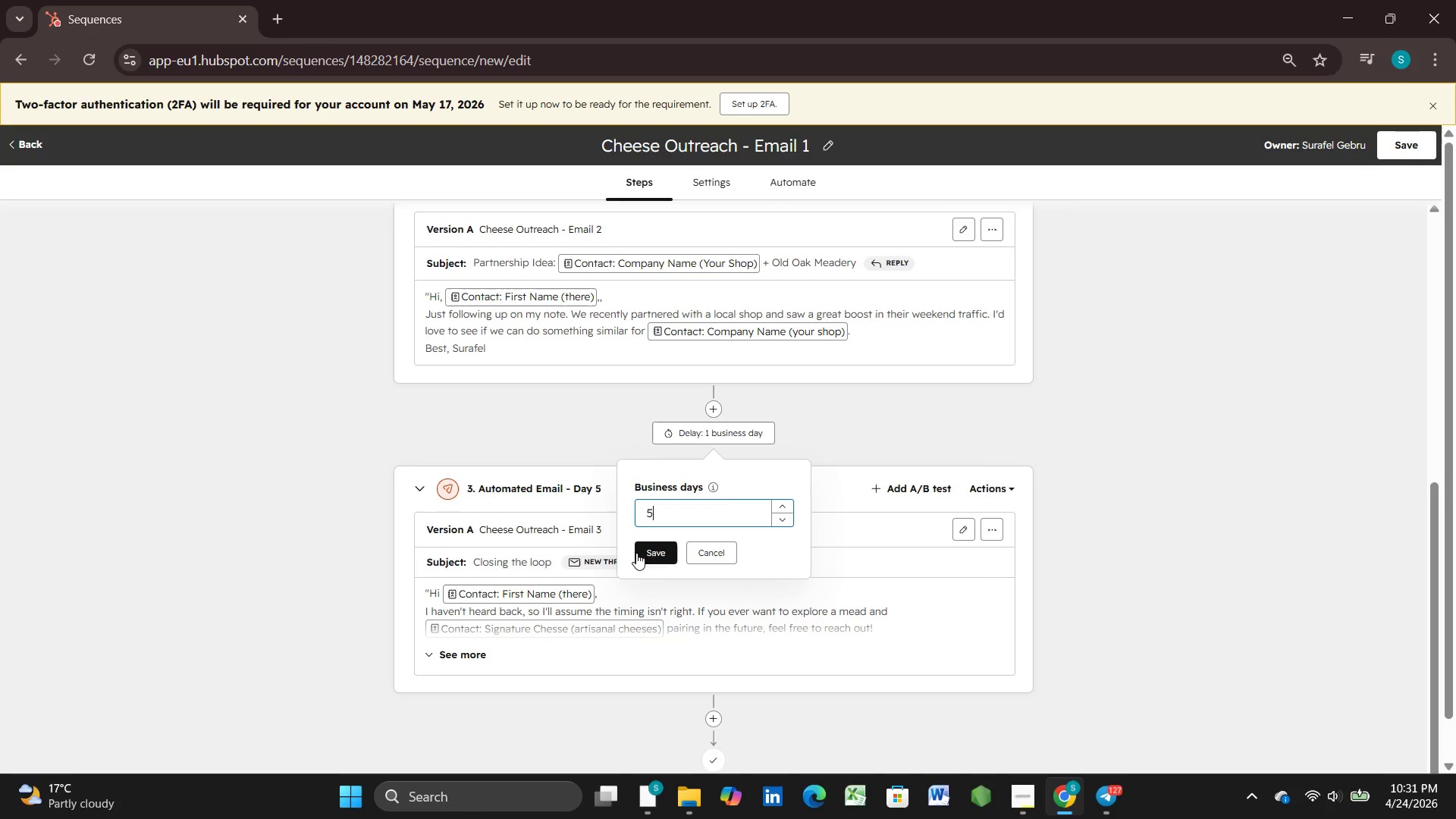 
left_click([657, 559])
 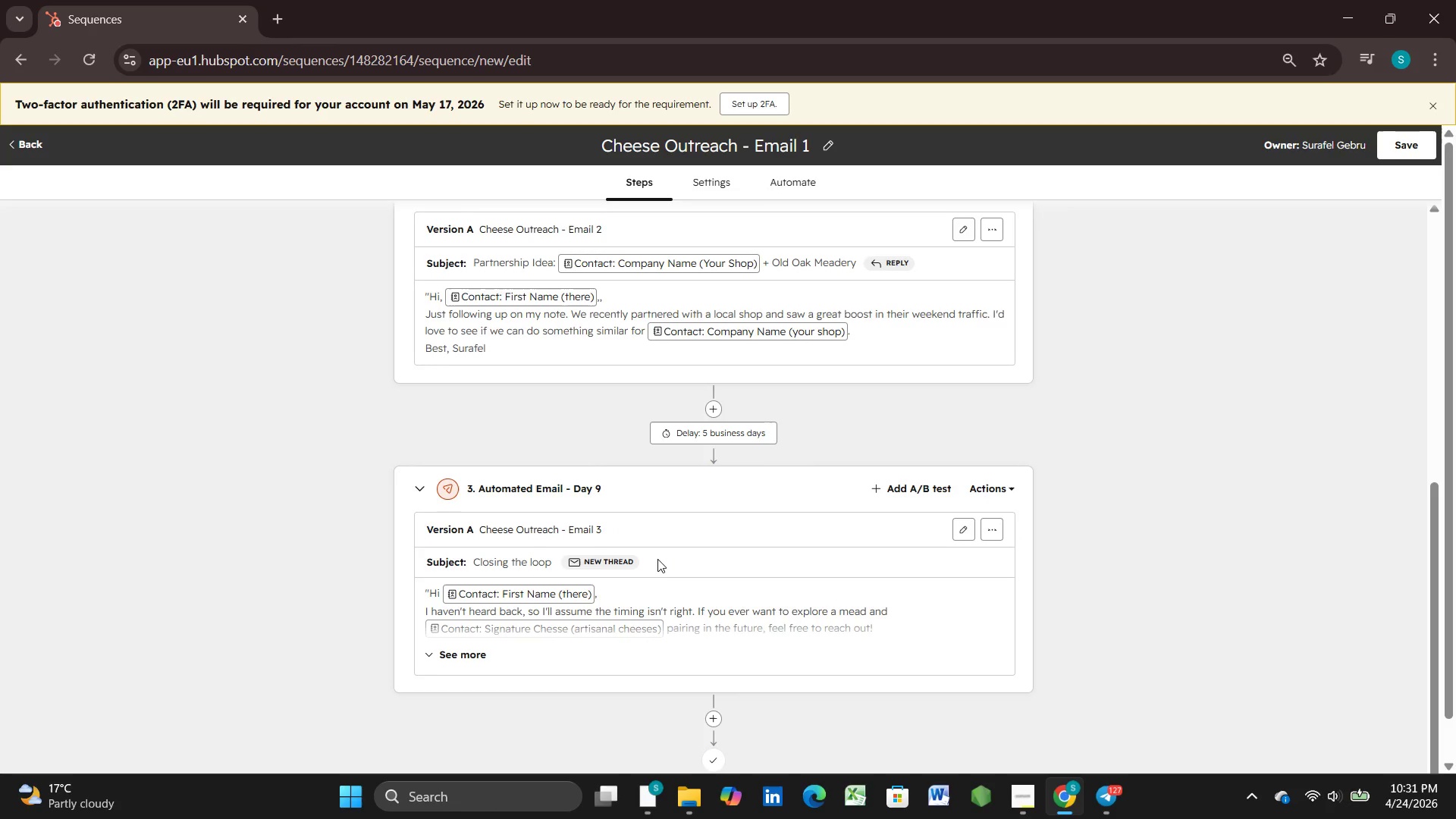 
scroll: coordinate [657, 559], scroll_direction: down, amount: 4.0
 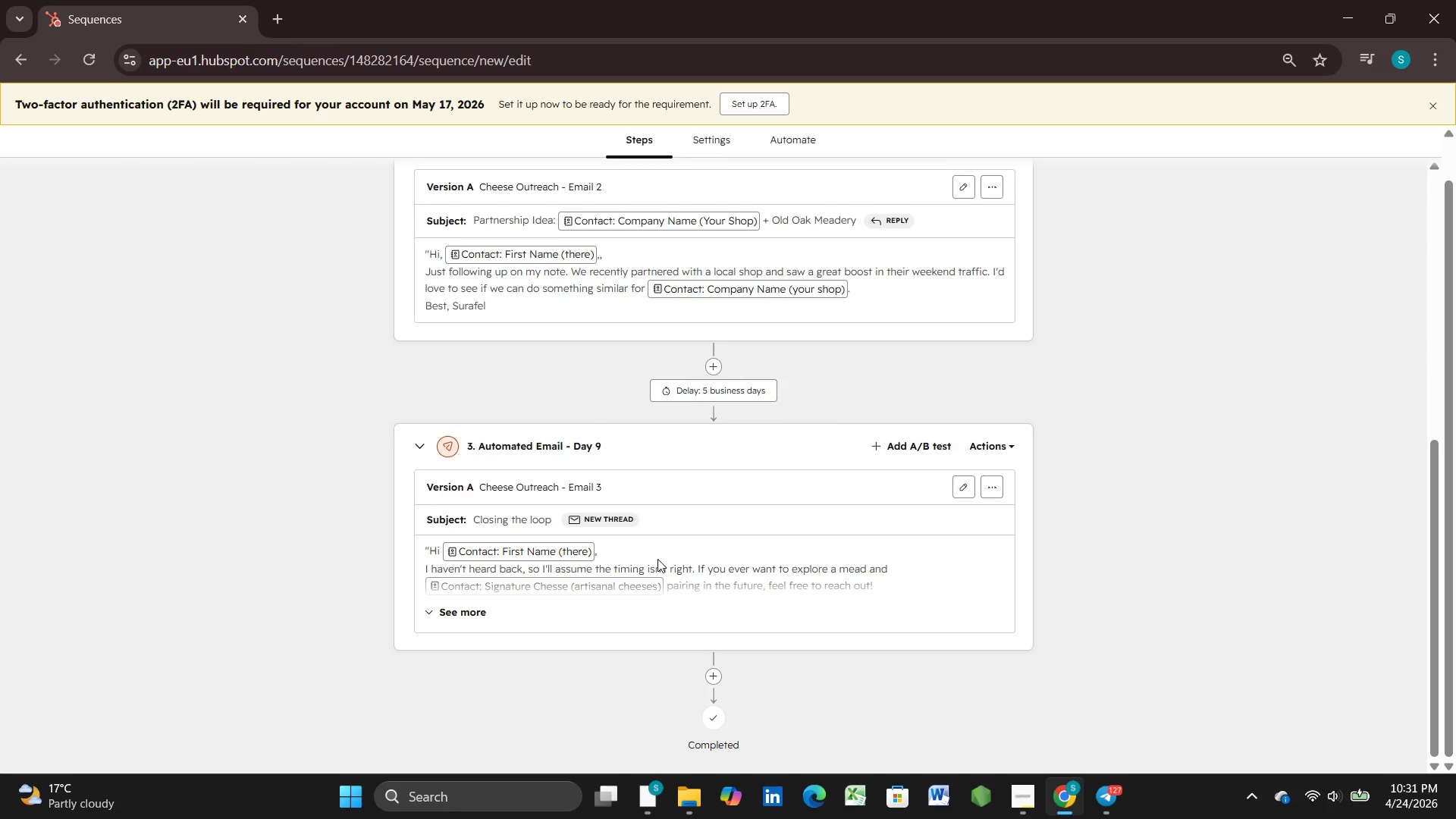 
scroll: coordinate [657, 559], scroll_direction: up, amount: 2.0
 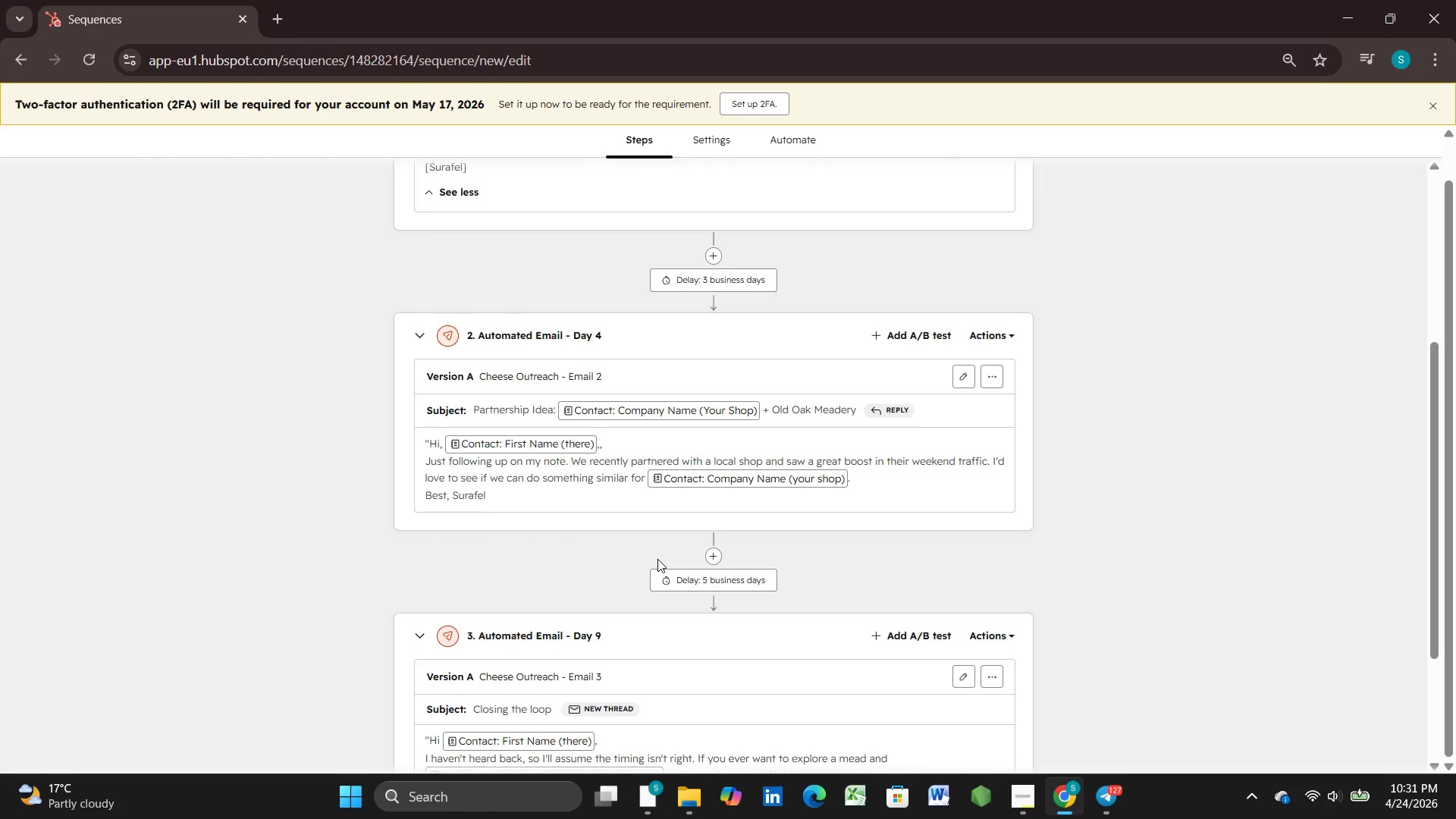 
key(Control+NumpadSubtract)
 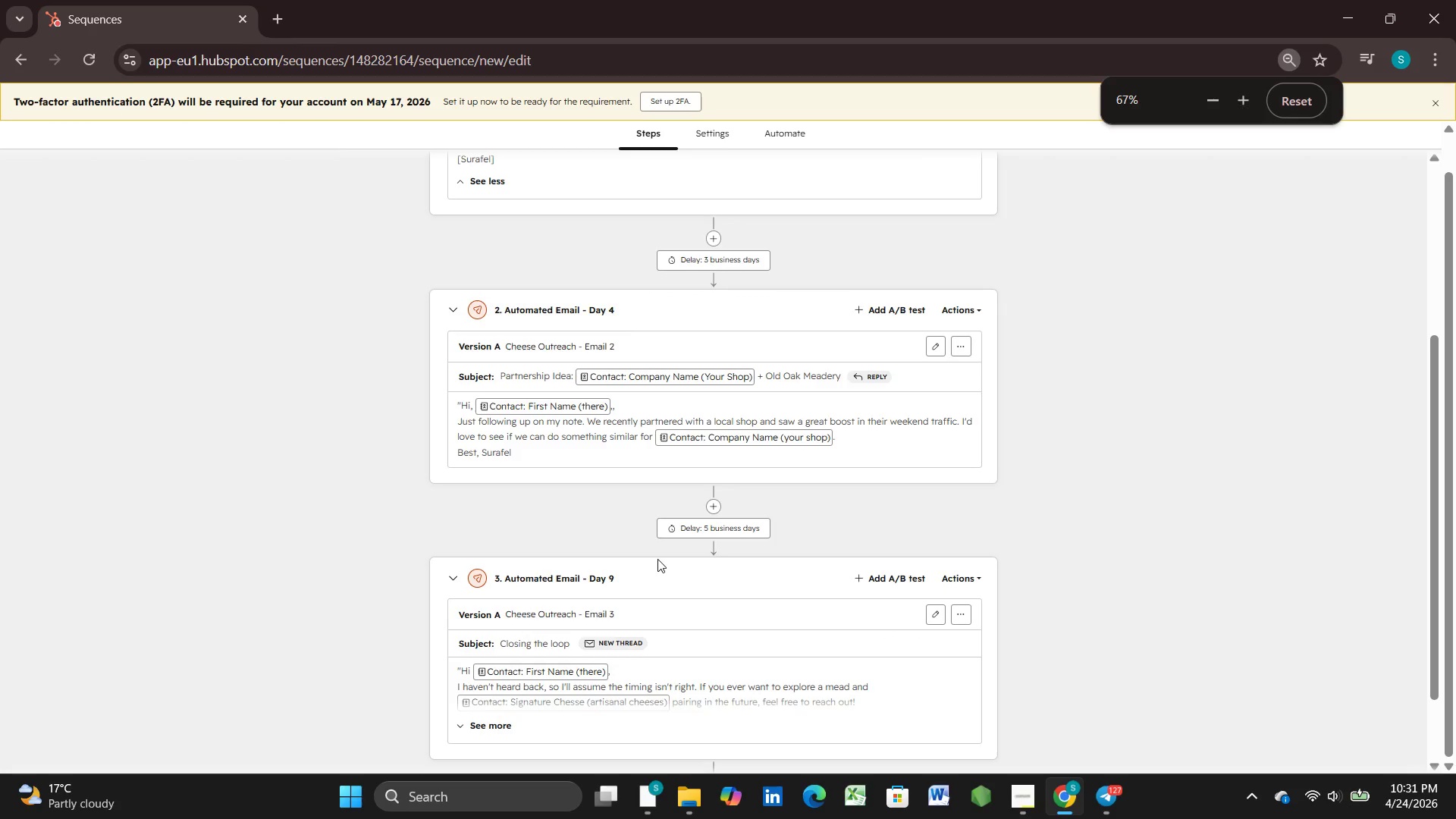 
key(Control+NumpadSubtract)
 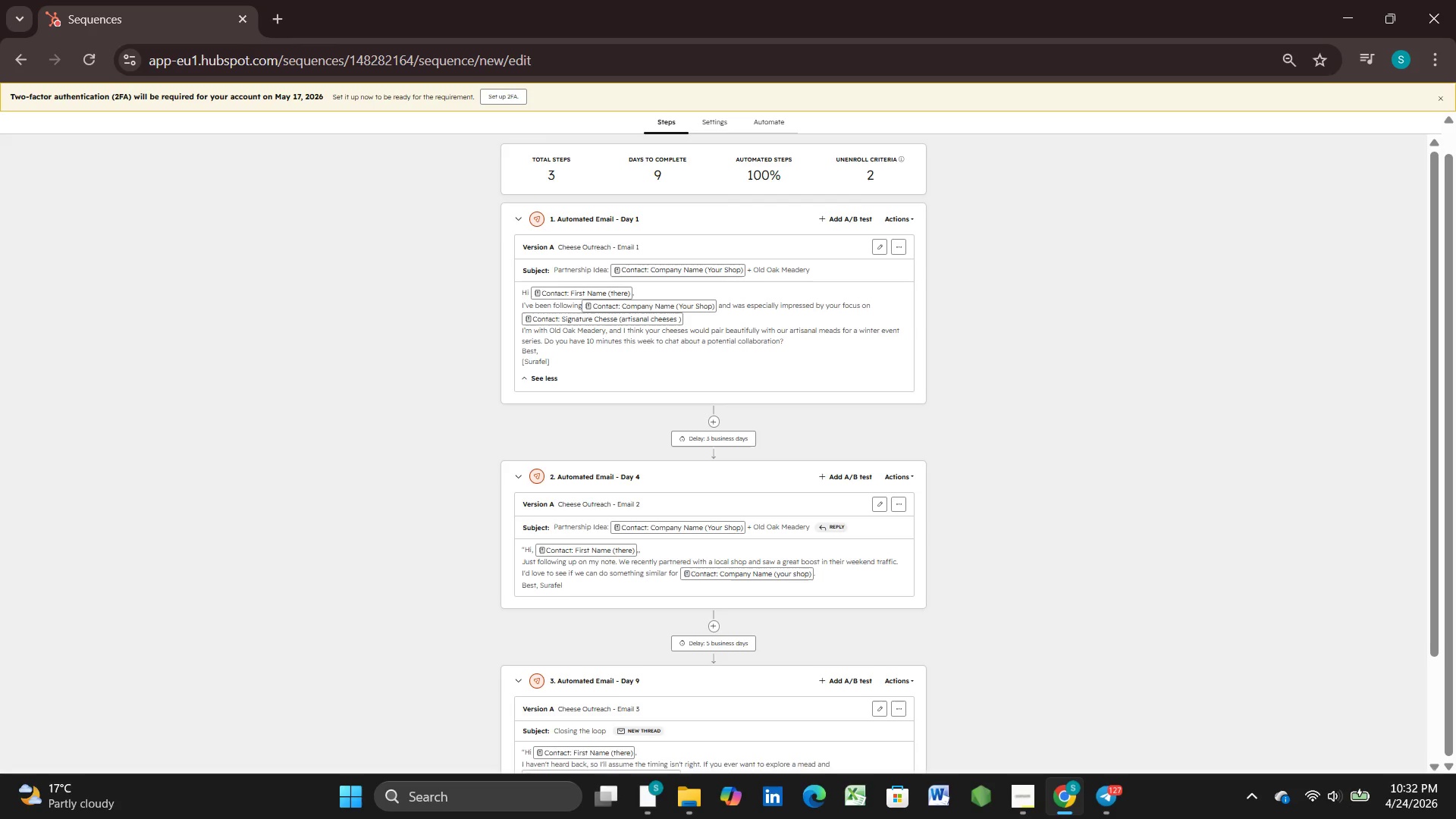 
wait(61.81)
 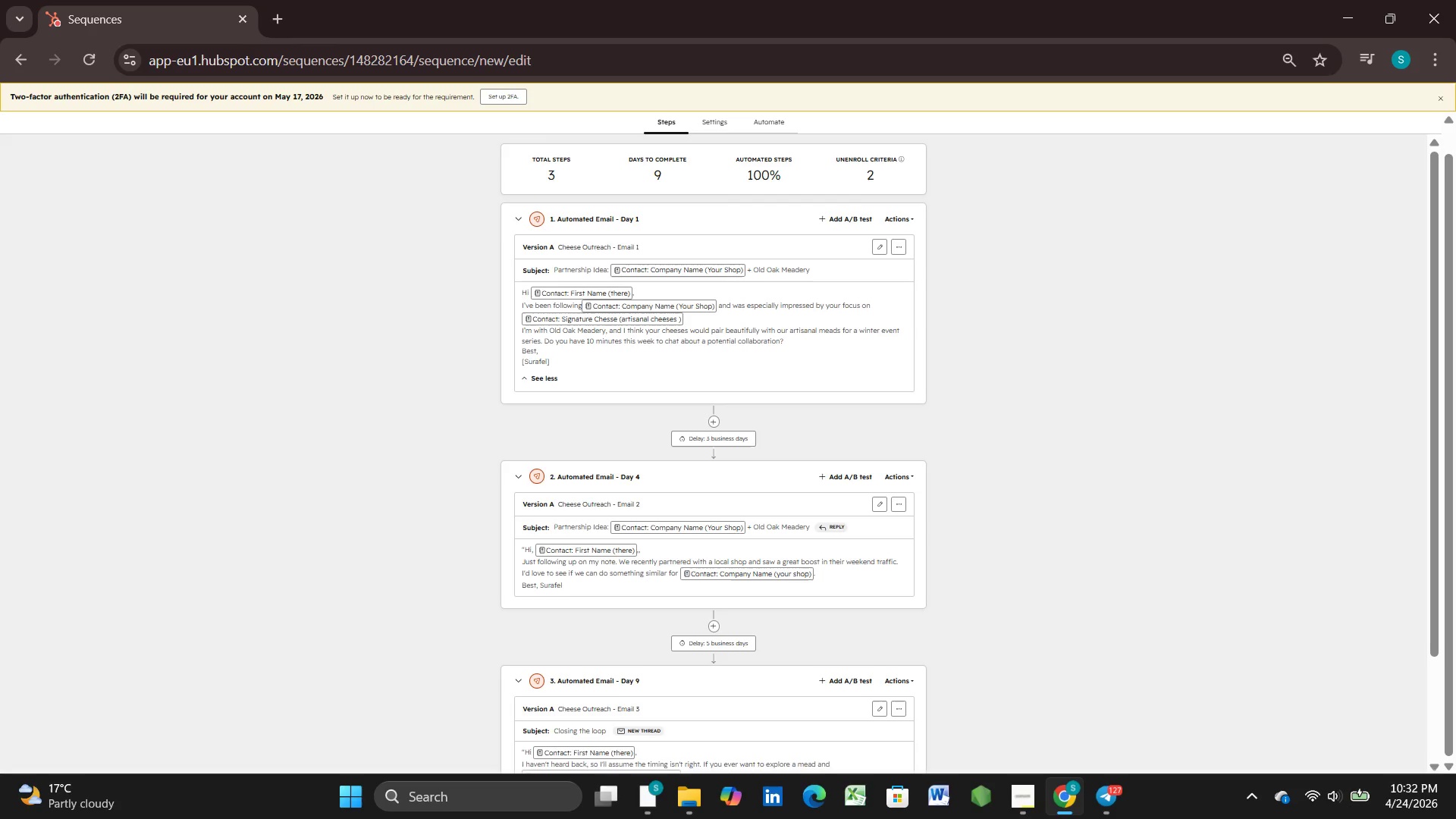 
key(Meta+PrintScreen)
 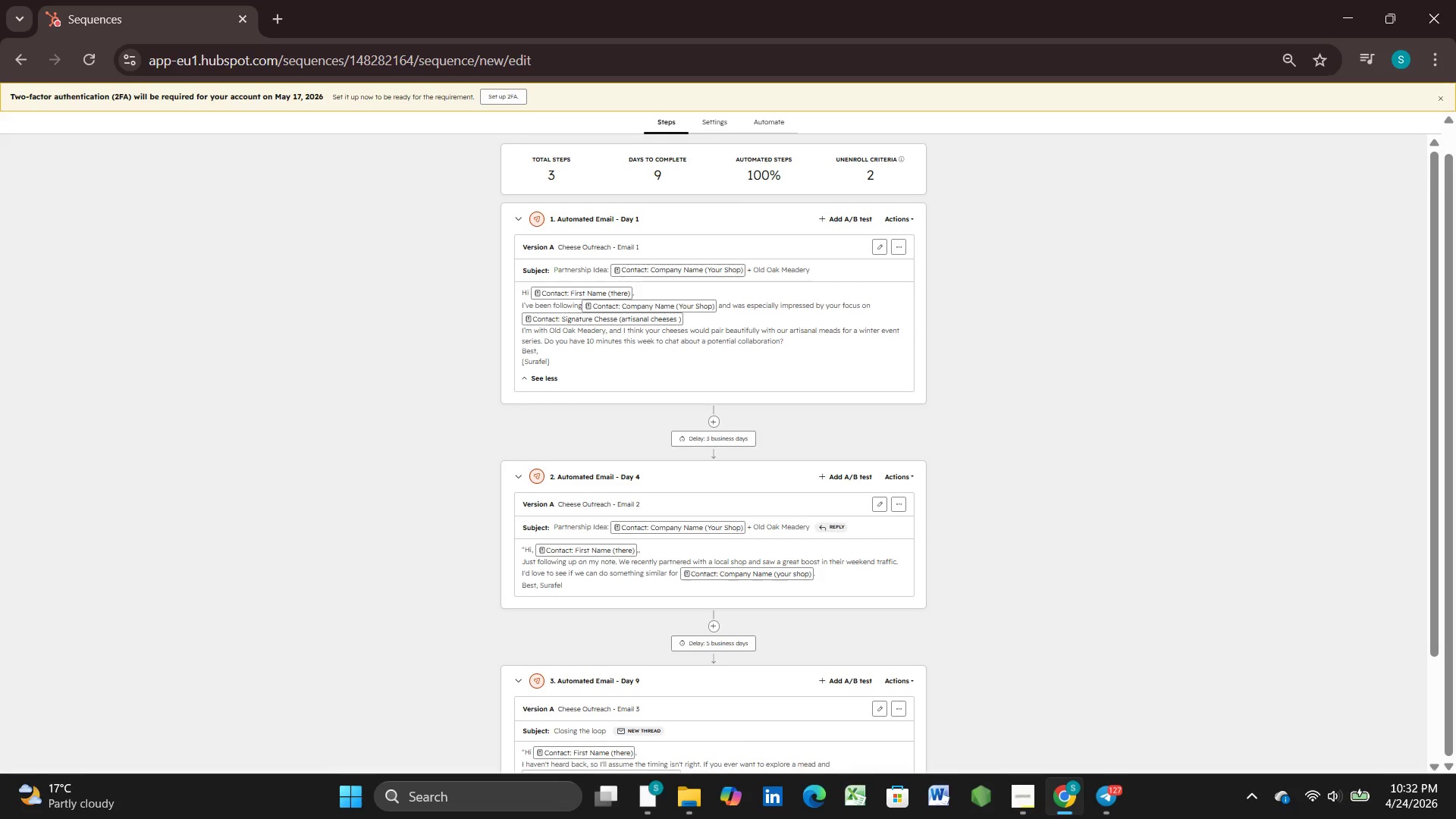 
wait(7.77)
 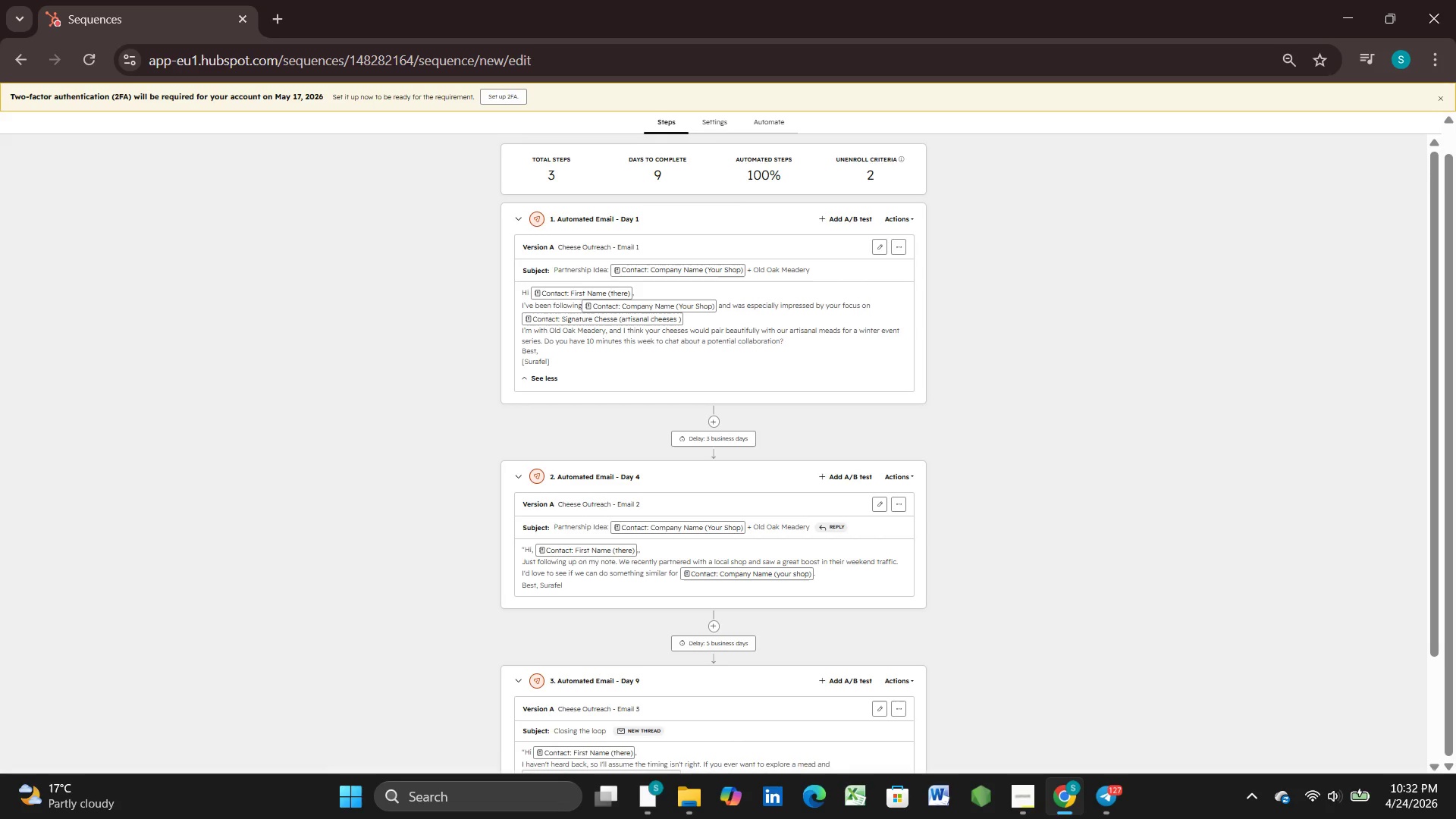 
key(Control+NumpadSubtract)
 